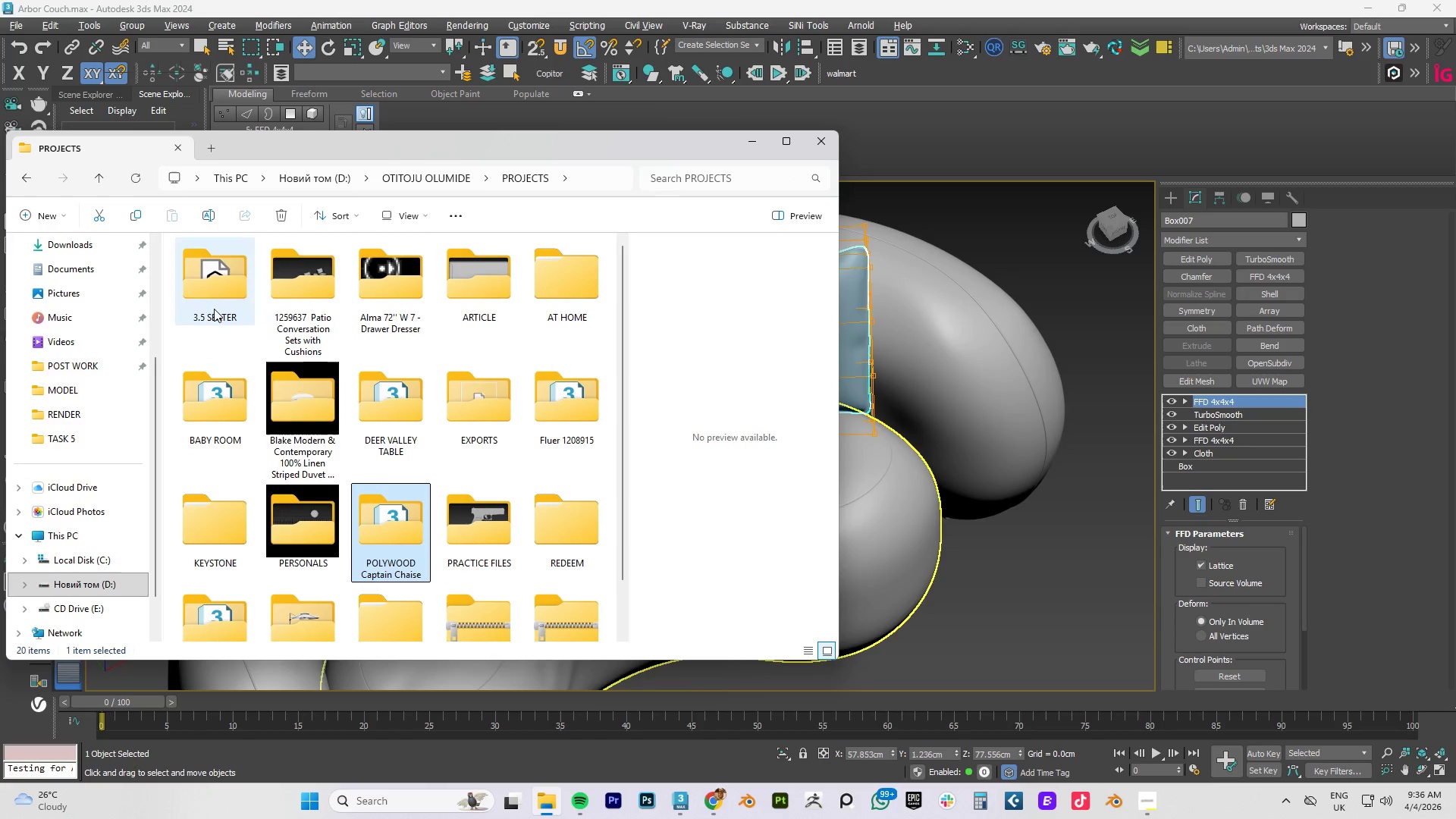 
double_click([224, 282])
 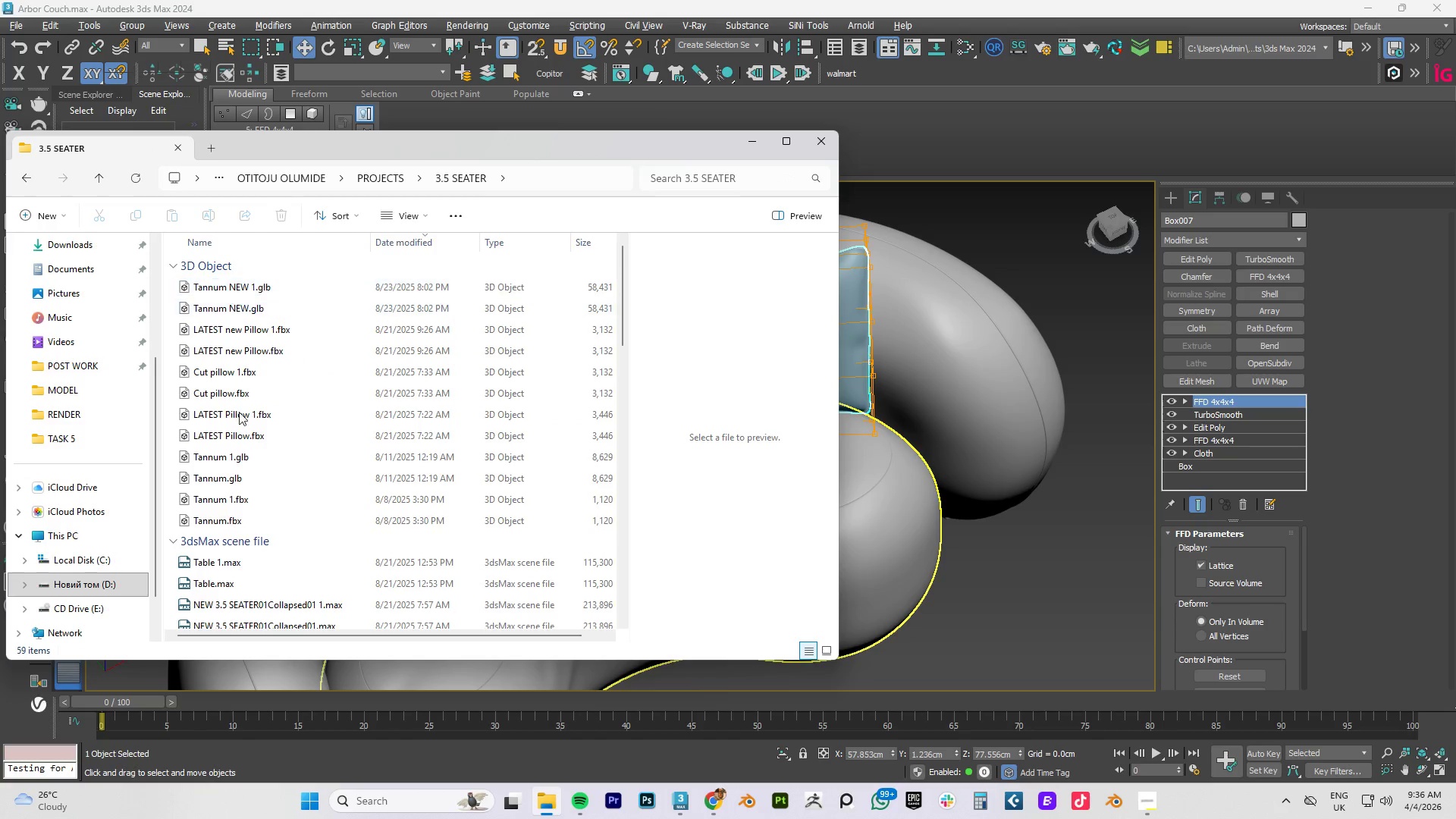 
scroll: coordinate [279, 433], scroll_direction: down, amount: 19.0
 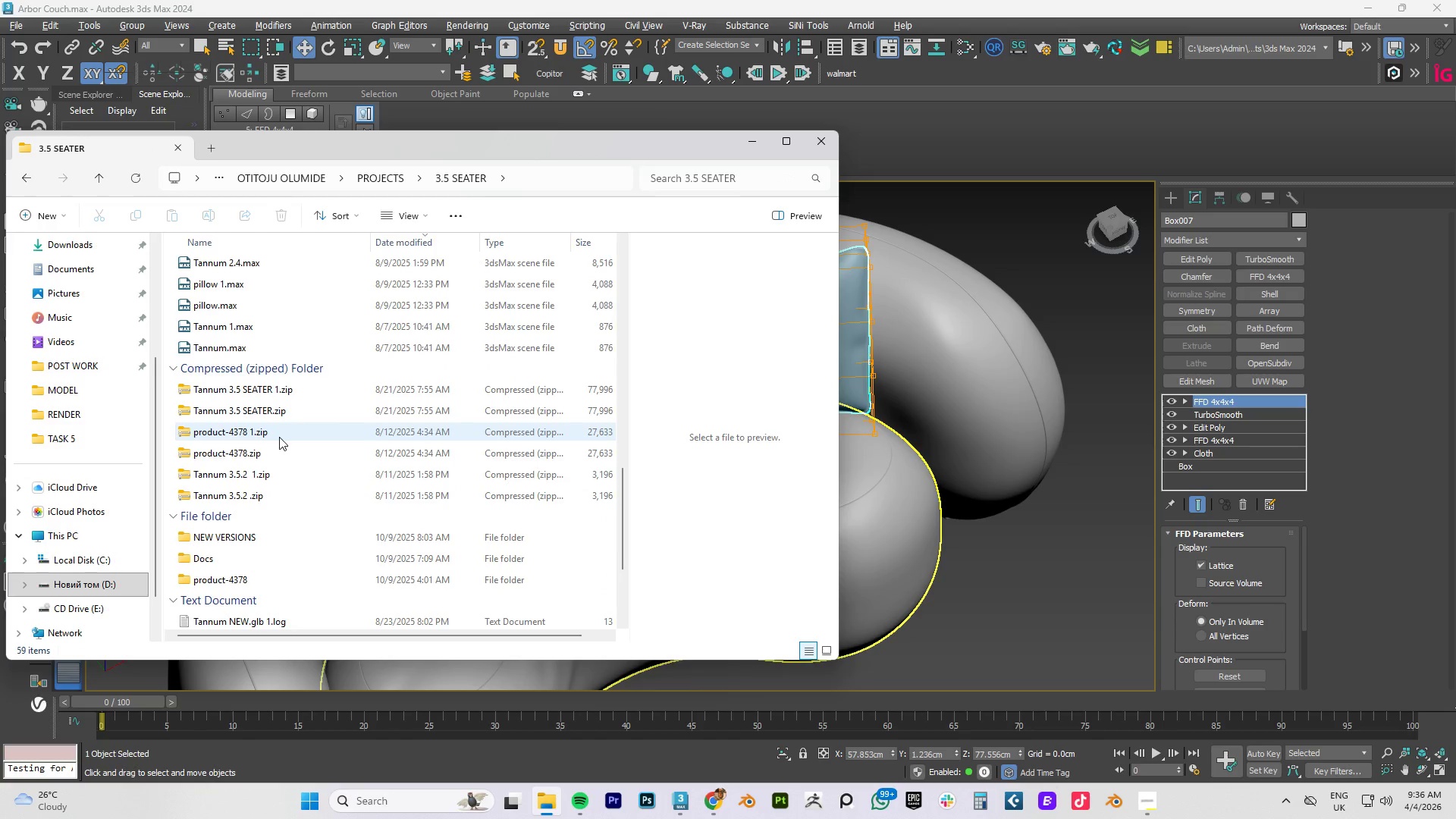 
left_click([246, 544])
 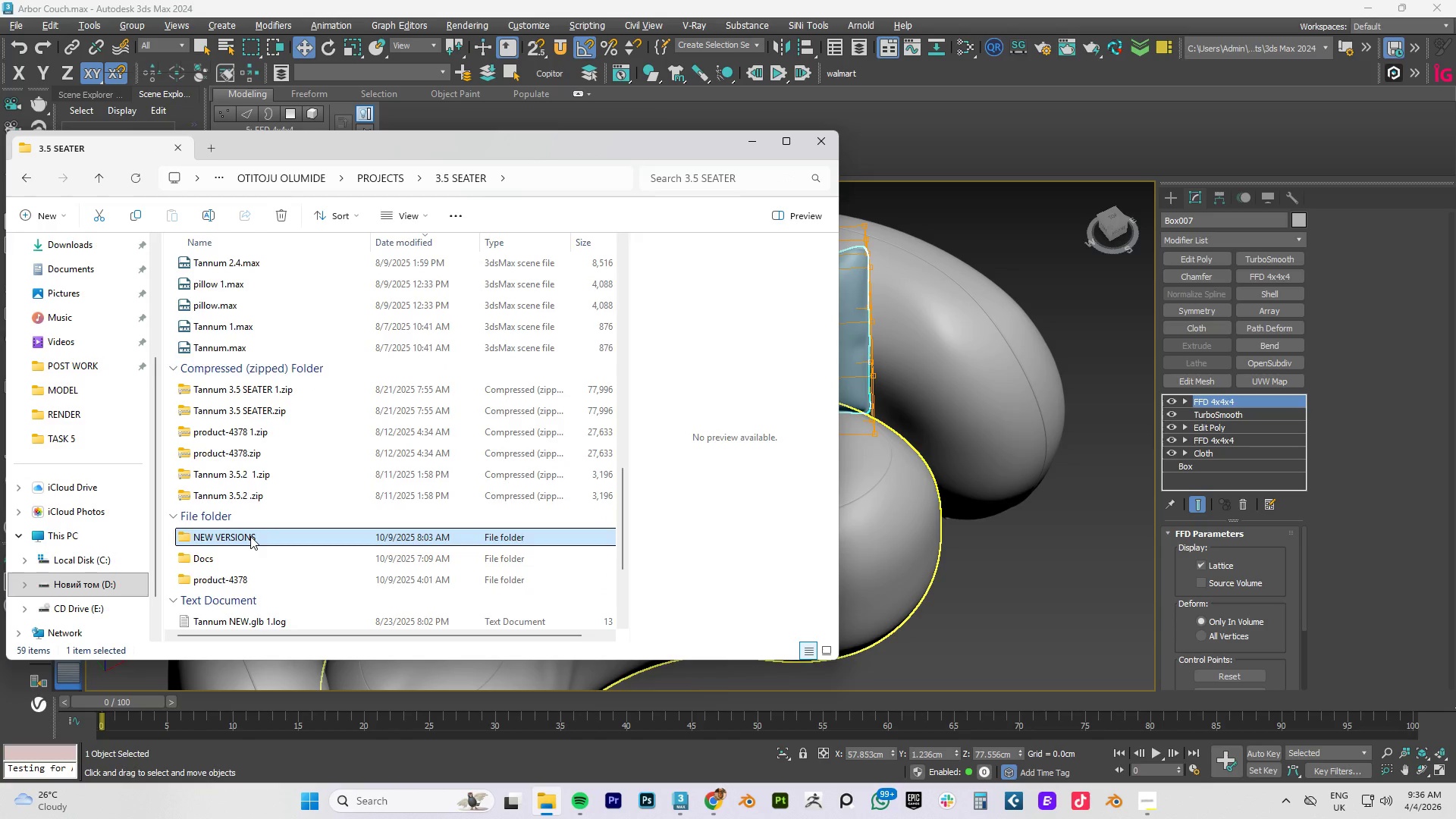 
double_click([250, 536])
 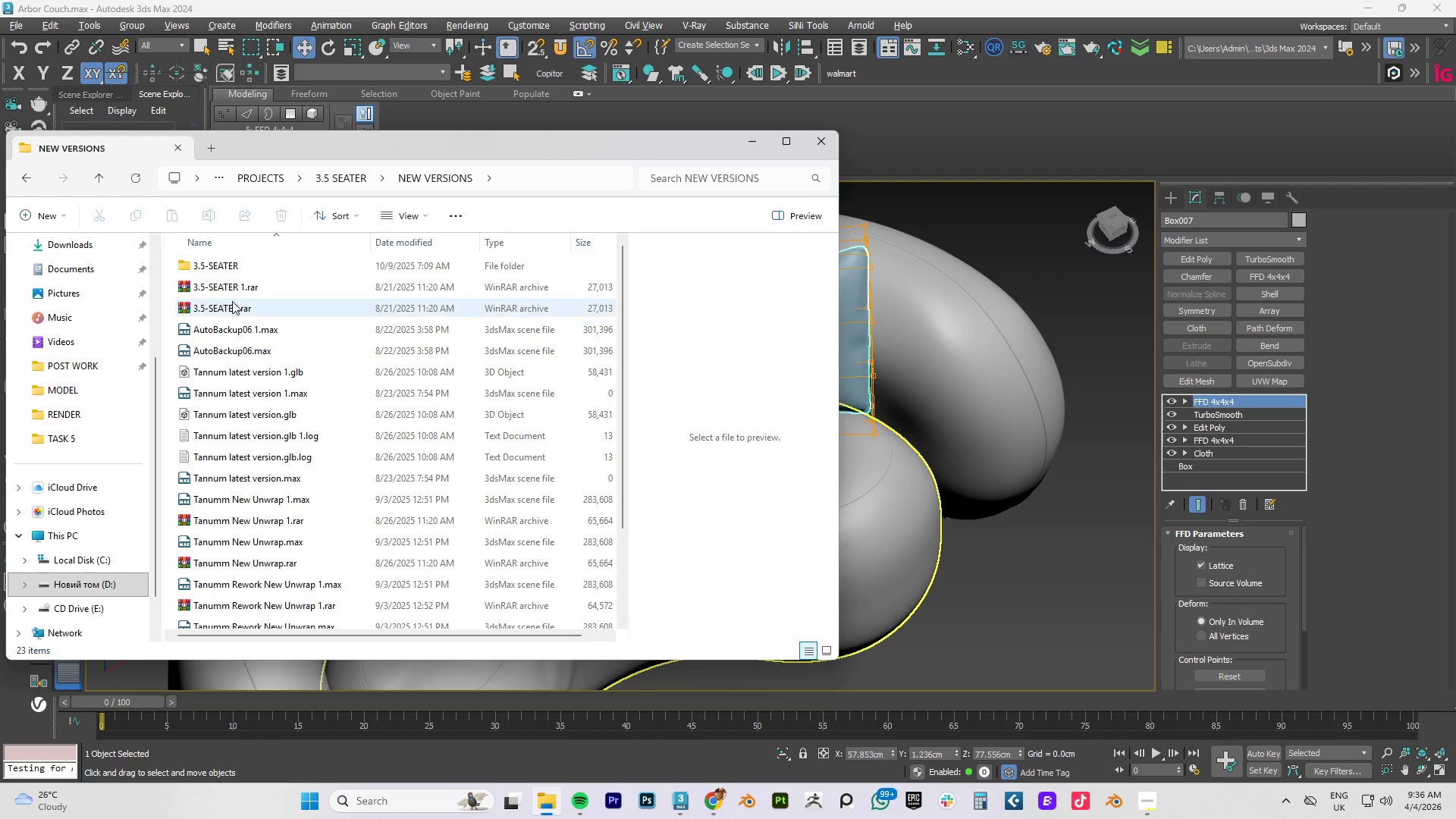 
scroll: coordinate [279, 462], scroll_direction: down, amount: 5.0
 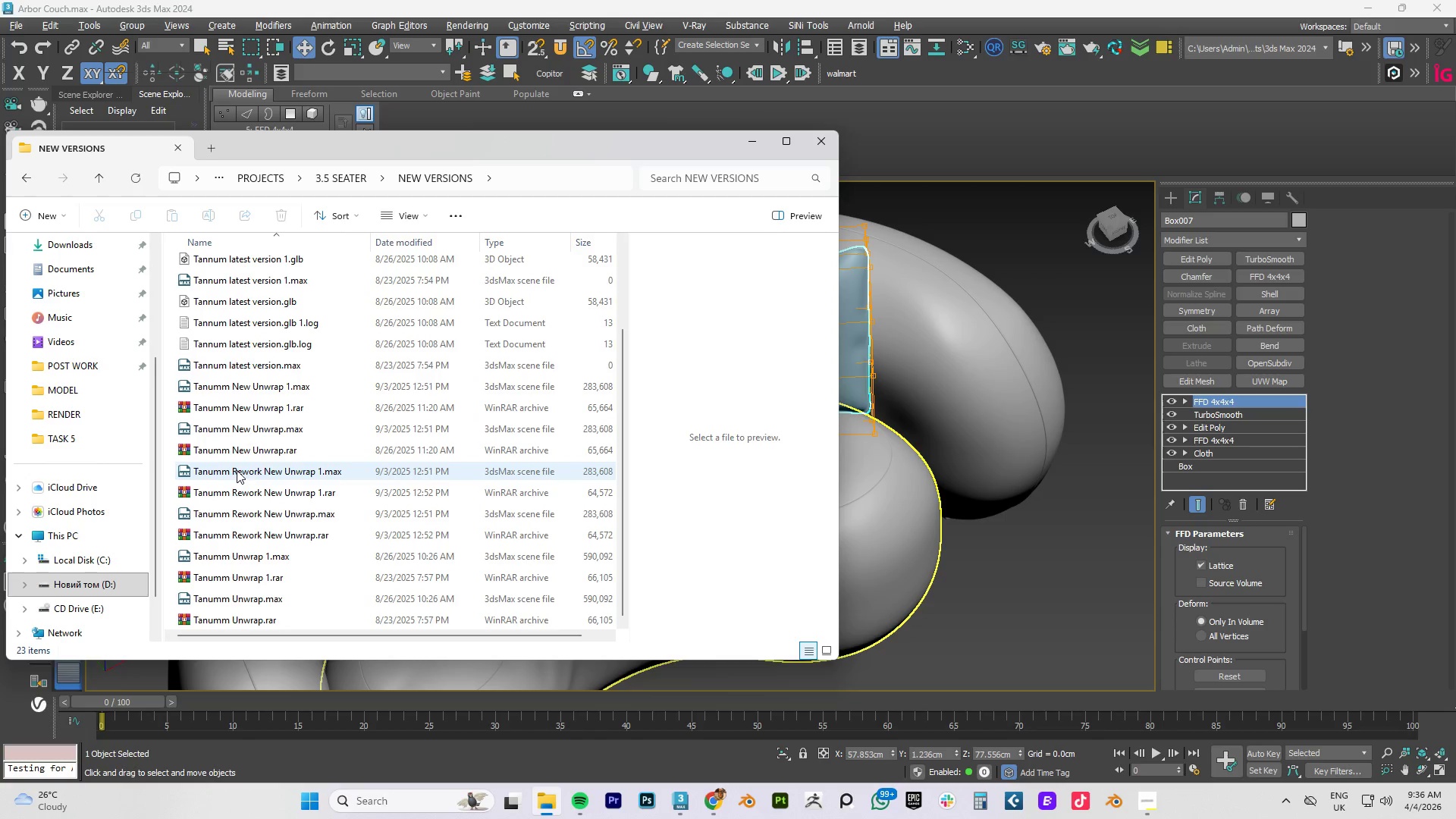 
left_click([224, 473])
 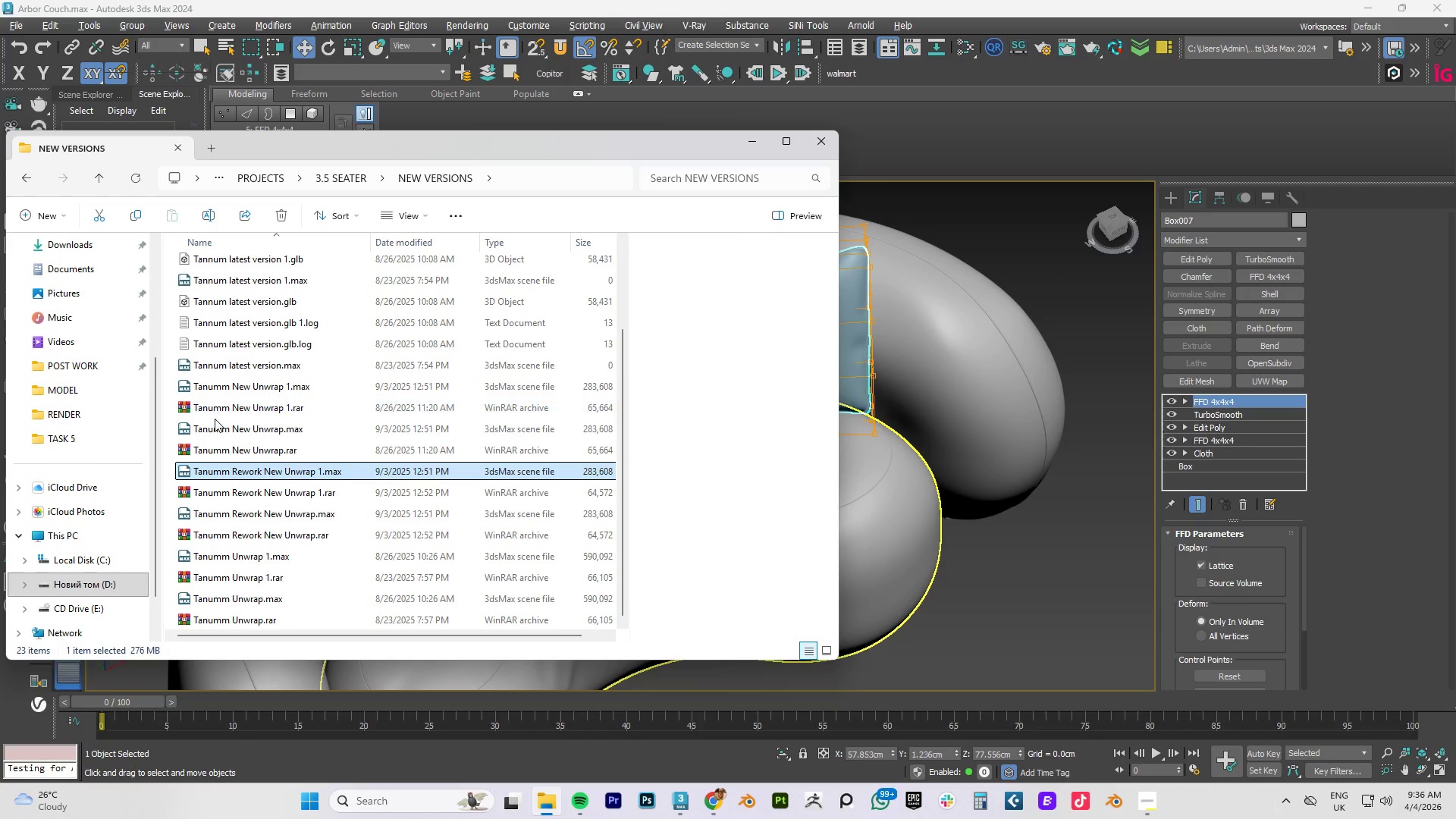 
scroll: coordinate [275, 356], scroll_direction: up, amount: 5.0
 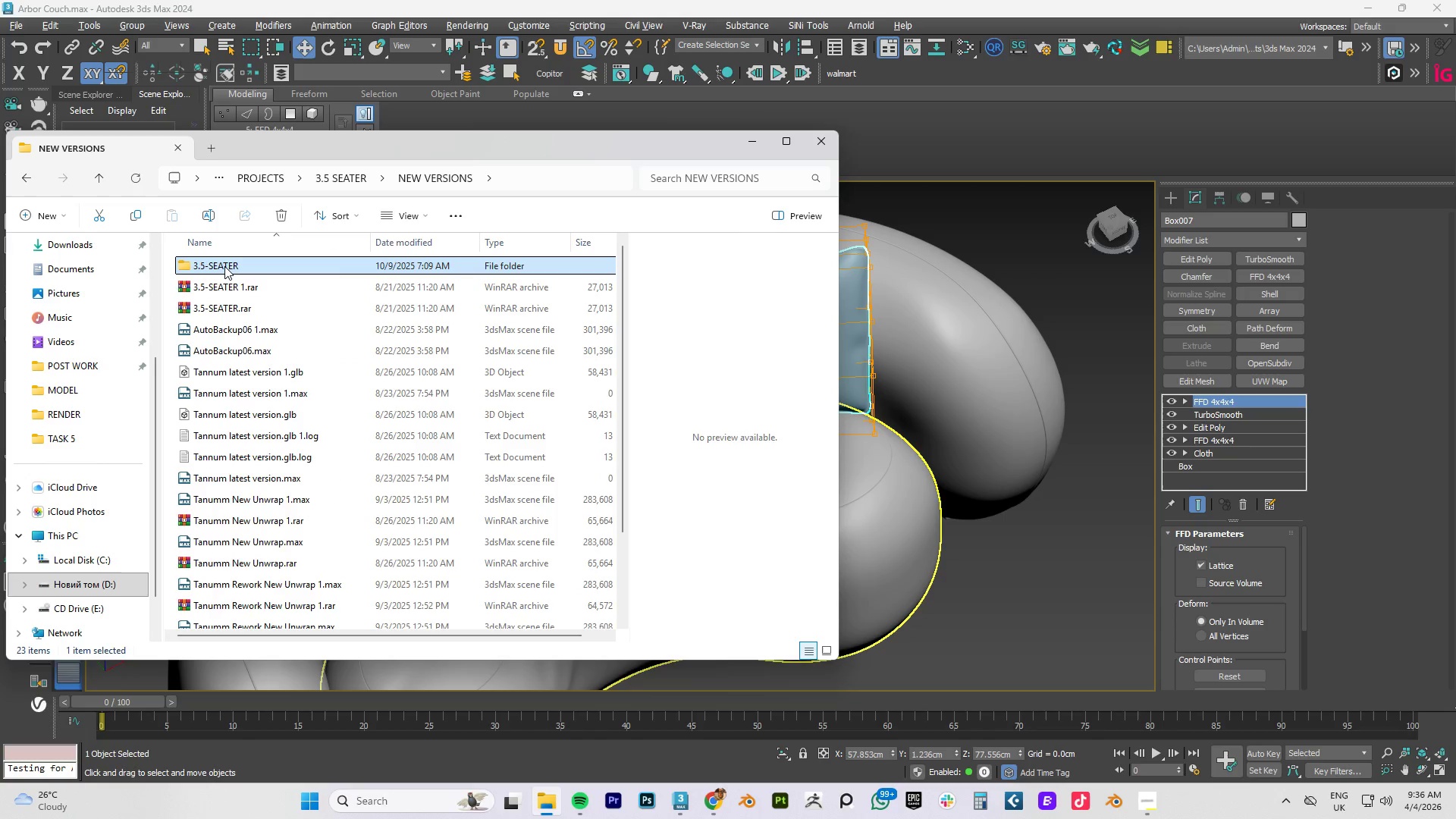 
double_click([224, 266])
 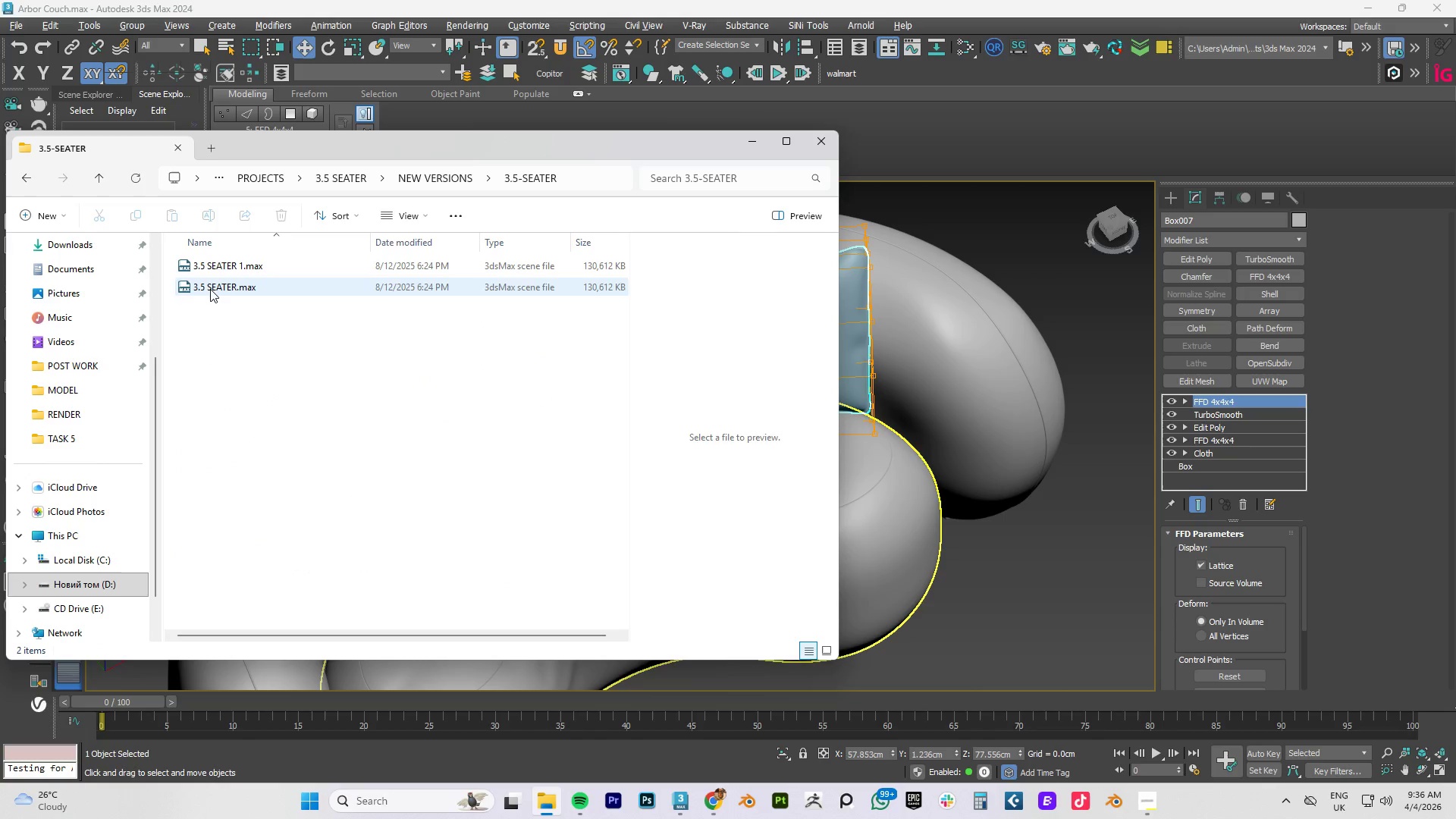 
left_click([209, 289])
 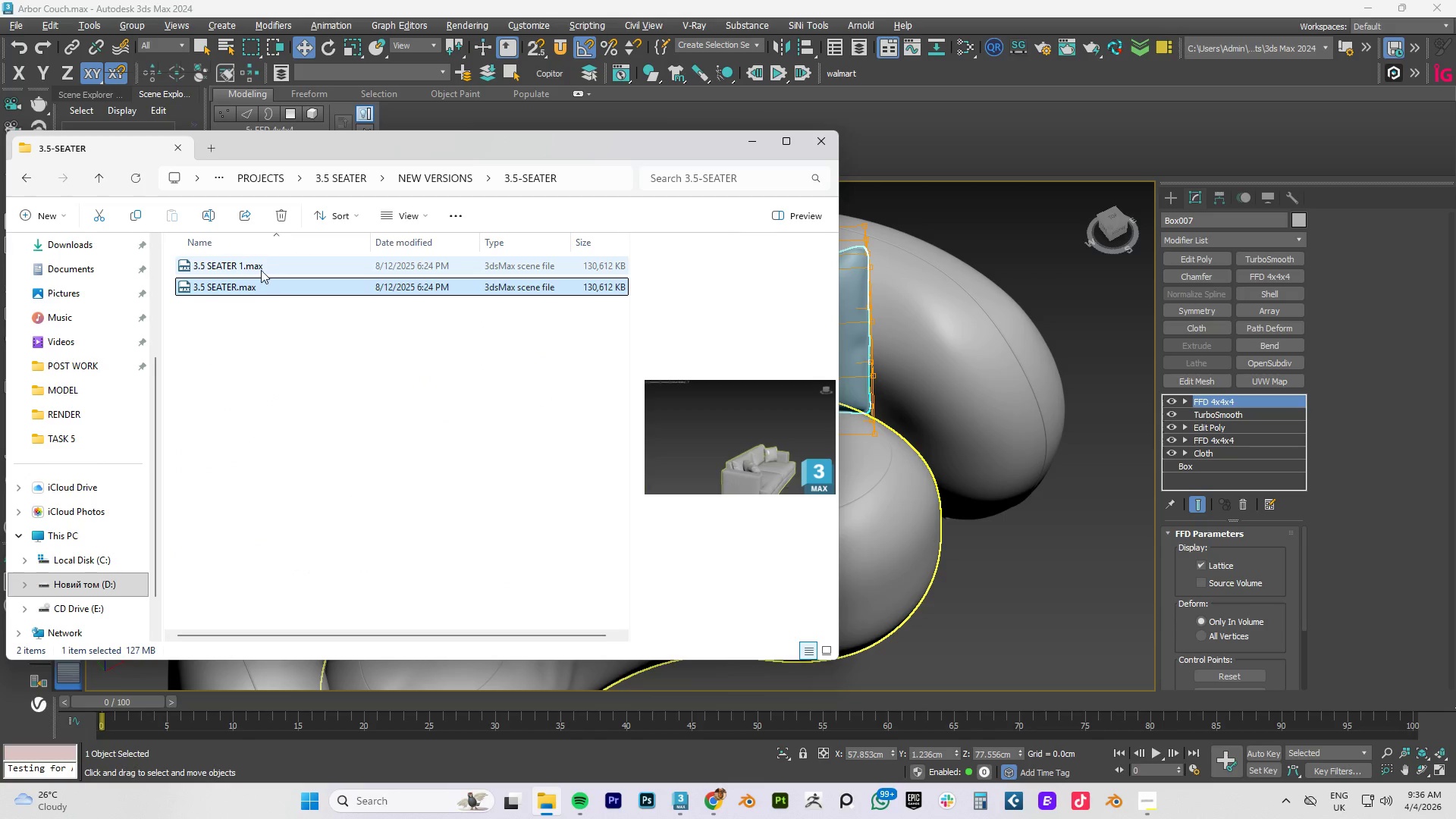 
left_click([258, 268])
 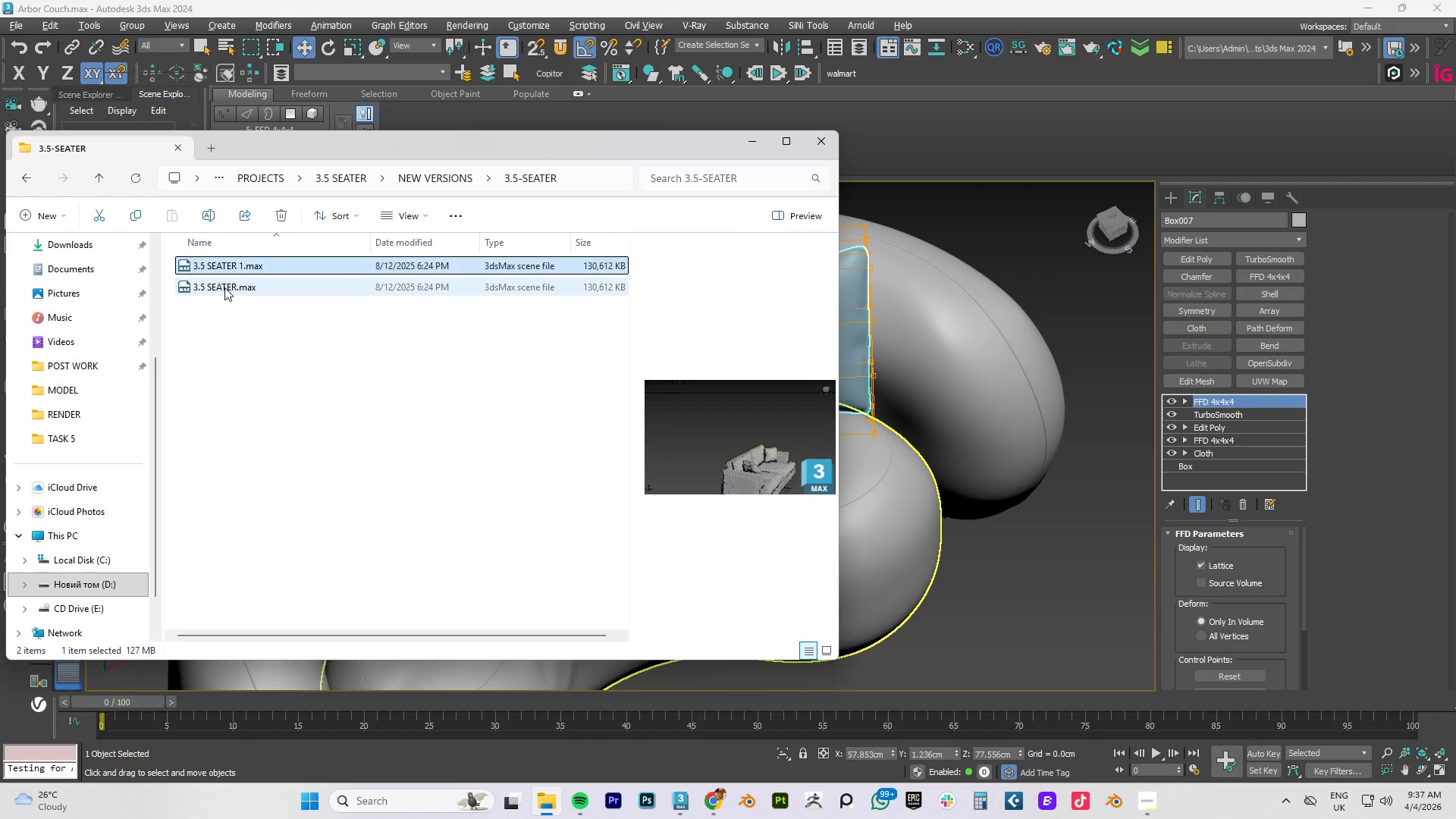 
left_click([224, 287])
 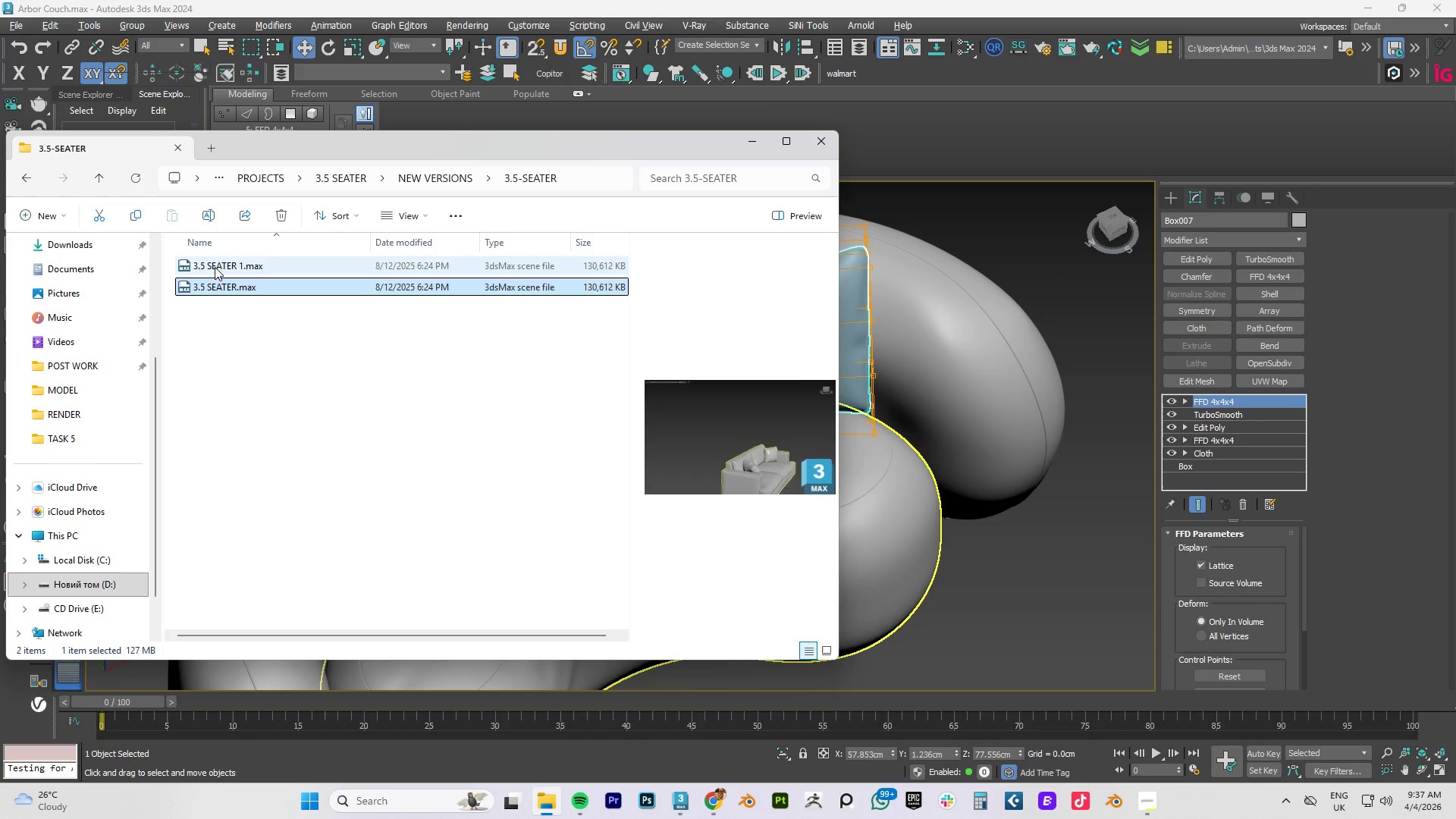 
left_click_drag(start_coordinate=[215, 267], to_coordinate=[998, 253])
 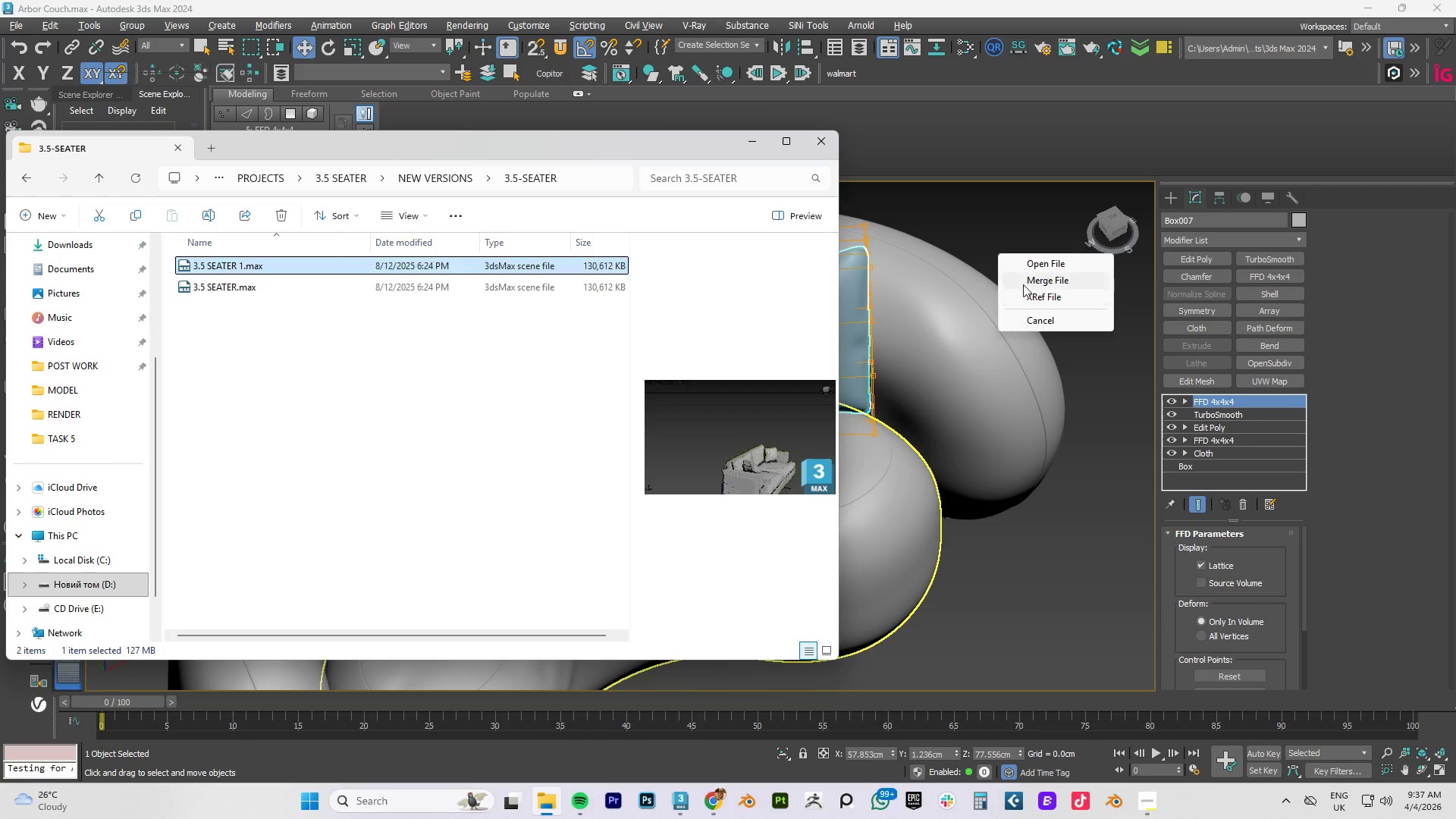 
left_click([1024, 281])
 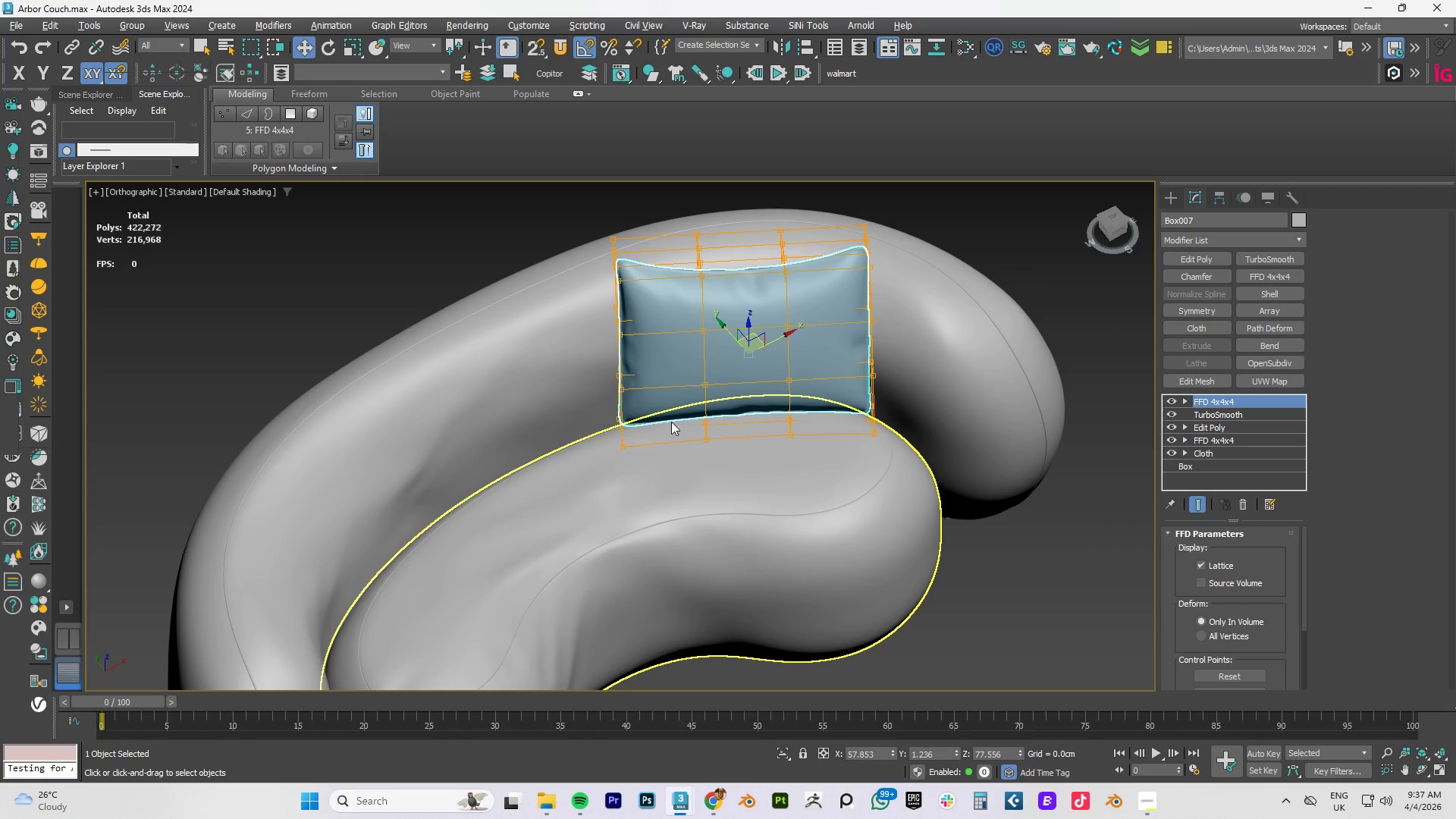 
scroll: coordinate [709, 435], scroll_direction: down, amount: 3.0
 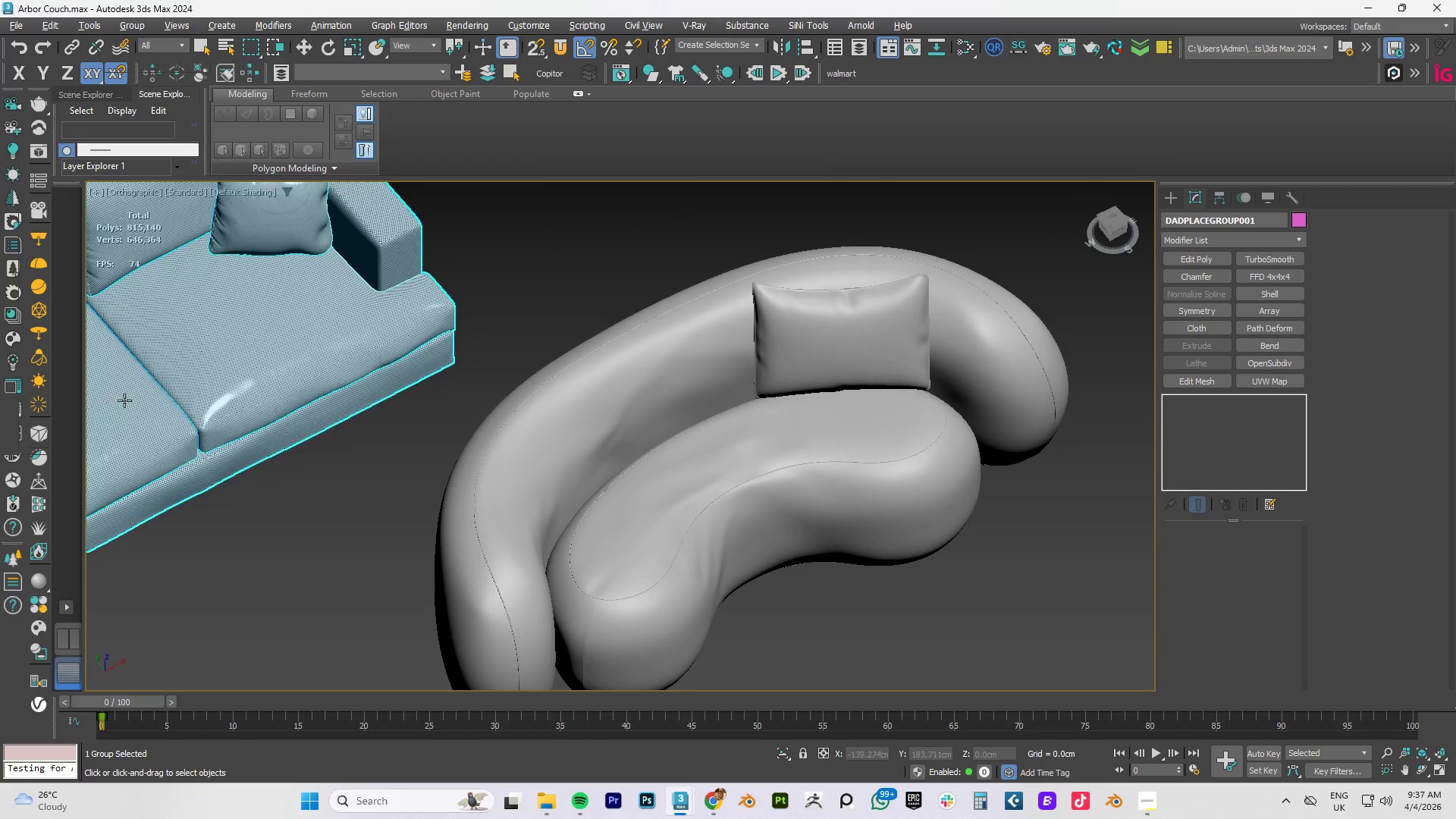 
left_click([189, 422])
 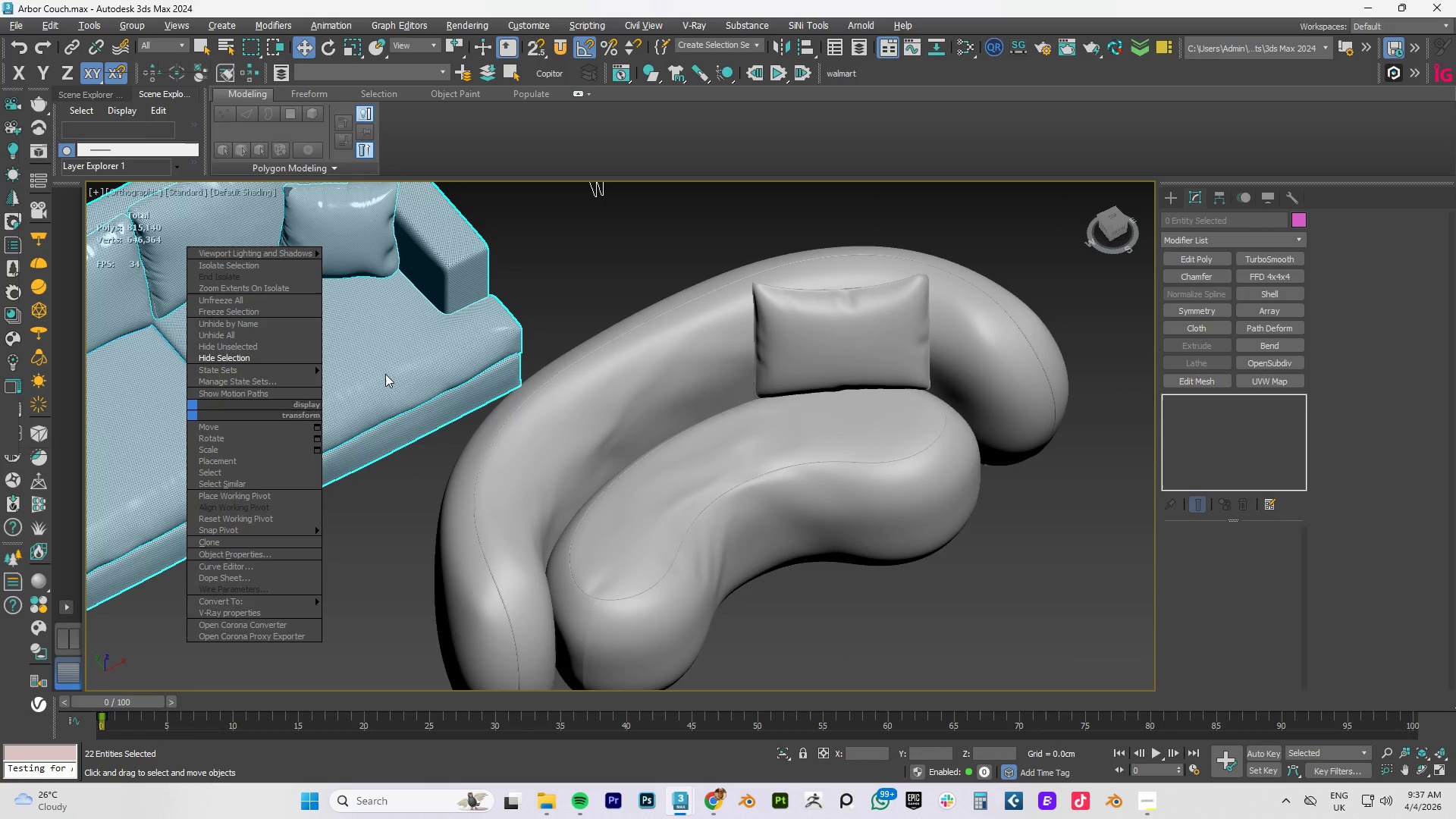 
left_click([492, 311])
 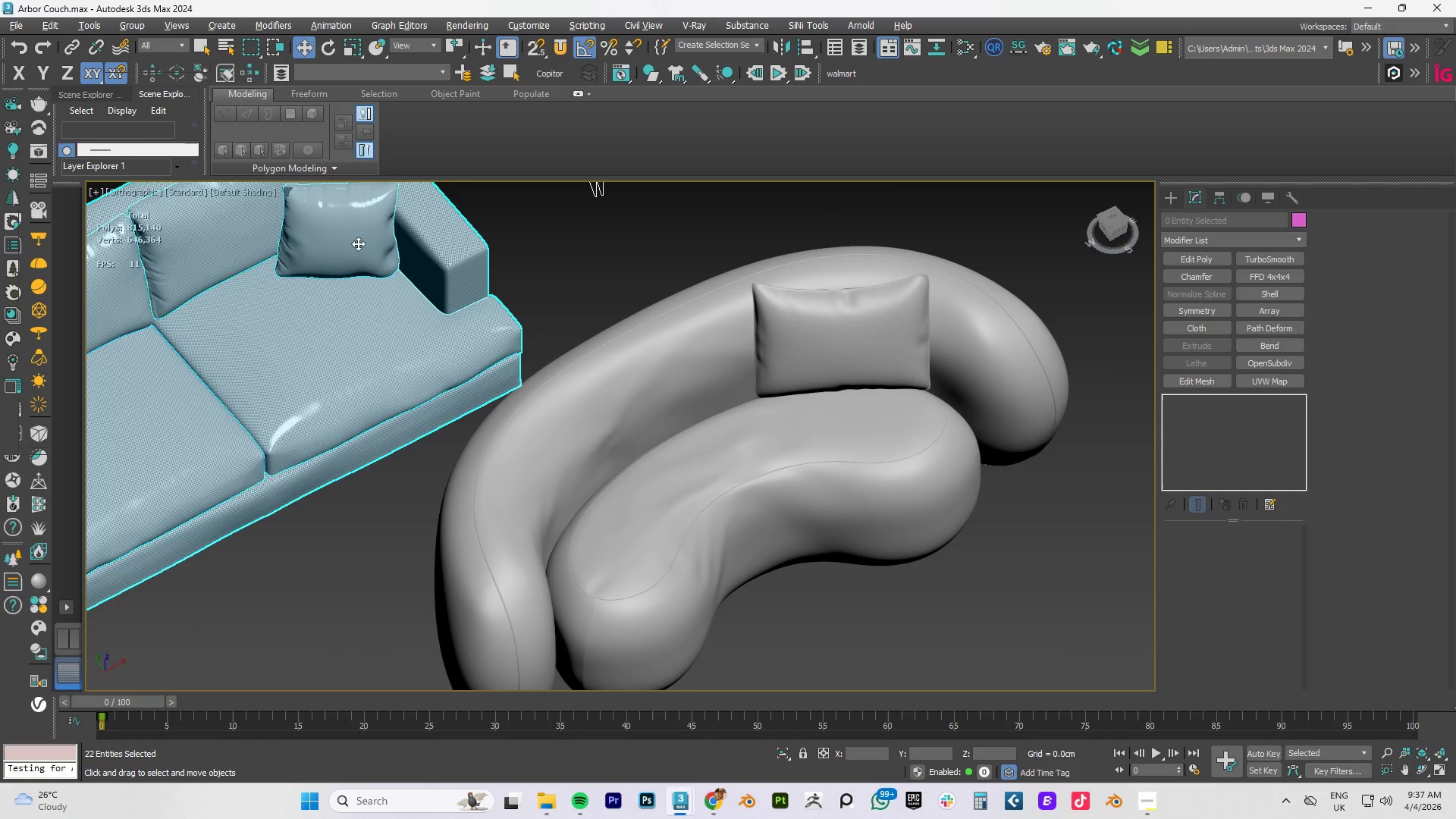 
left_click([353, 239])
 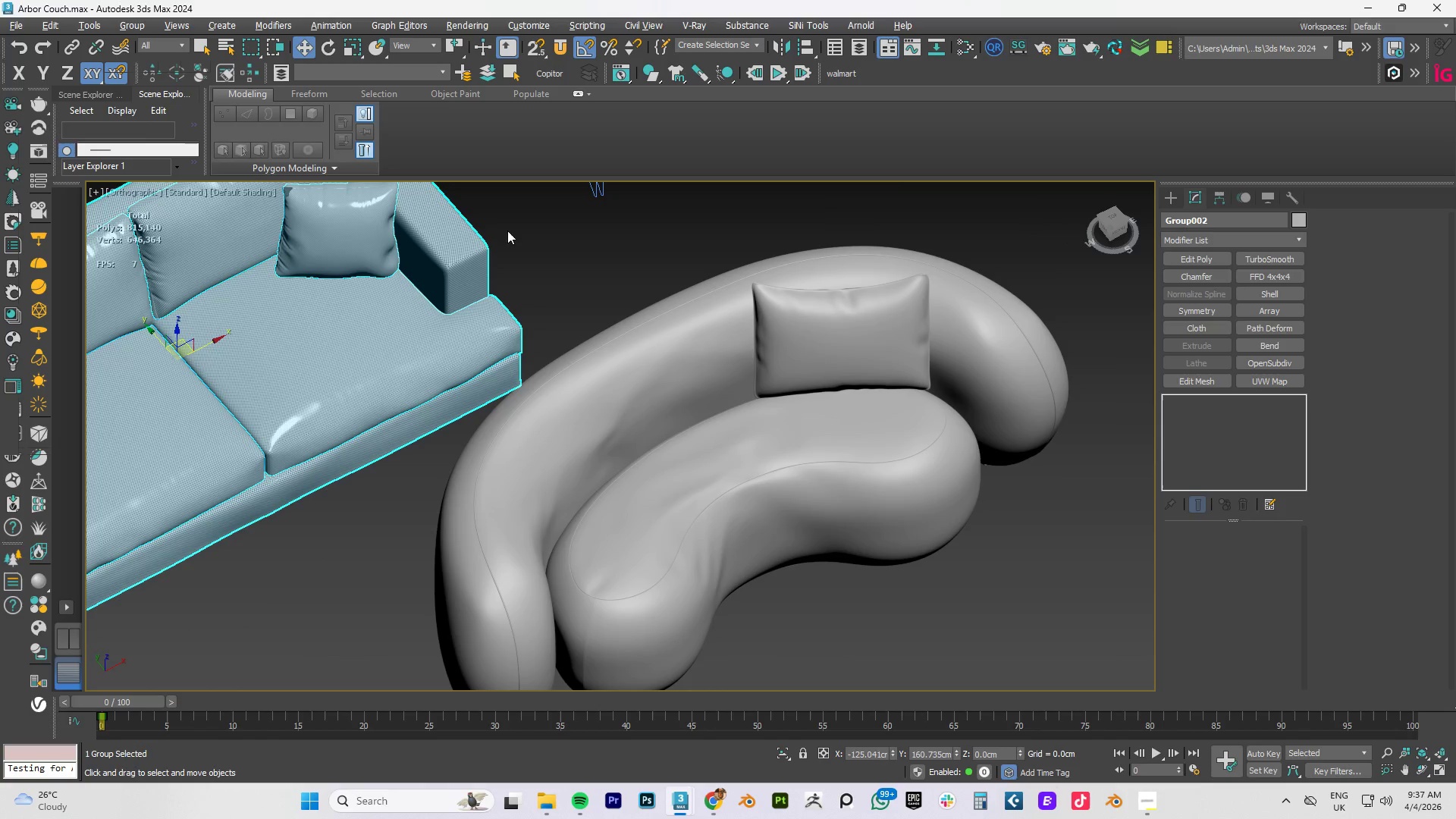 
left_click([548, 230])
 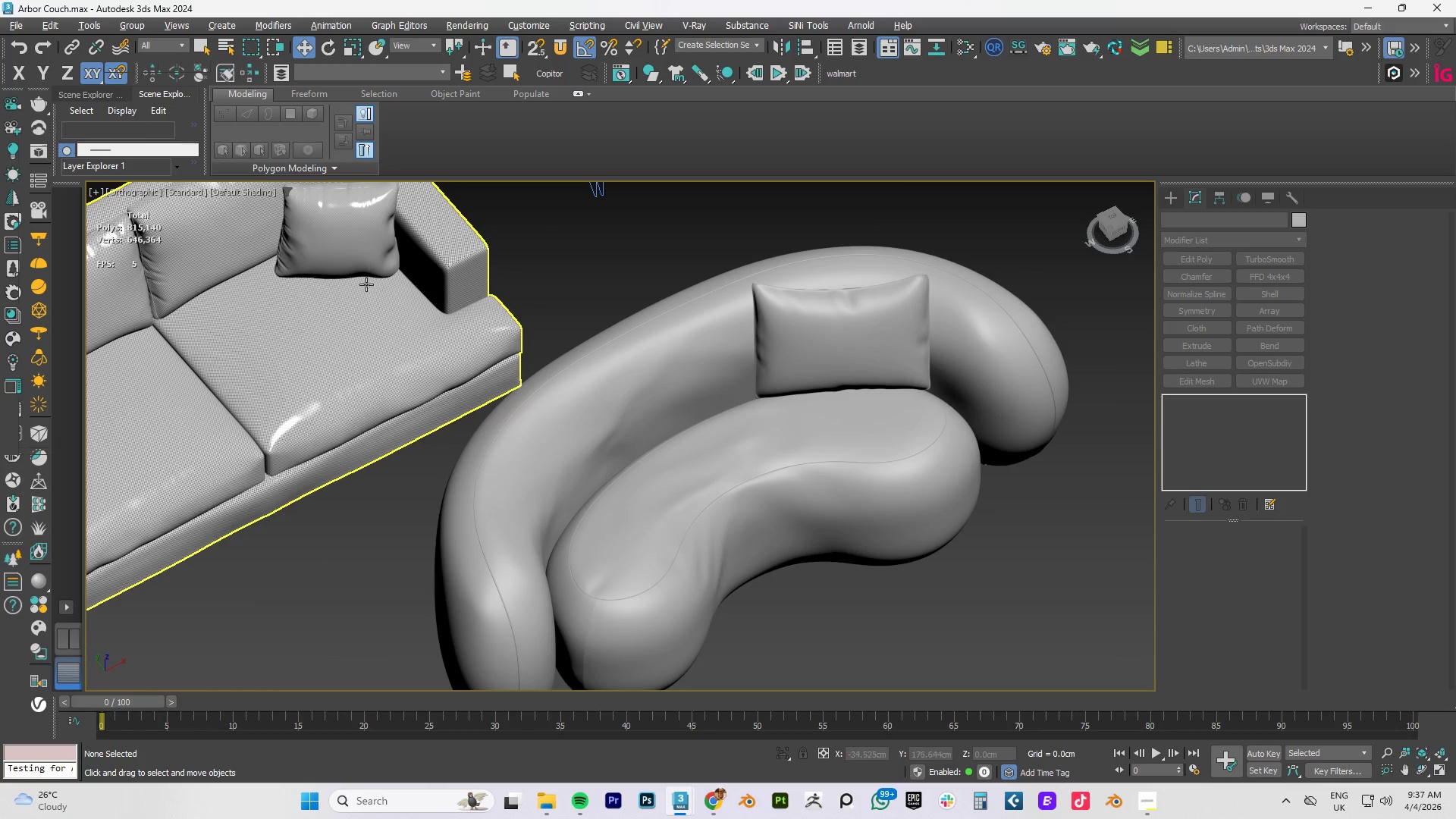 
left_click([356, 241])
 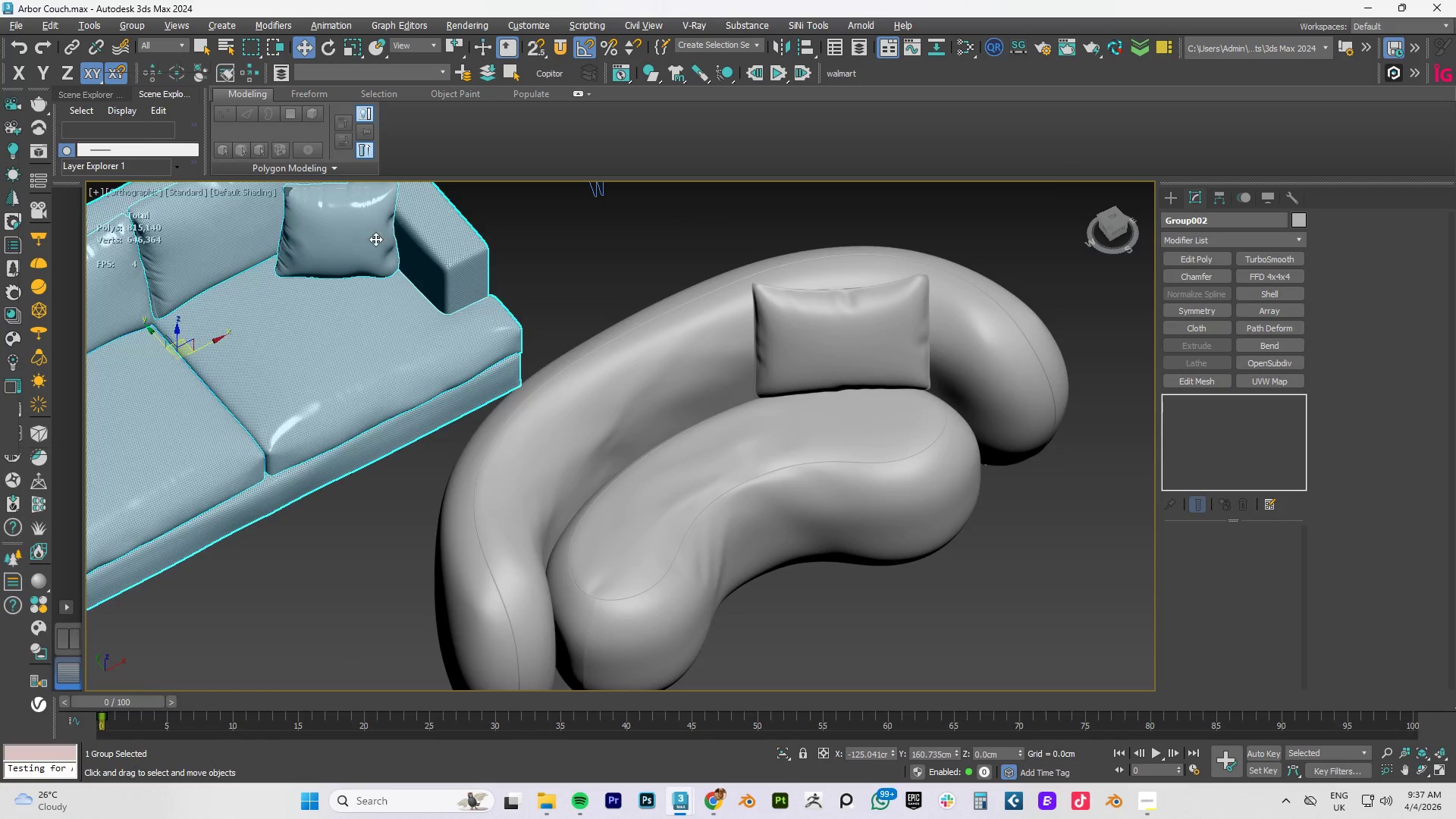 
scroll: coordinate [375, 239], scroll_direction: down, amount: 4.0
 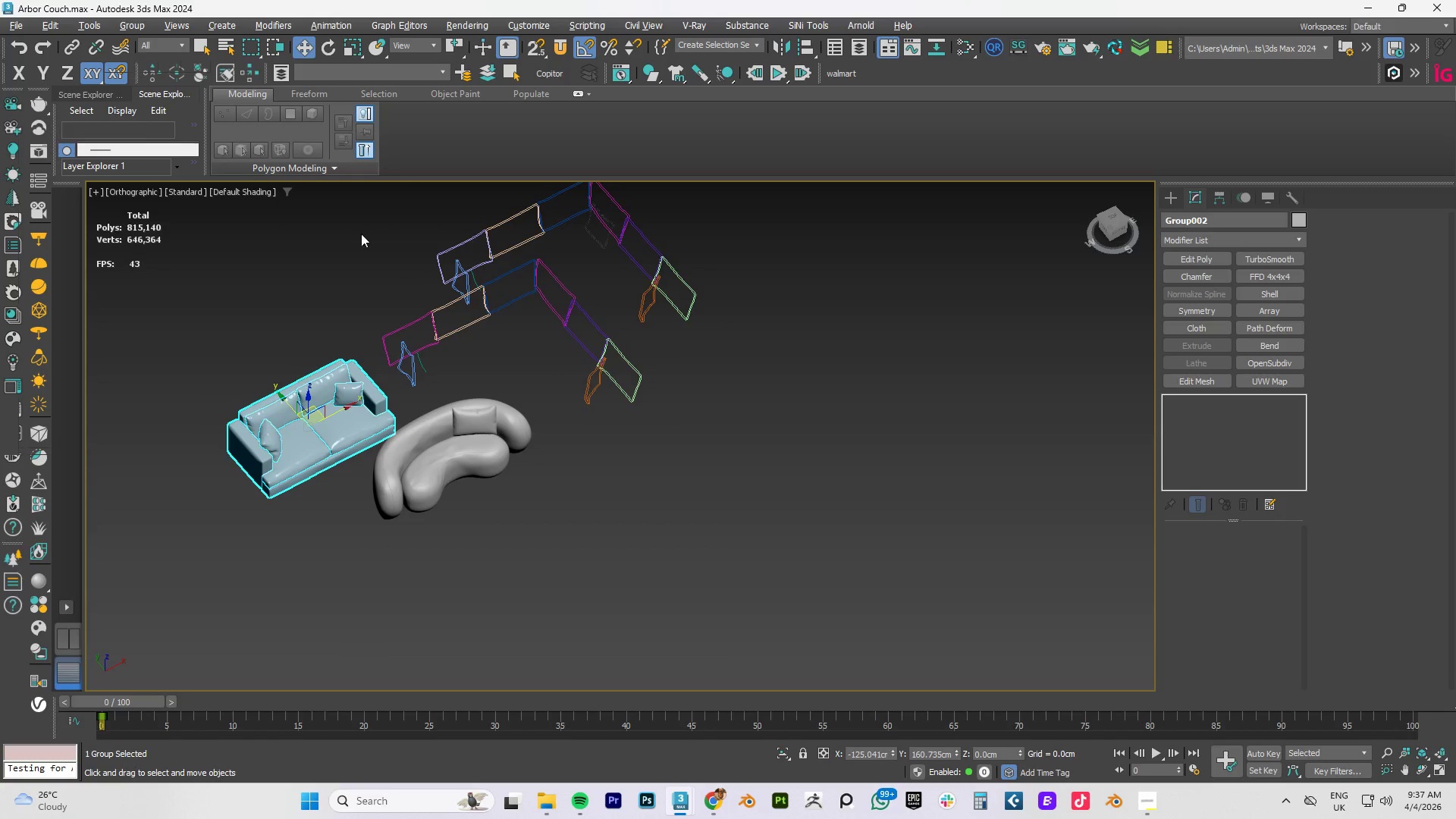 
left_click([127, 26])
 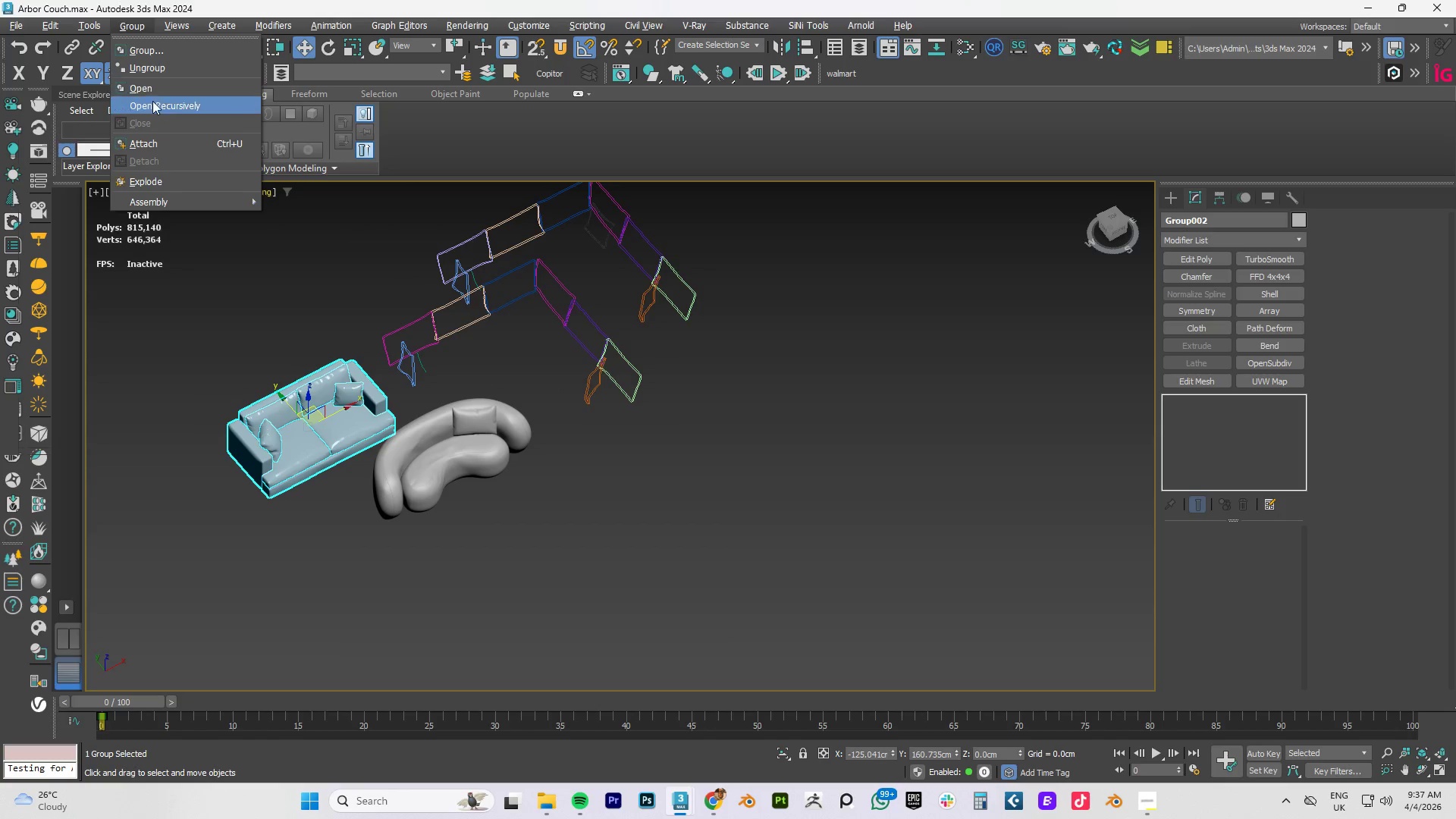 
left_click([152, 105])
 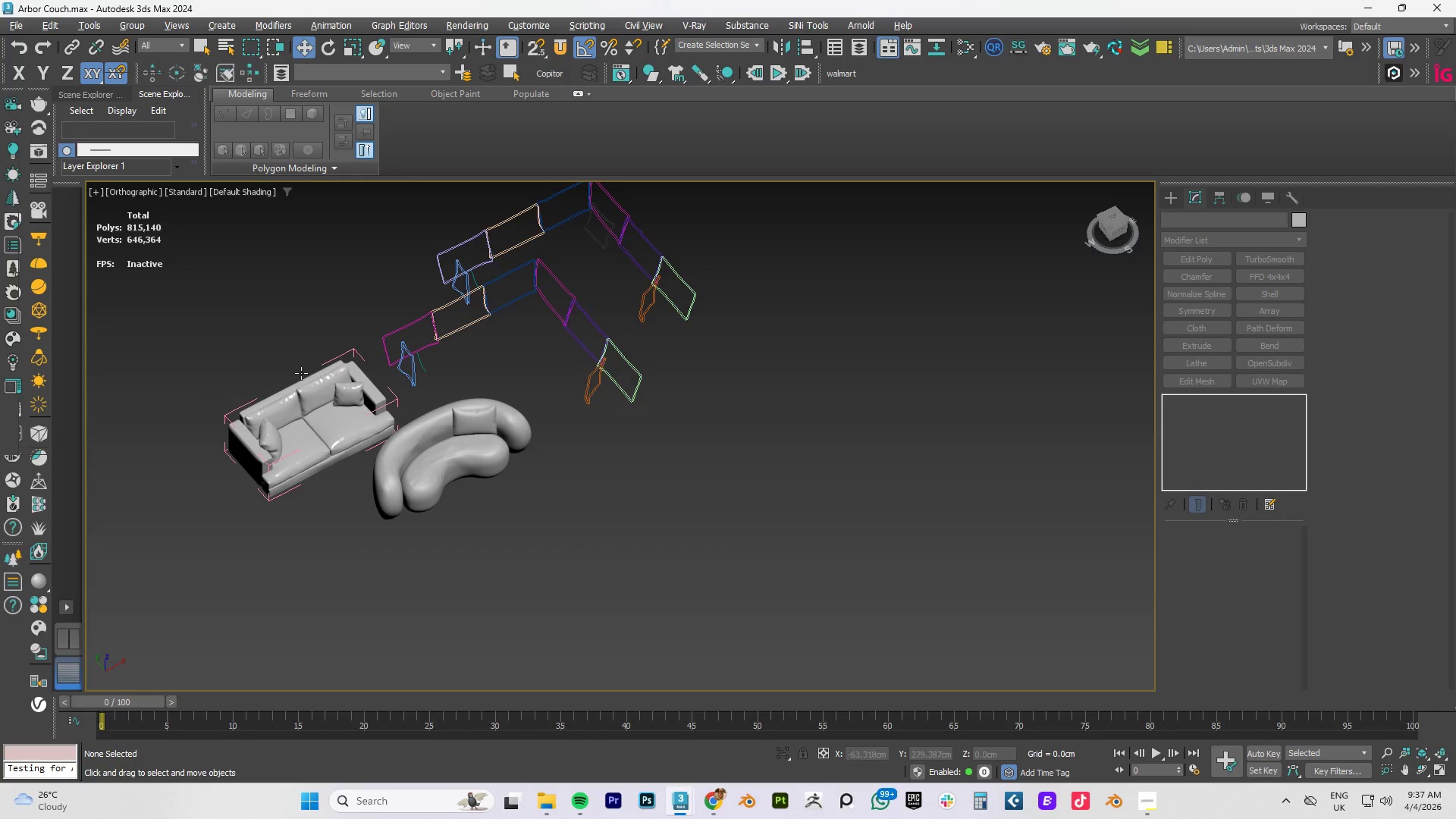 
left_click([453, 456])
 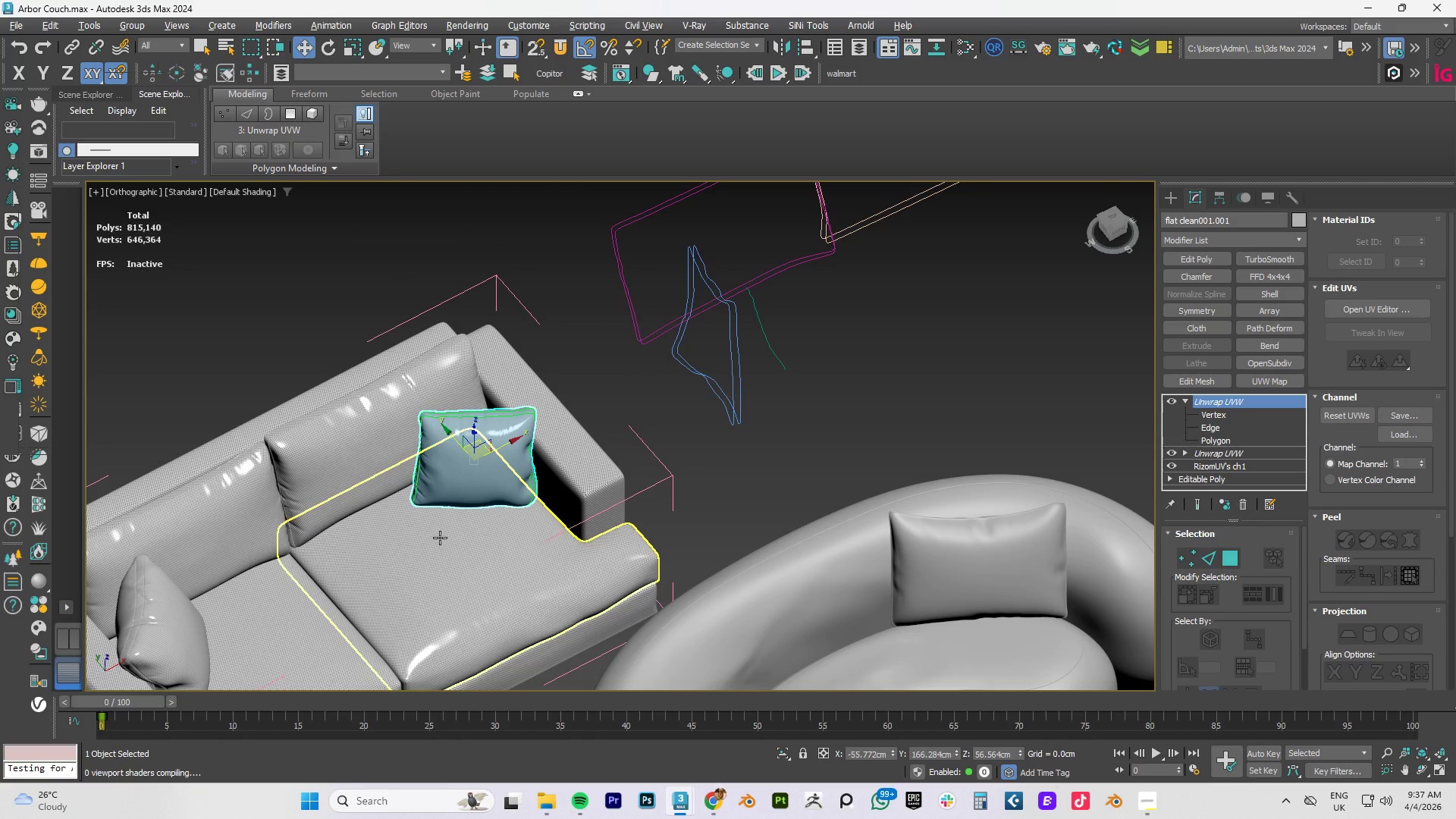 
scroll: coordinate [312, 373], scroll_direction: up, amount: 4.0
 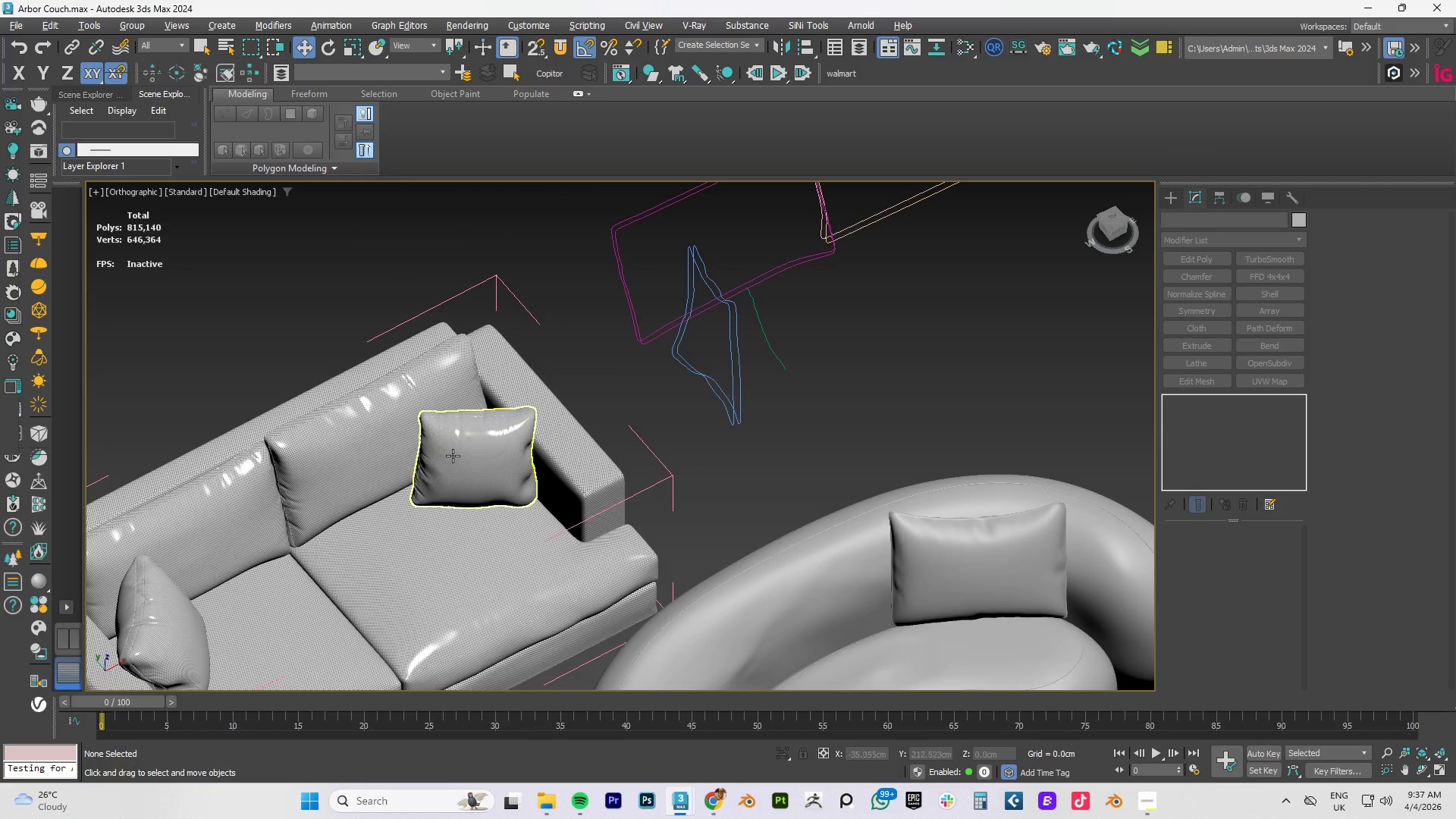 
scroll: coordinate [431, 522], scroll_direction: down, amount: 3.0
 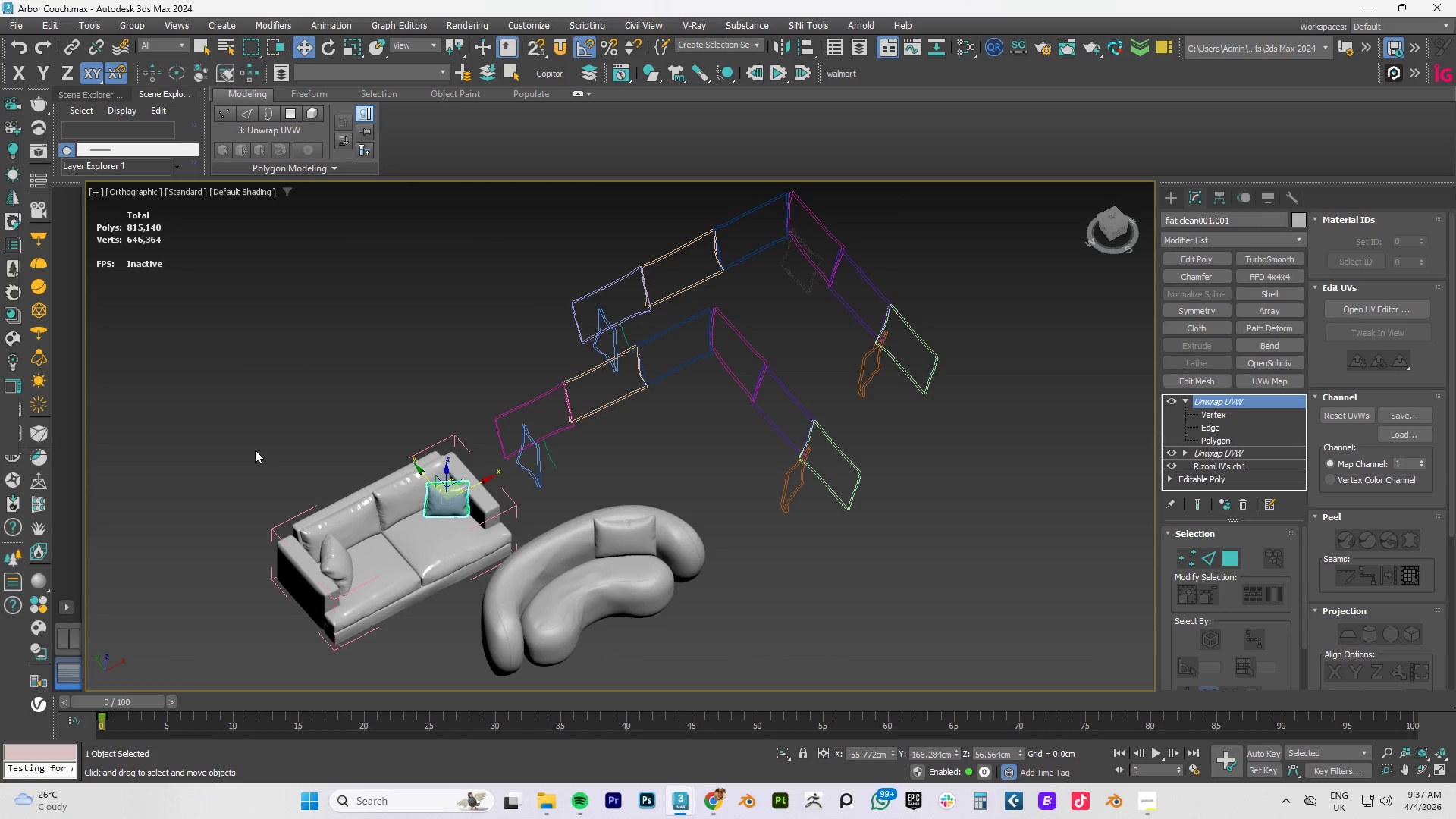 
left_click_drag(start_coordinate=[240, 444], to_coordinate=[402, 654])
 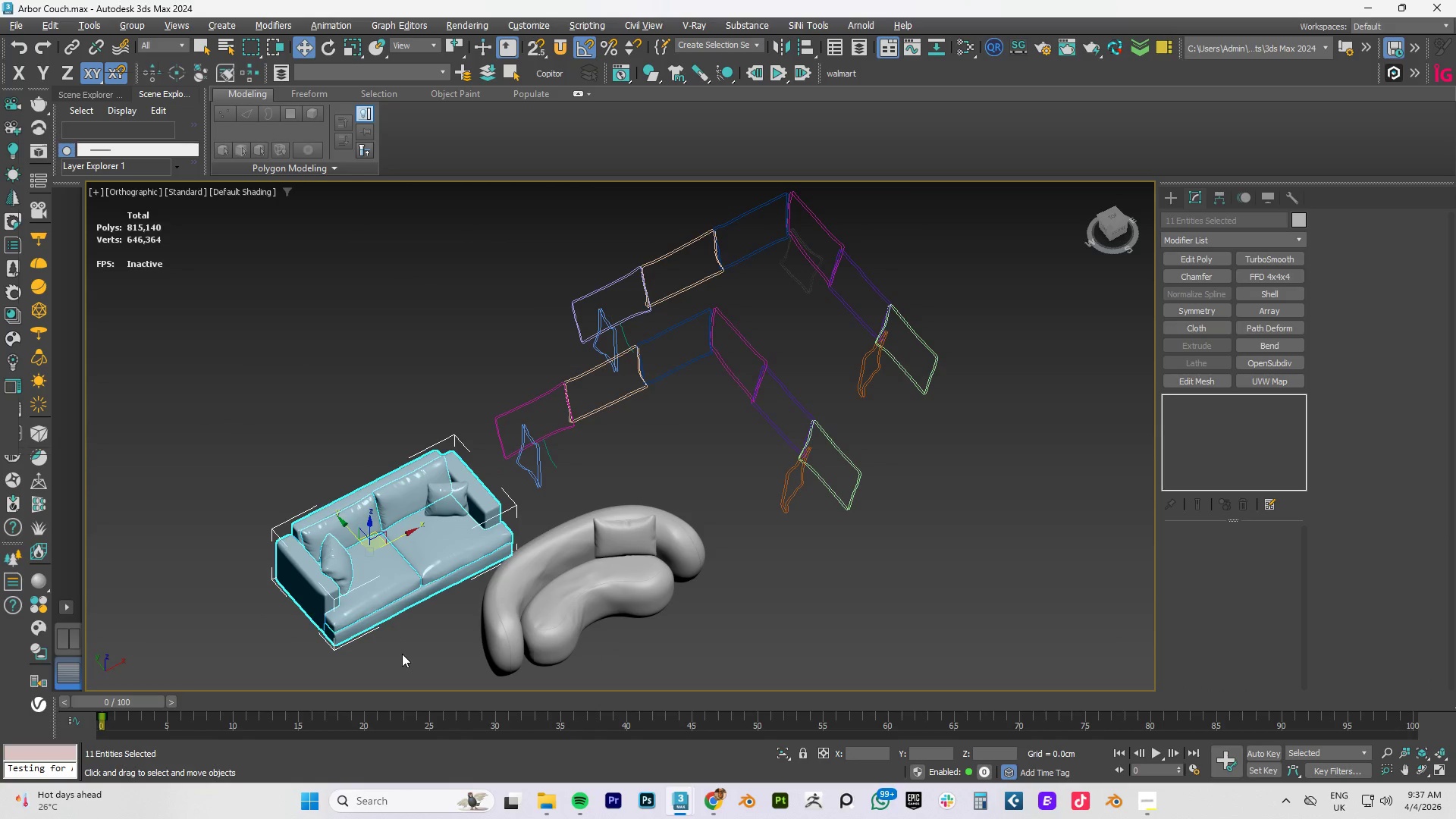 
key(Delete)
 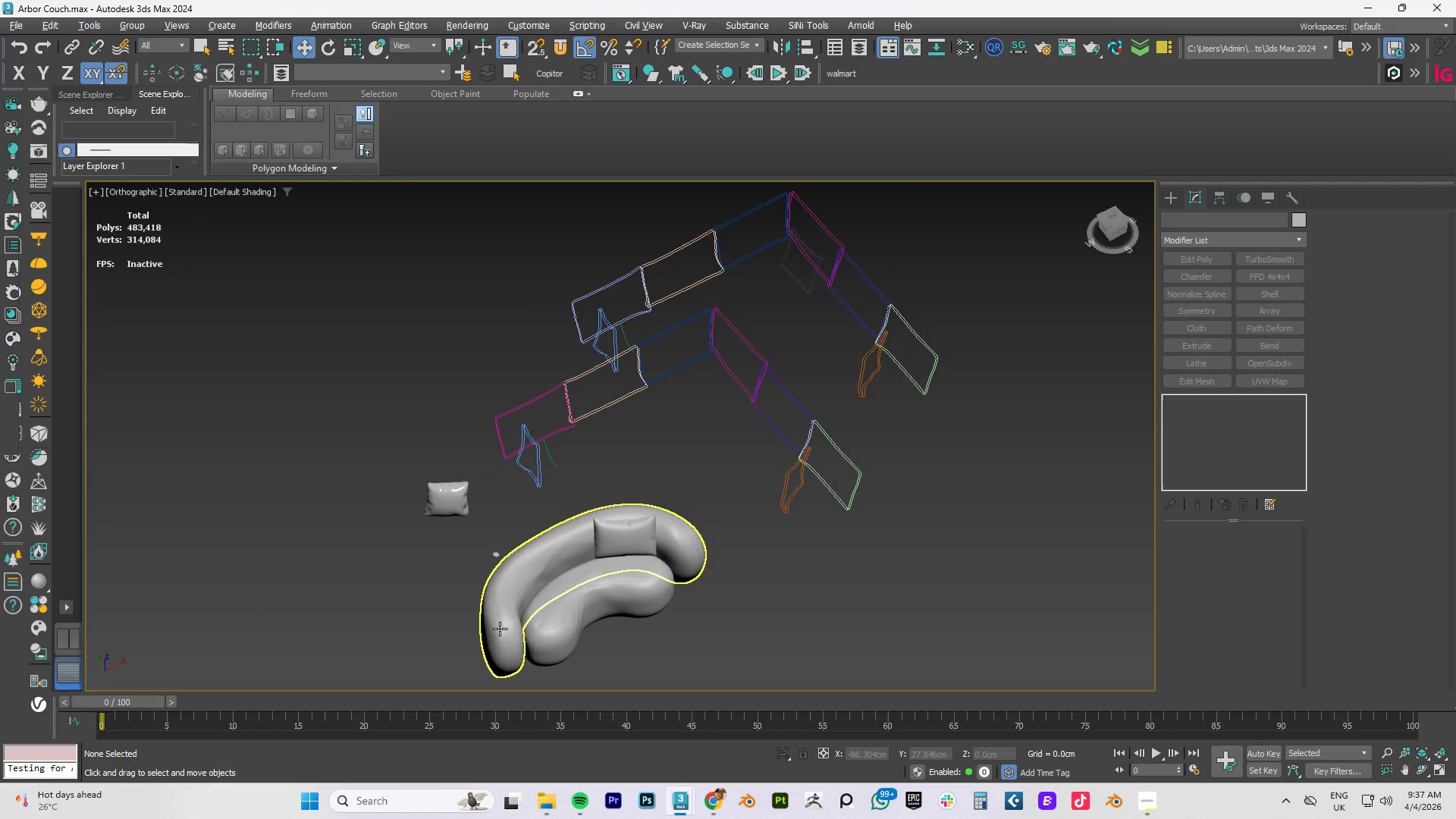 
scroll: coordinate [500, 581], scroll_direction: up, amount: 4.0
 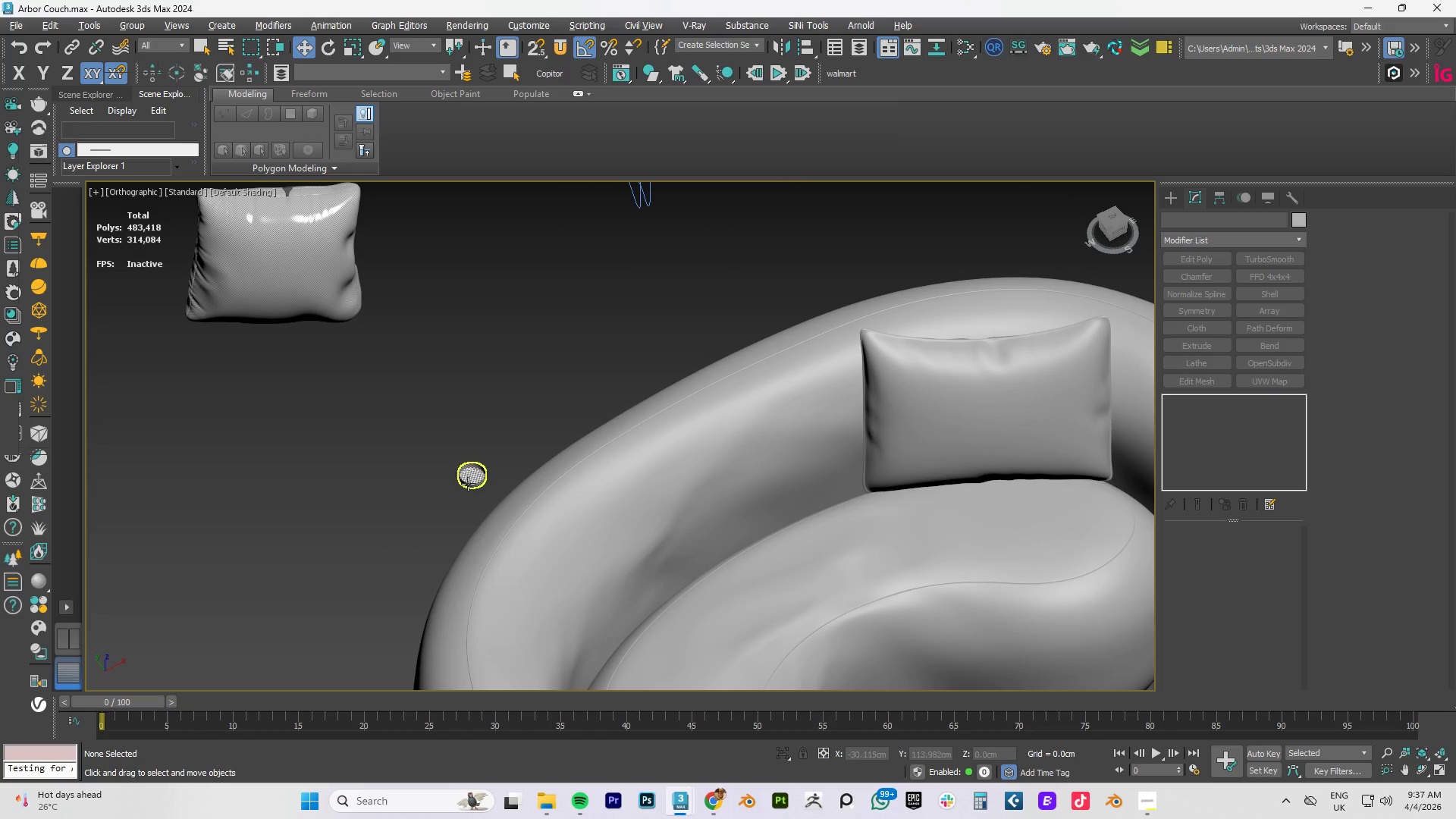 
left_click([469, 477])
 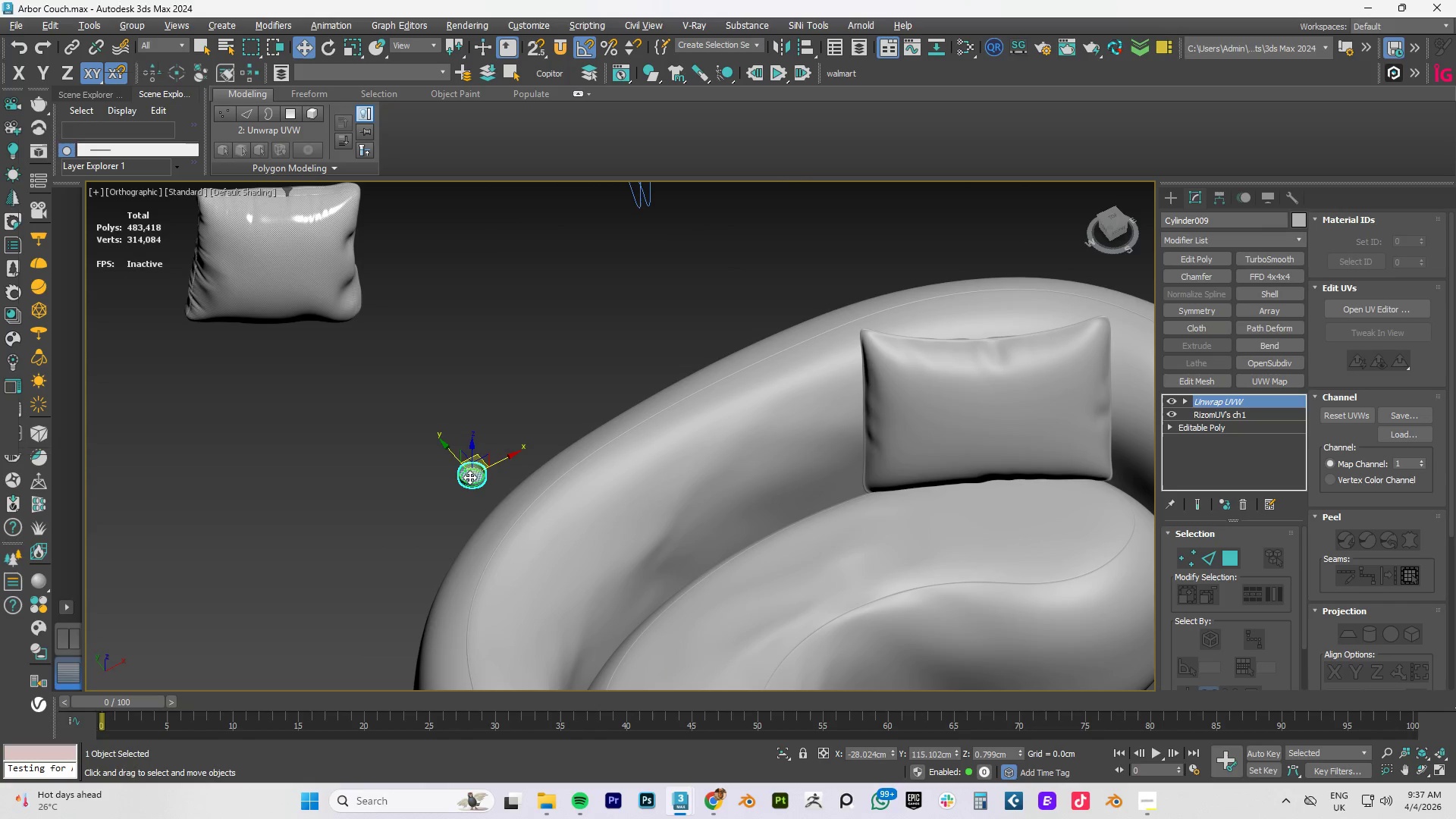 
key(Delete)
 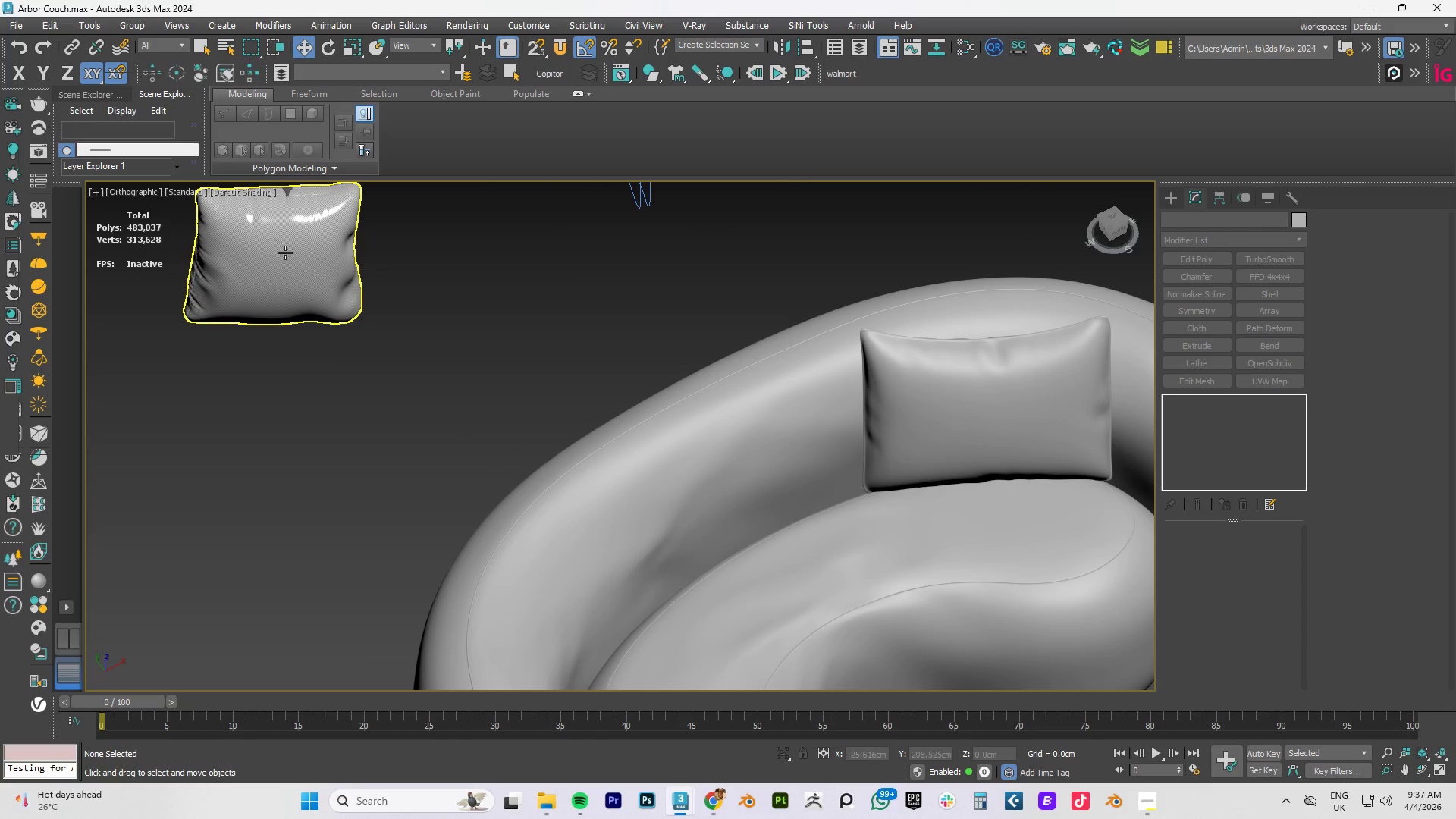 
left_click([285, 253])
 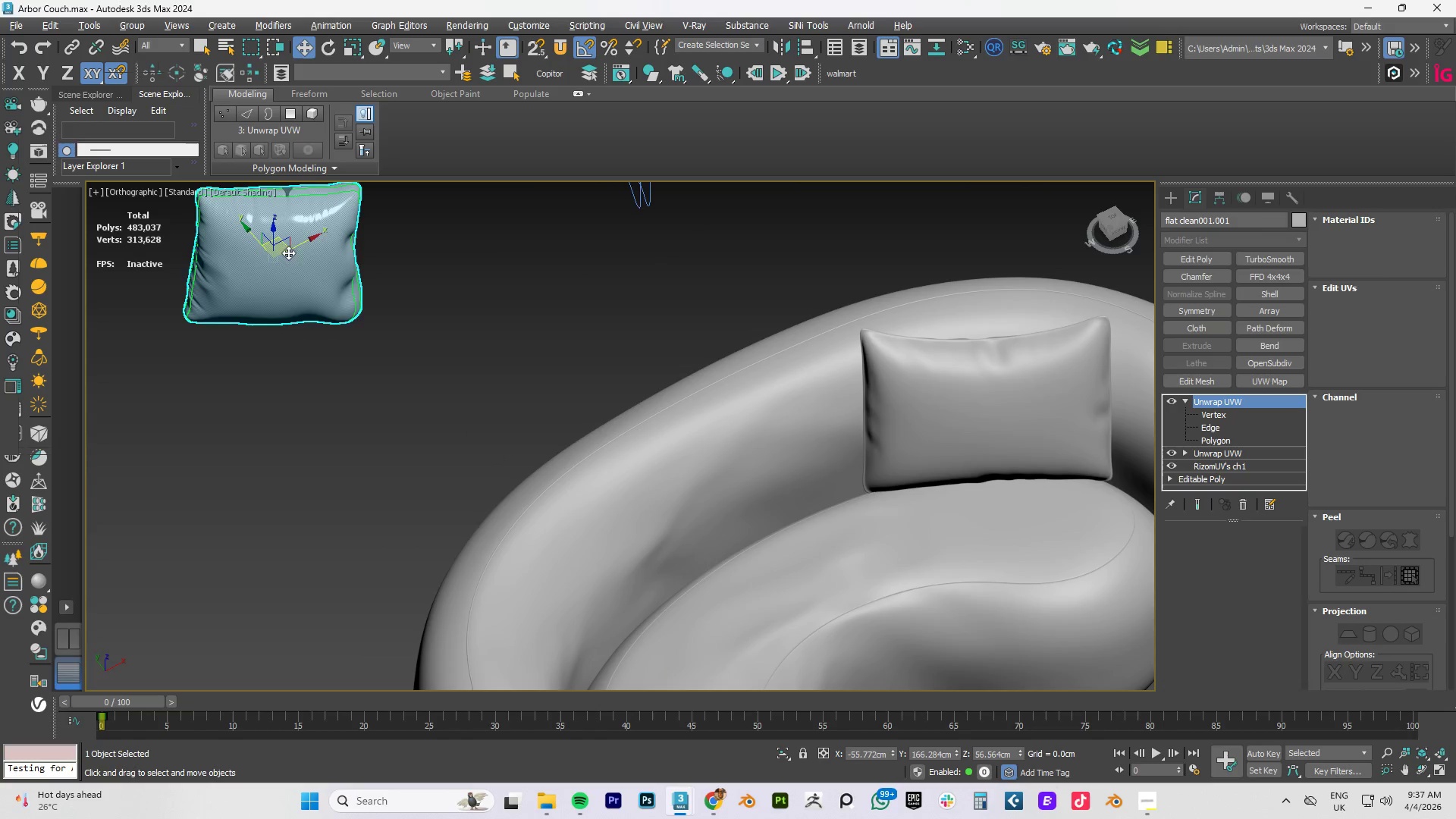 
scroll: coordinate [306, 254], scroll_direction: down, amount: 3.0
 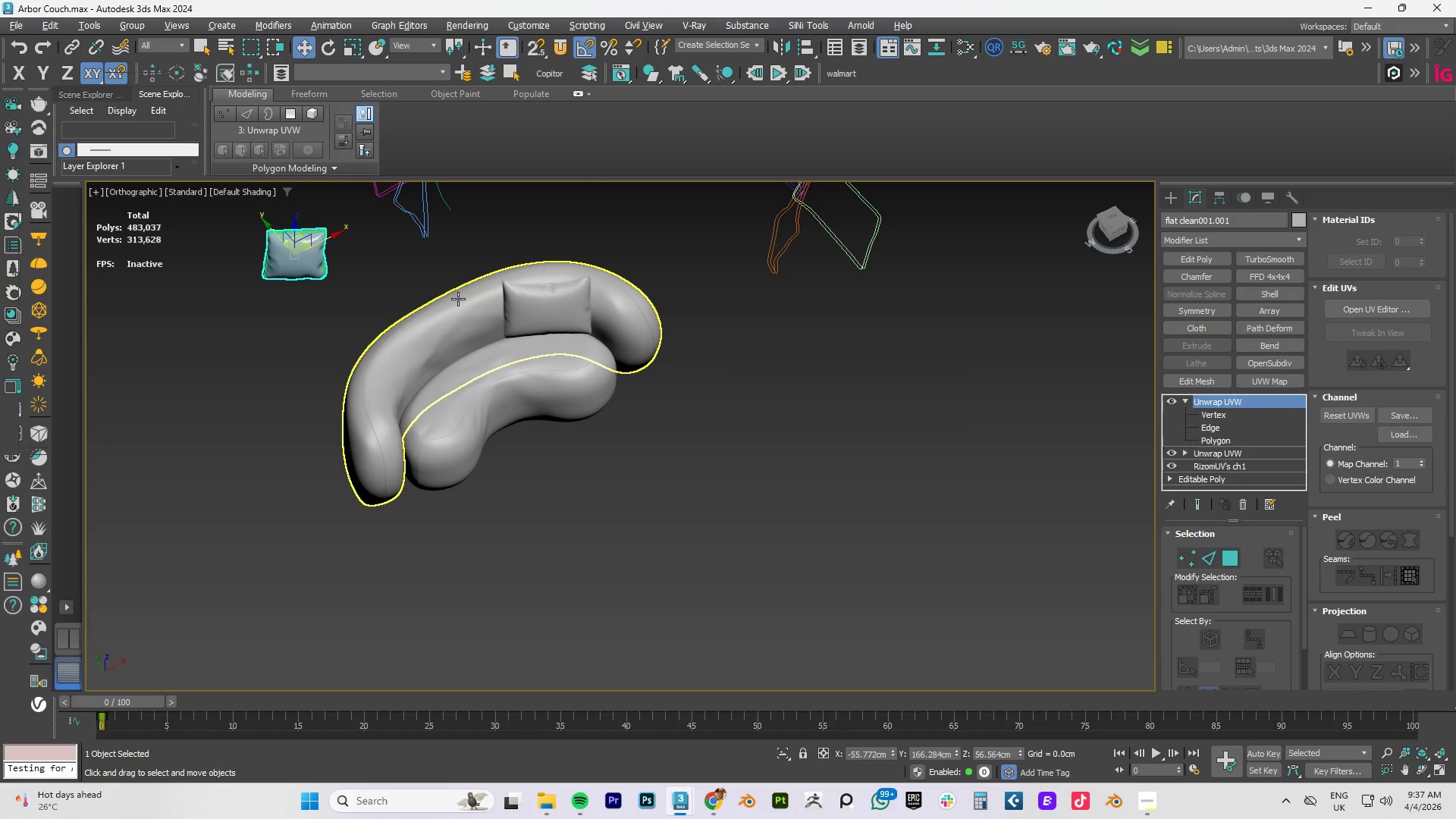 
type(tz)
 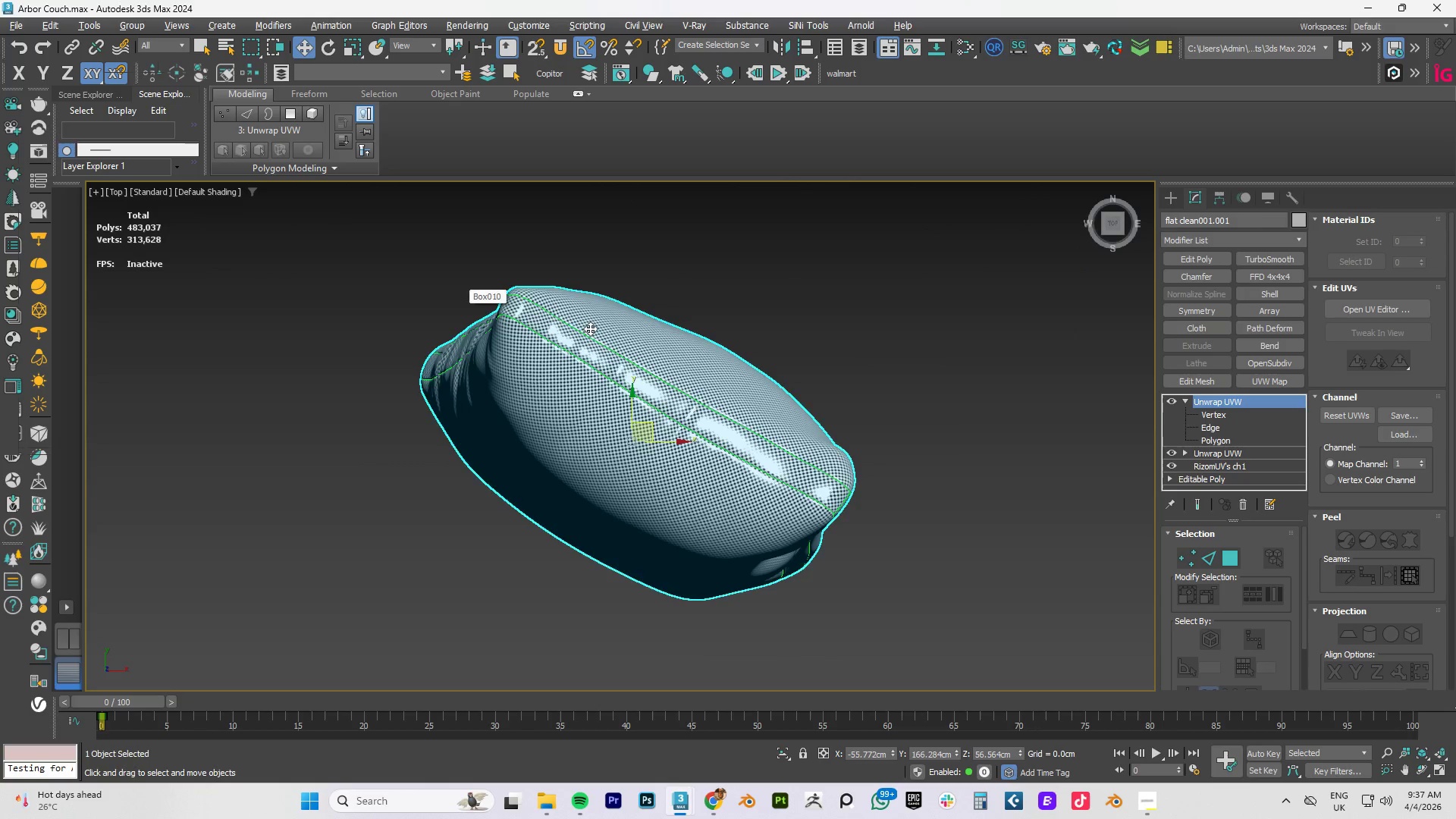 
scroll: coordinate [599, 338], scroll_direction: down, amount: 7.0
 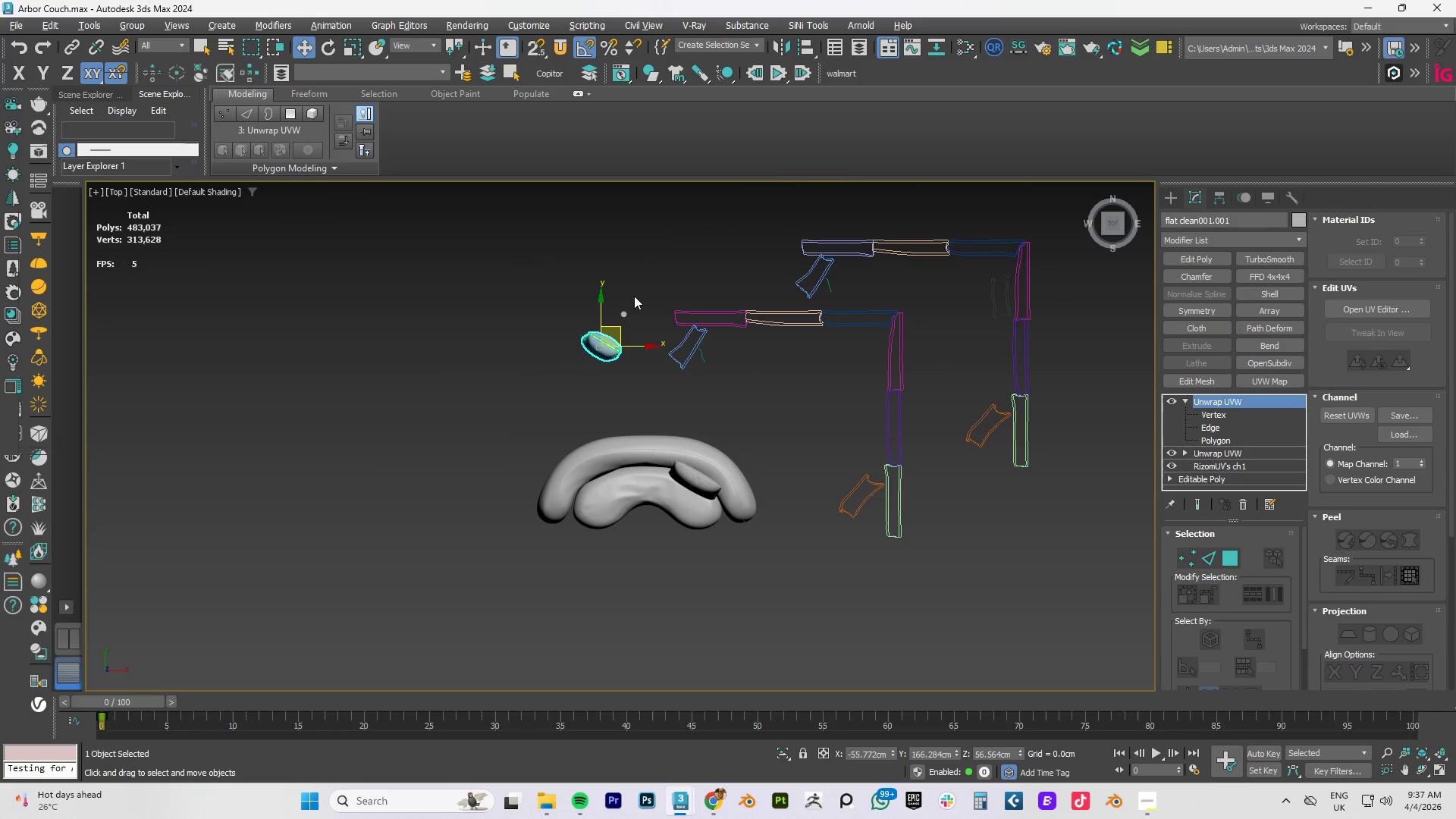 
left_click_drag(start_coordinate=[635, 293], to_coordinate=[623, 327])
 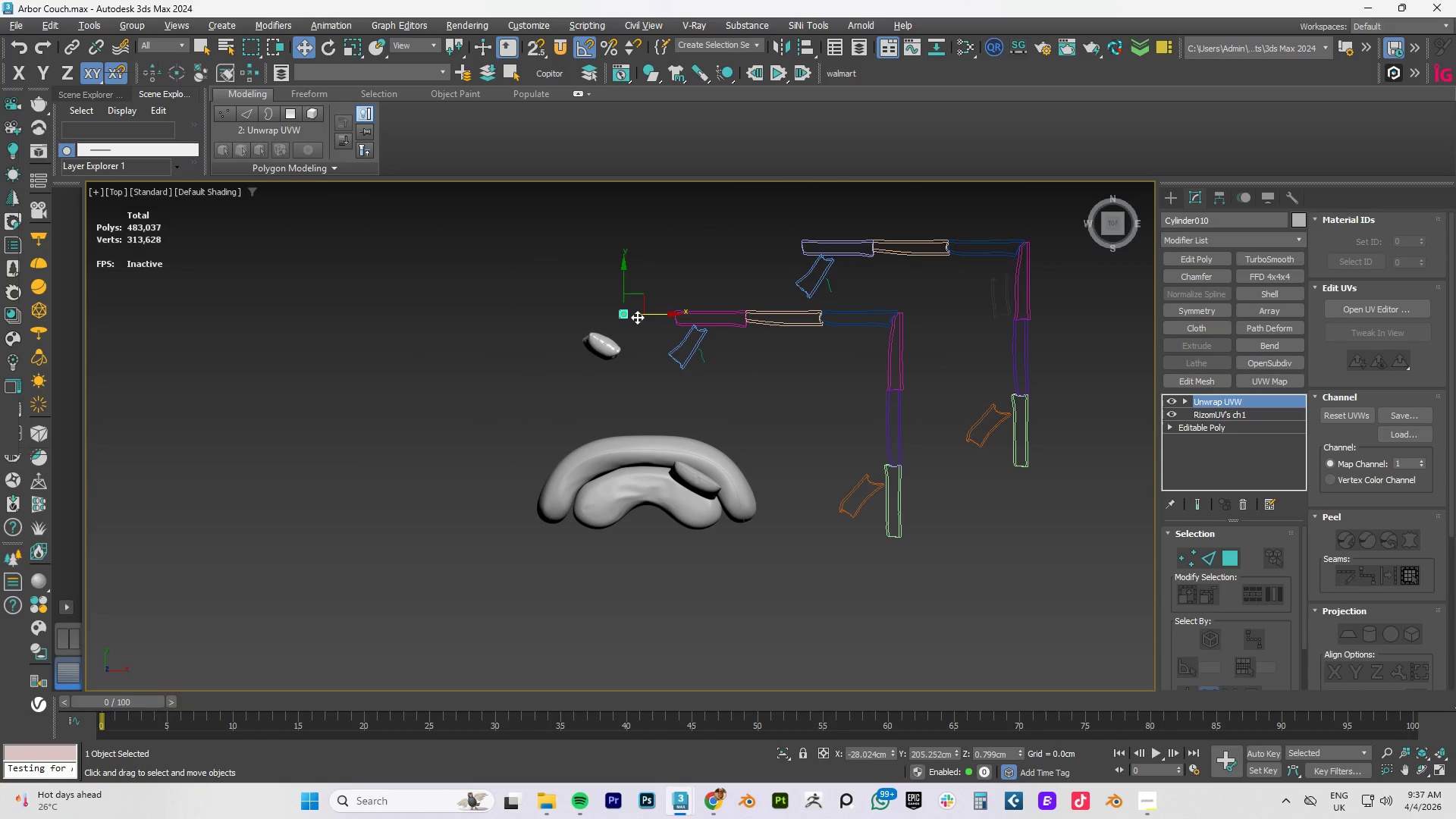 
key(Enter)
 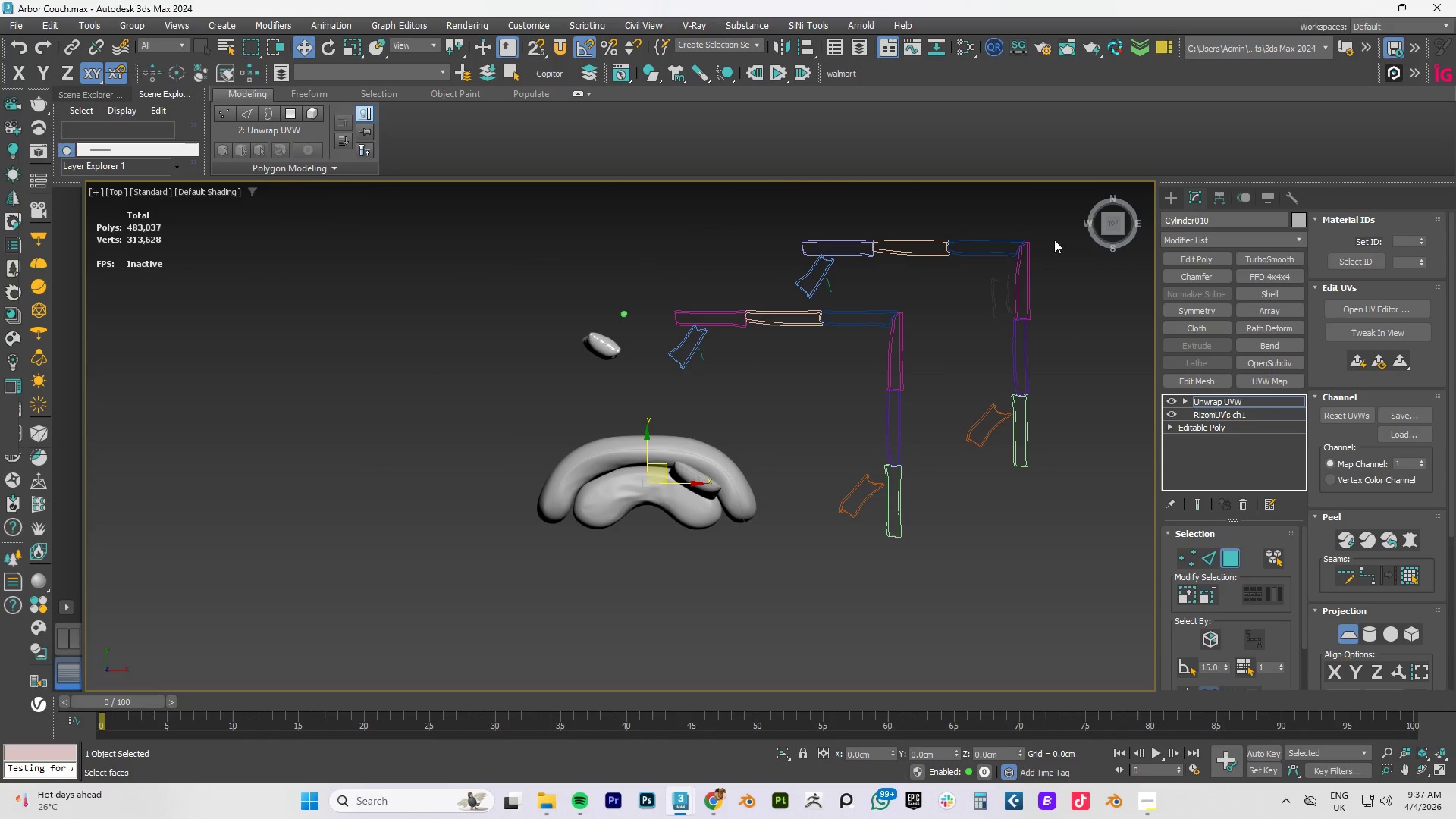 
left_click_drag(start_coordinate=[1061, 211], to_coordinate=[838, 575])
 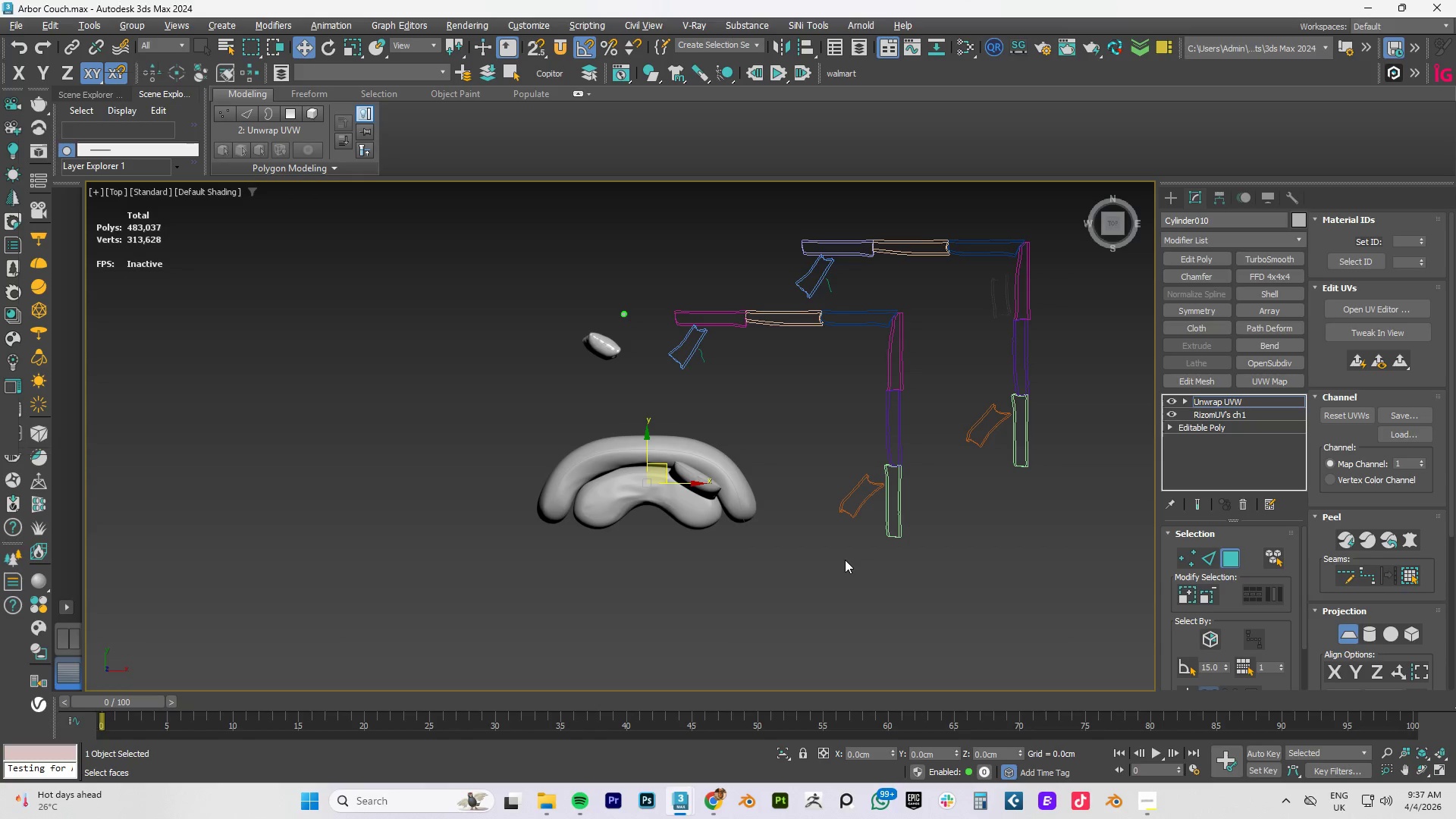 
hold_key(key=AltLeft, duration=1.0)
 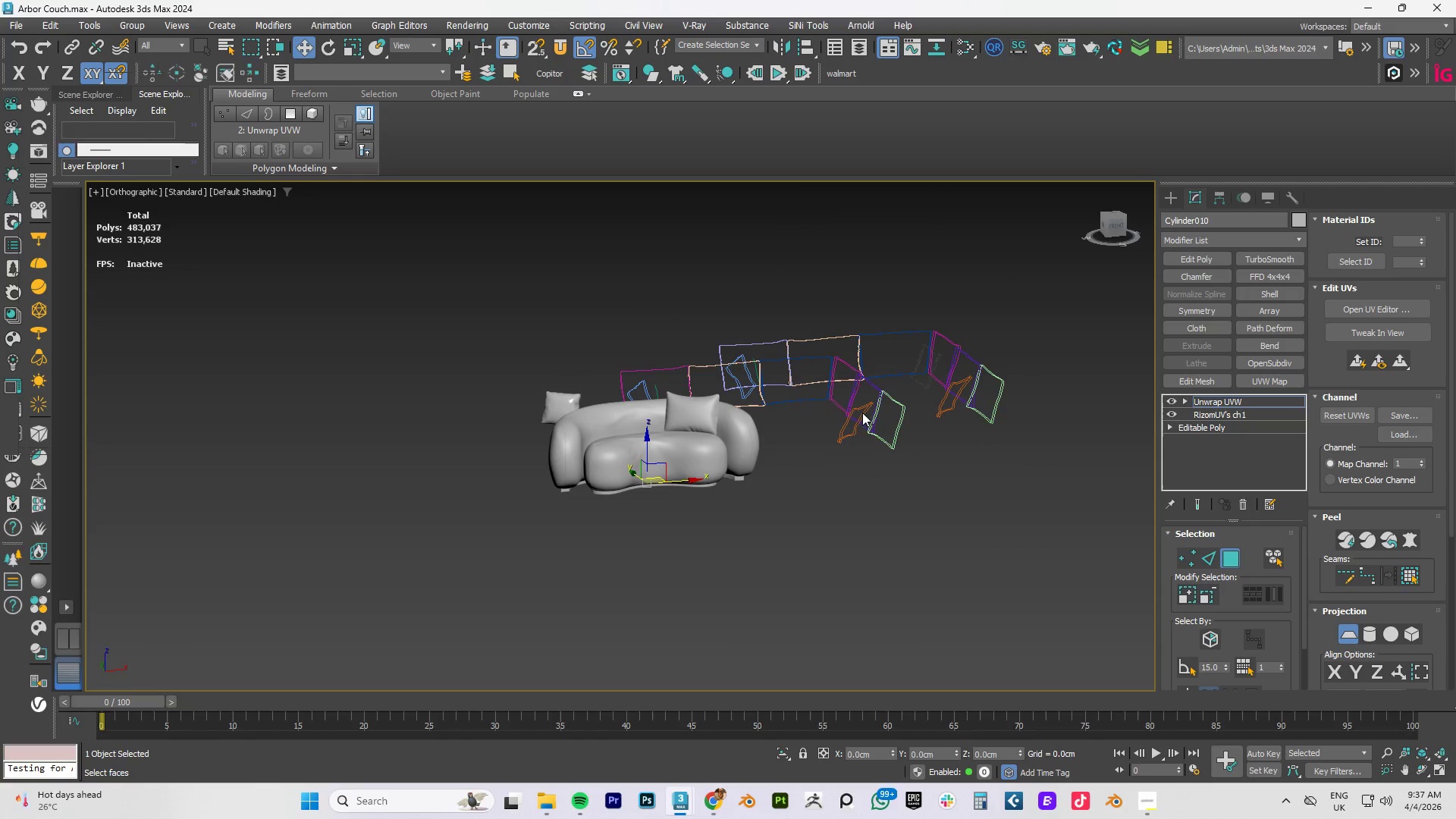 
left_click([855, 413])
 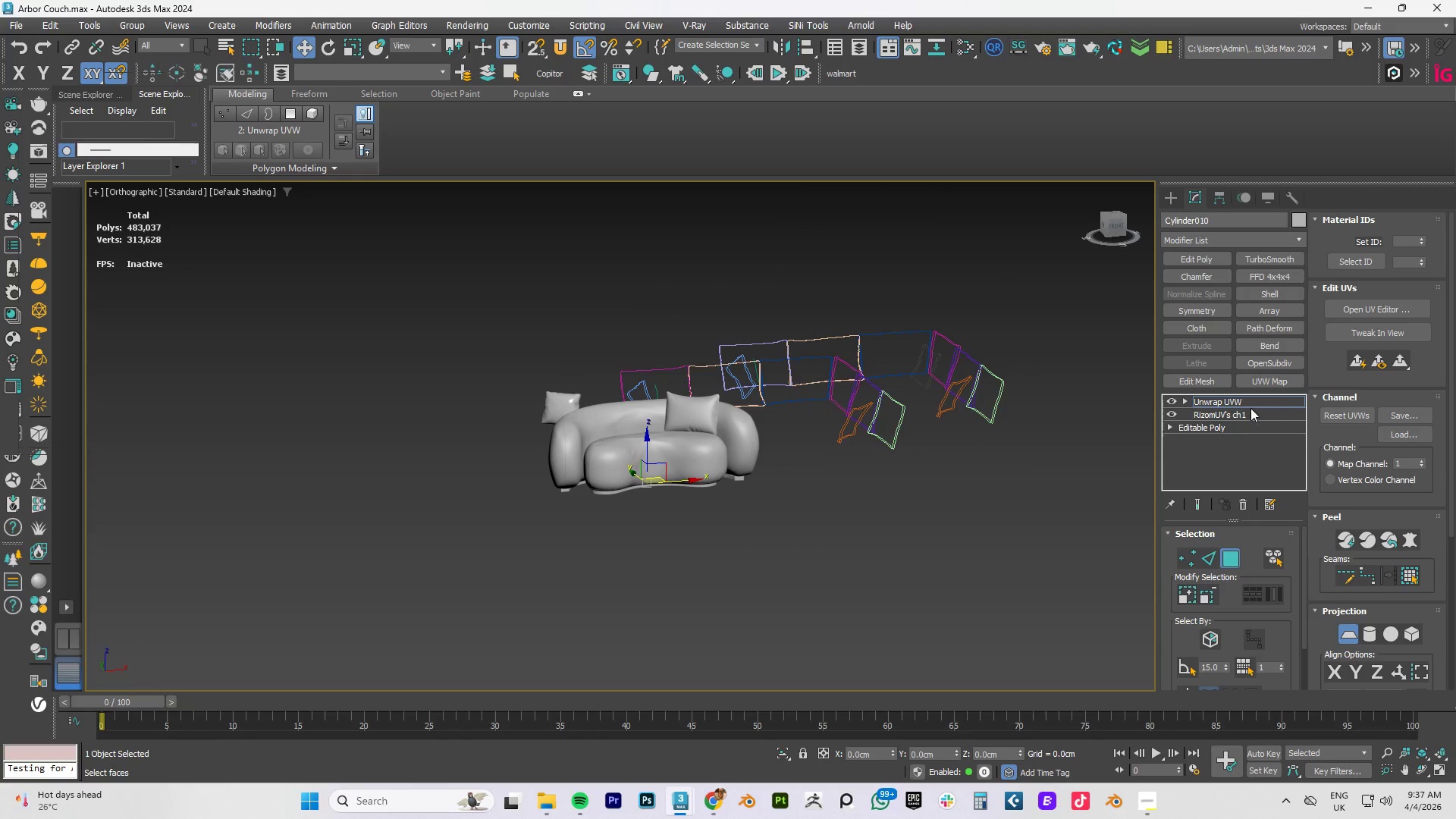 
left_click([1229, 398])
 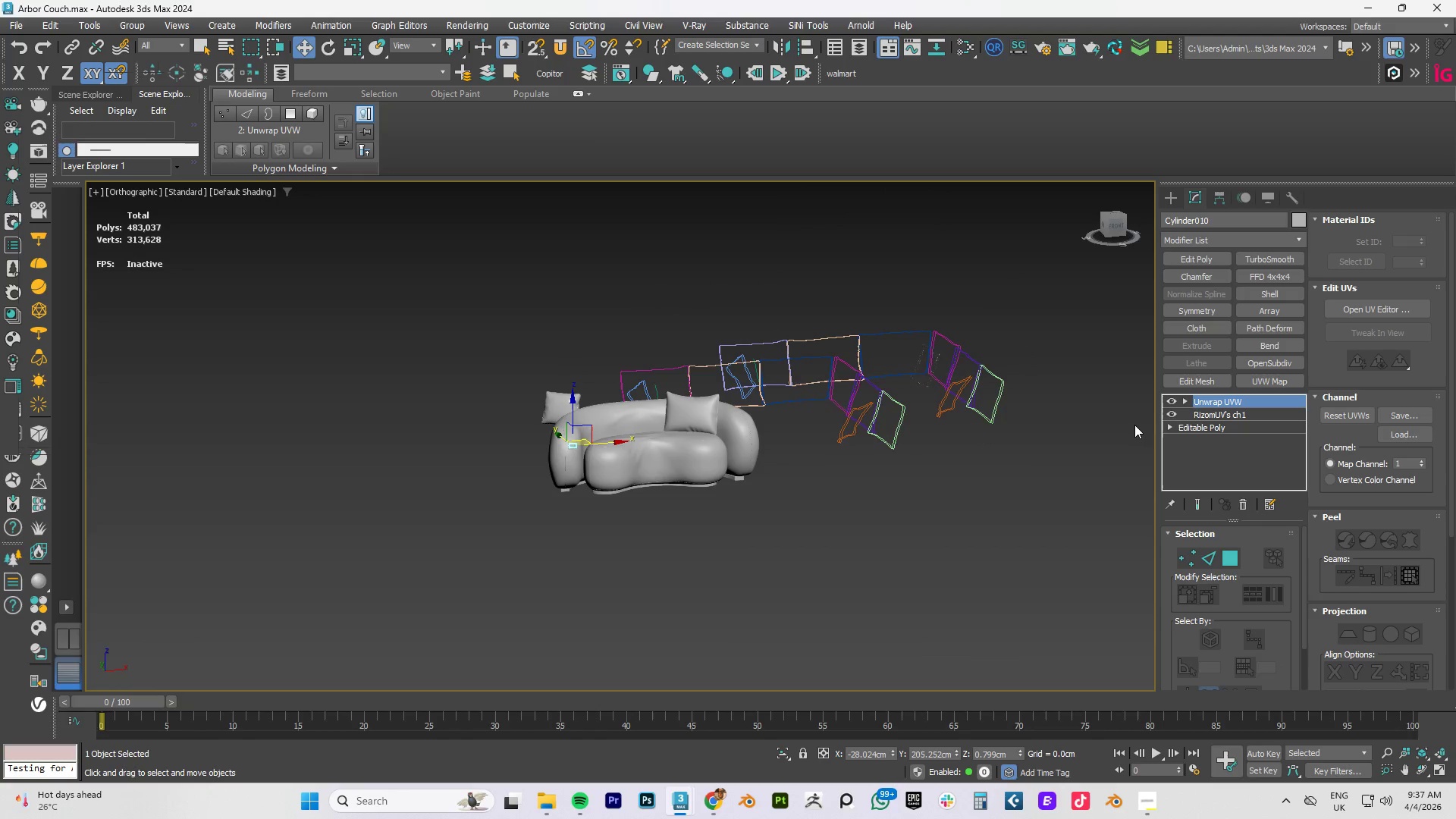 
key(Alt+AltLeft)
 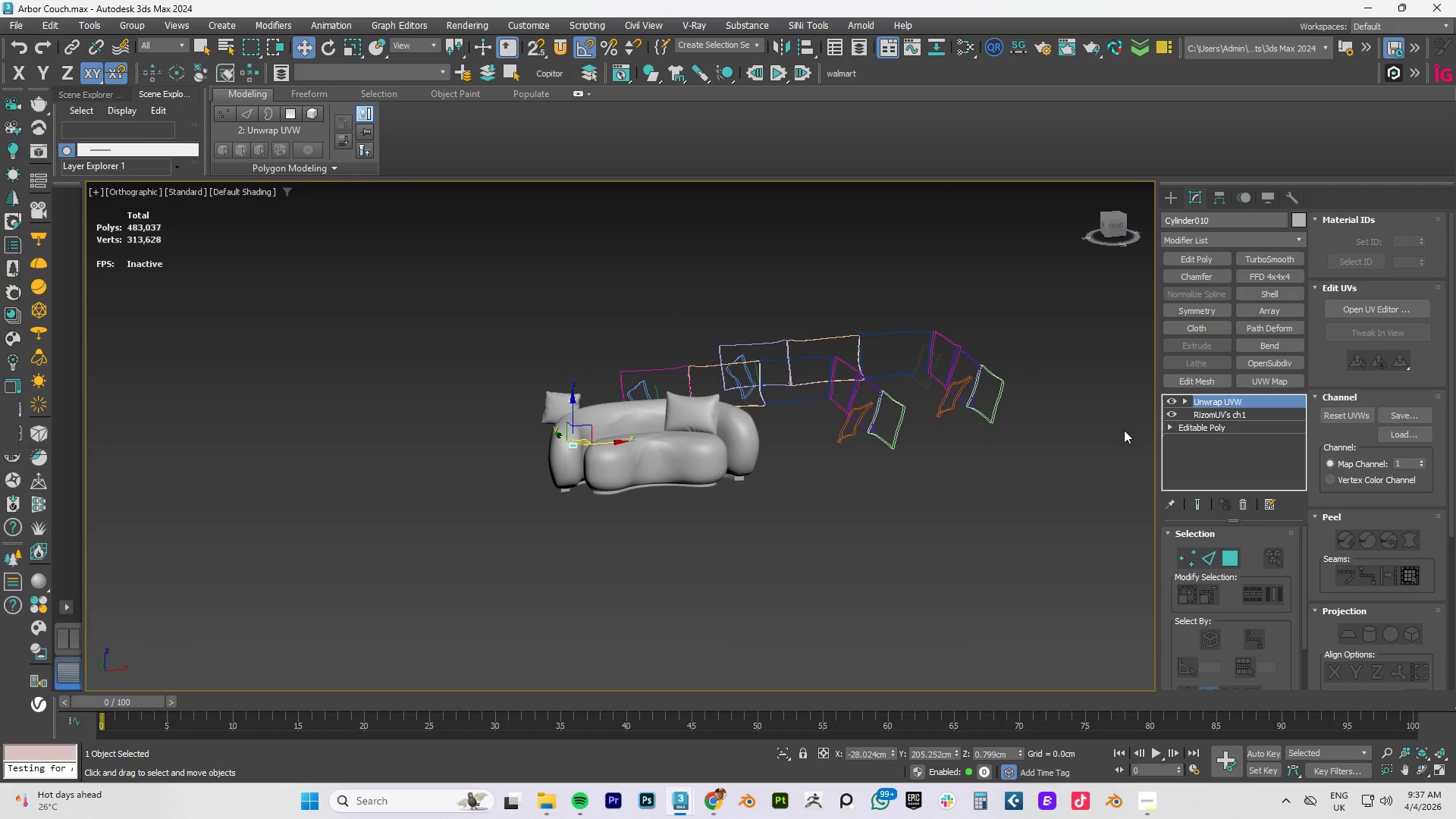 
type(tz)
 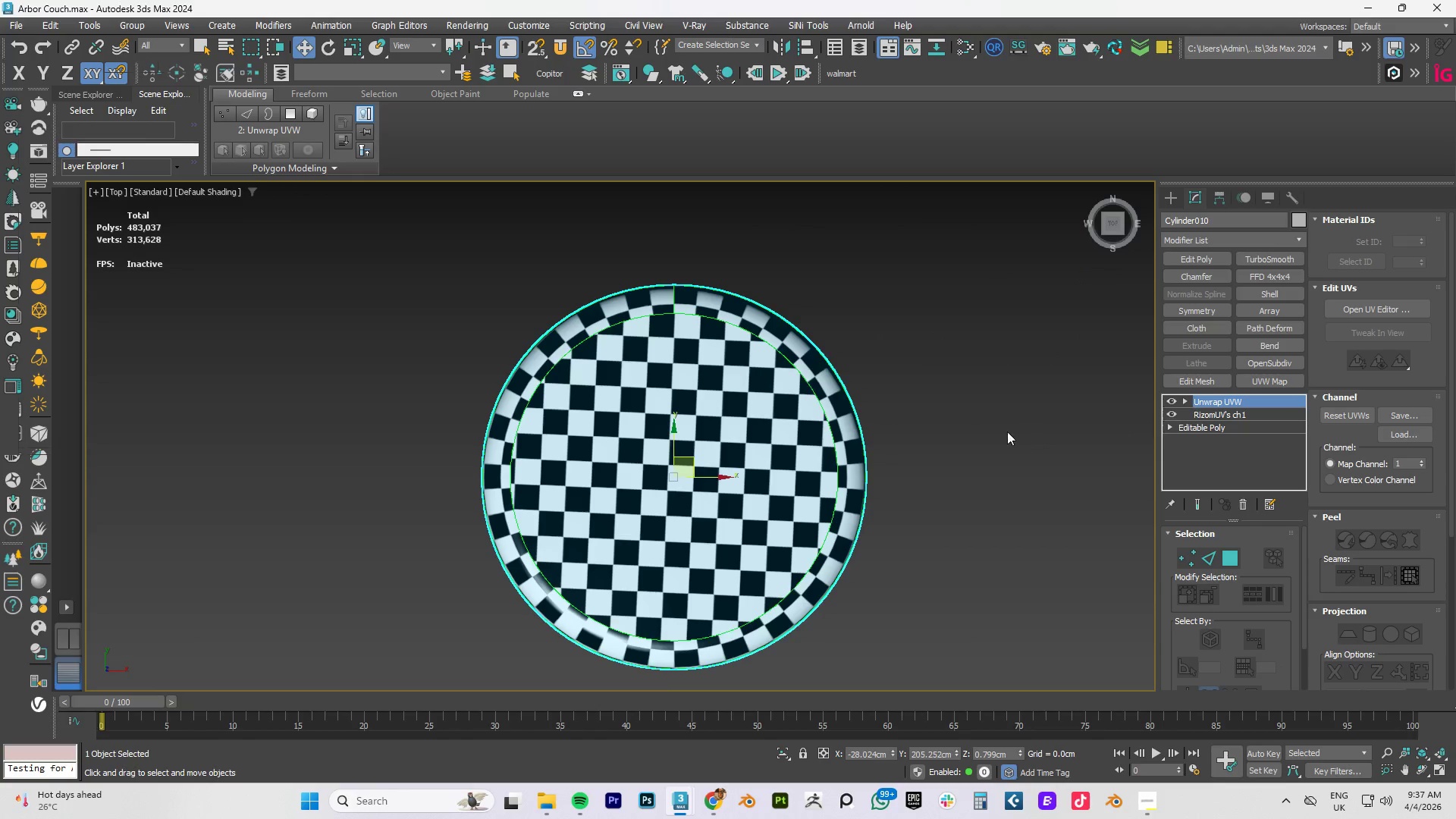 
scroll: coordinate [918, 475], scroll_direction: down, amount: 11.0
 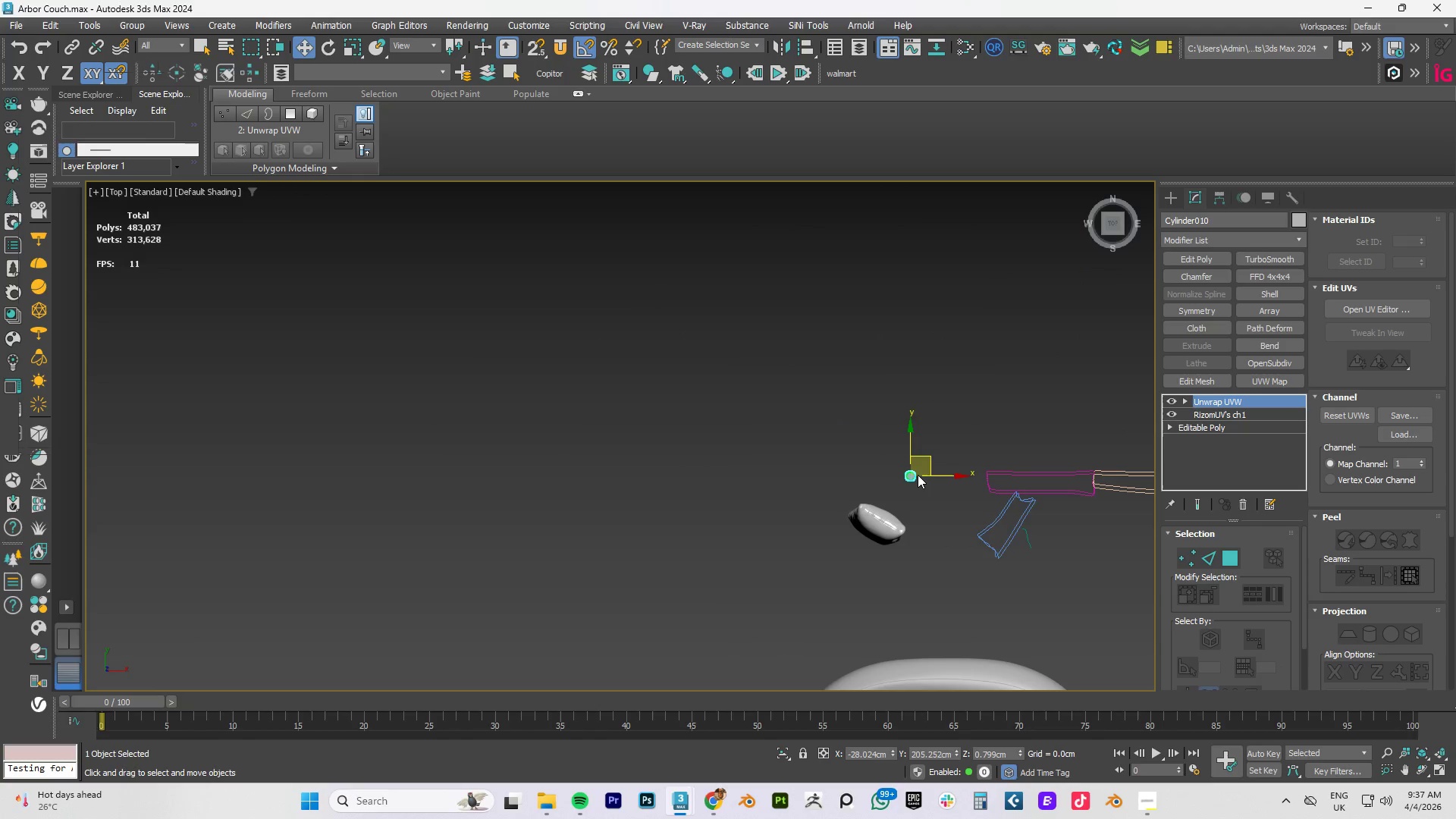 
key(Delete)
 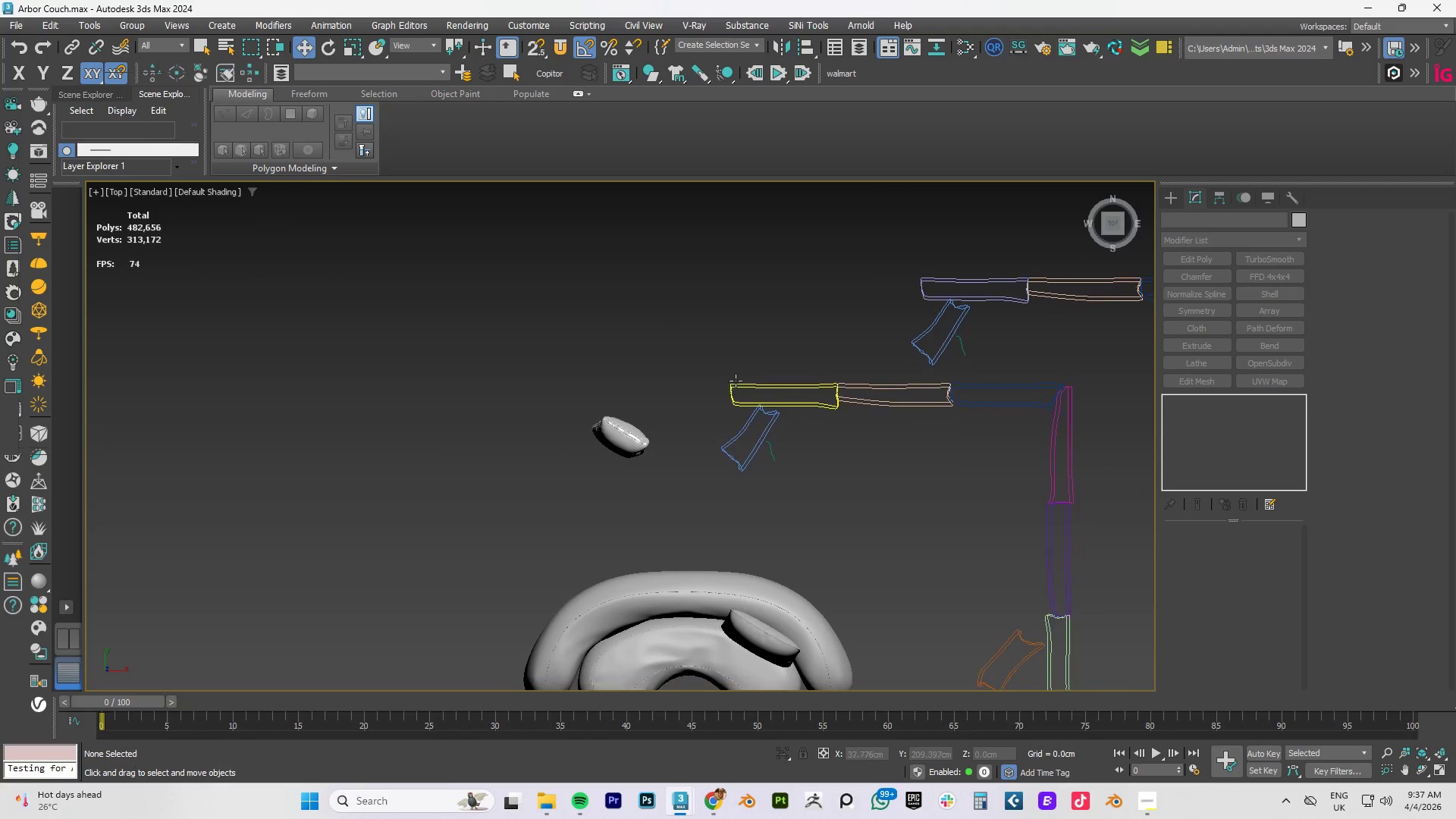 
left_click_drag(start_coordinate=[691, 297], to_coordinate=[1145, 491])
 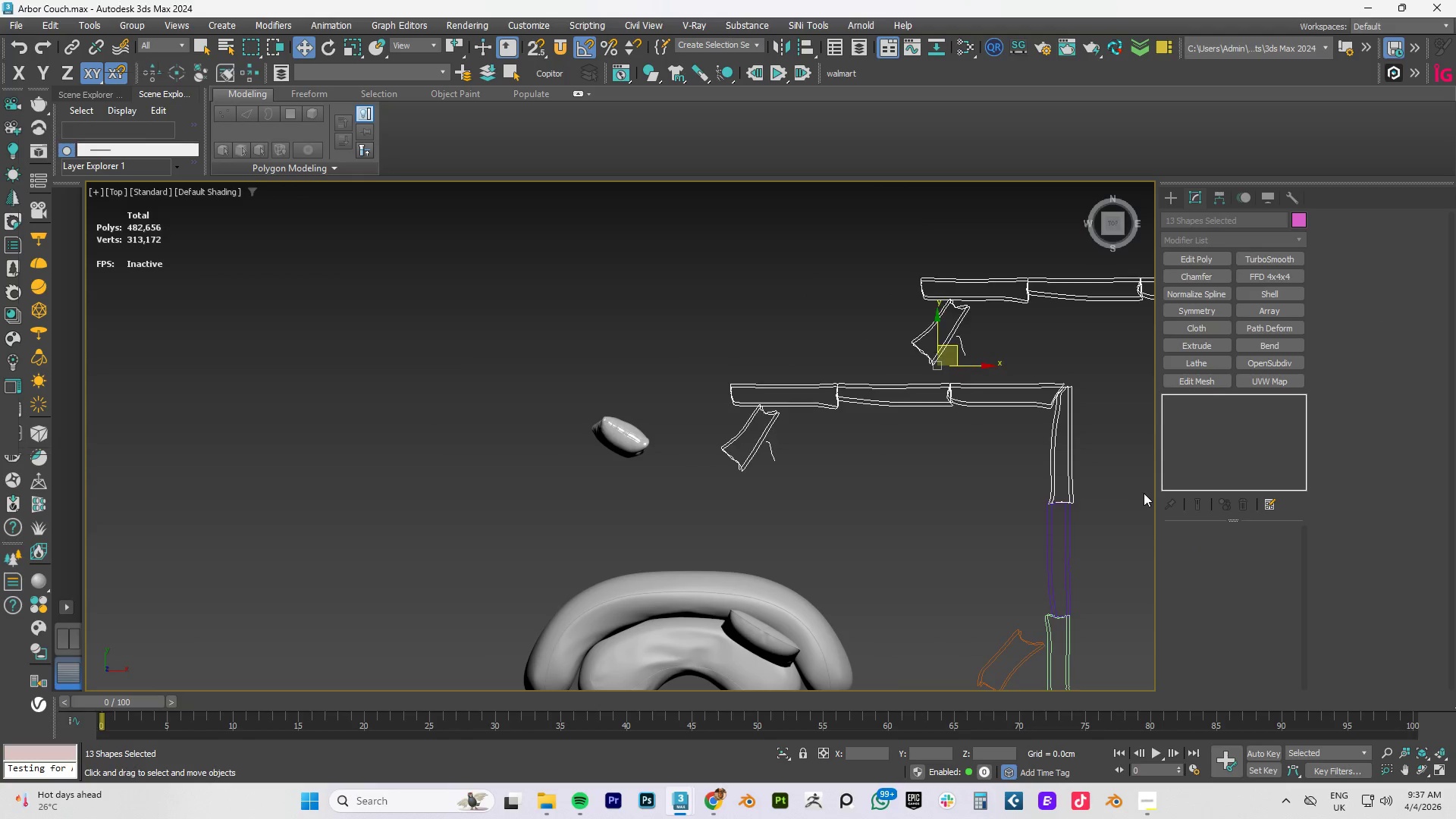 
key(Delete)
 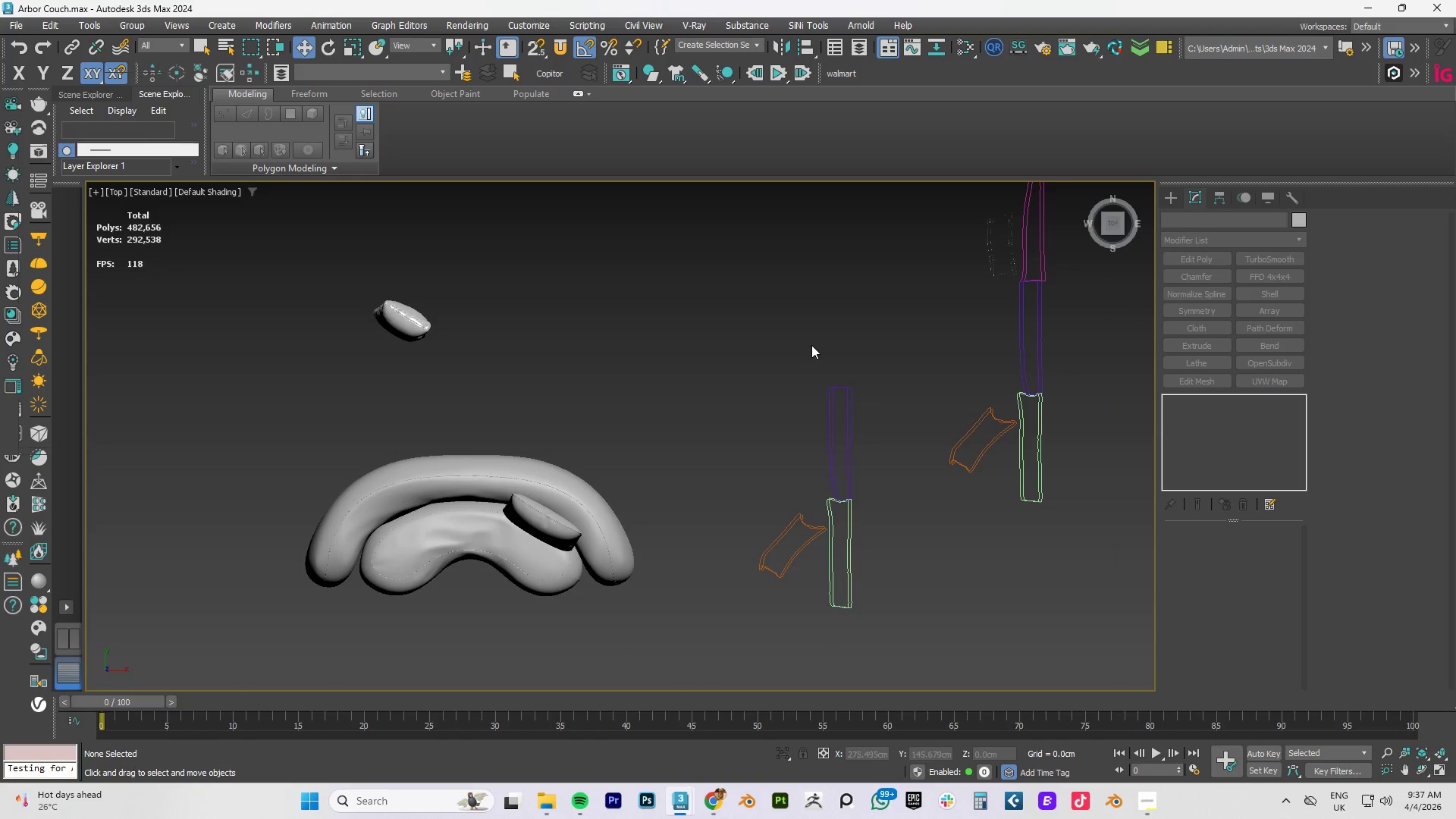 
left_click_drag(start_coordinate=[761, 315], to_coordinate=[945, 674])
 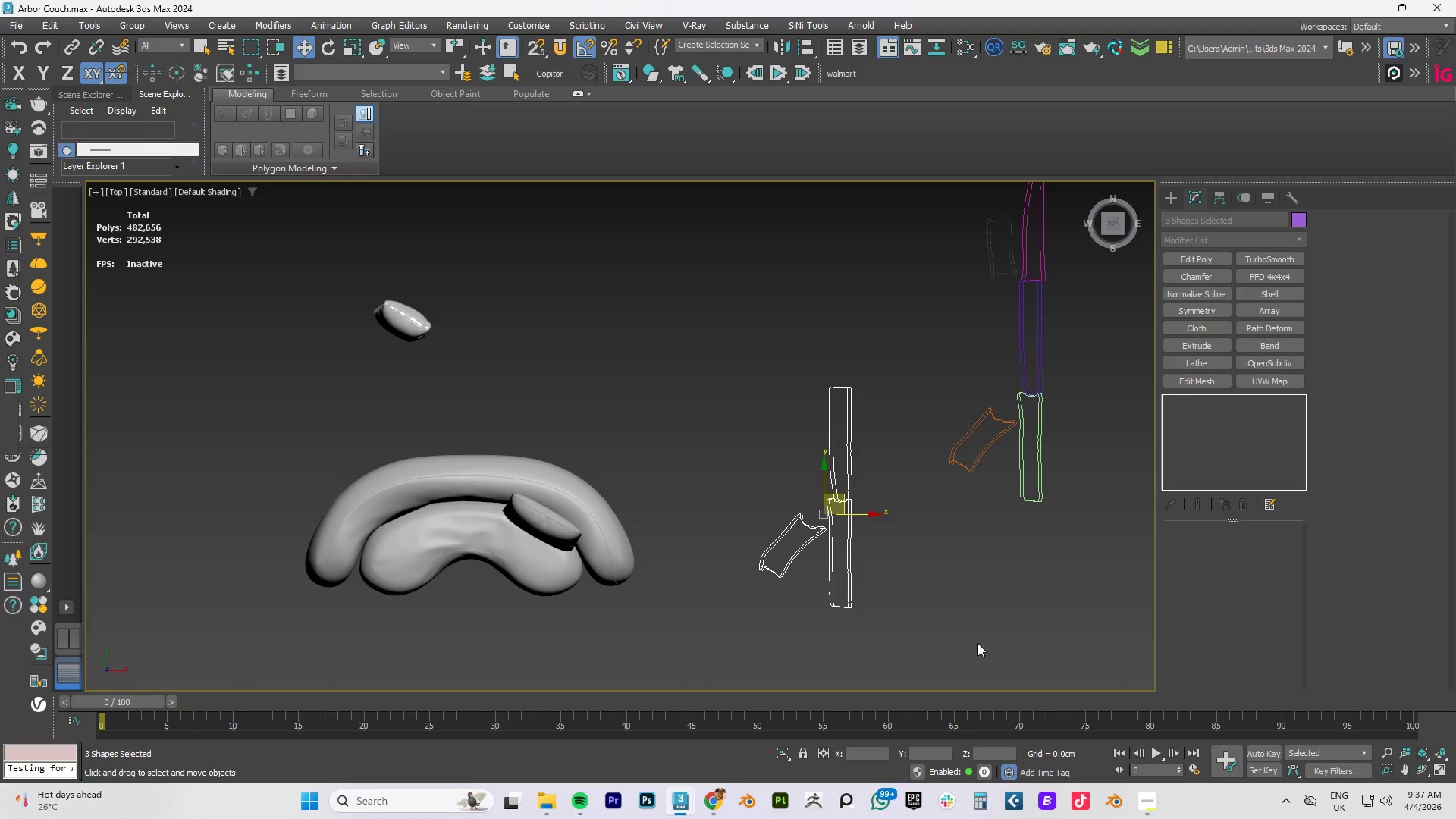 
key(Delete)
 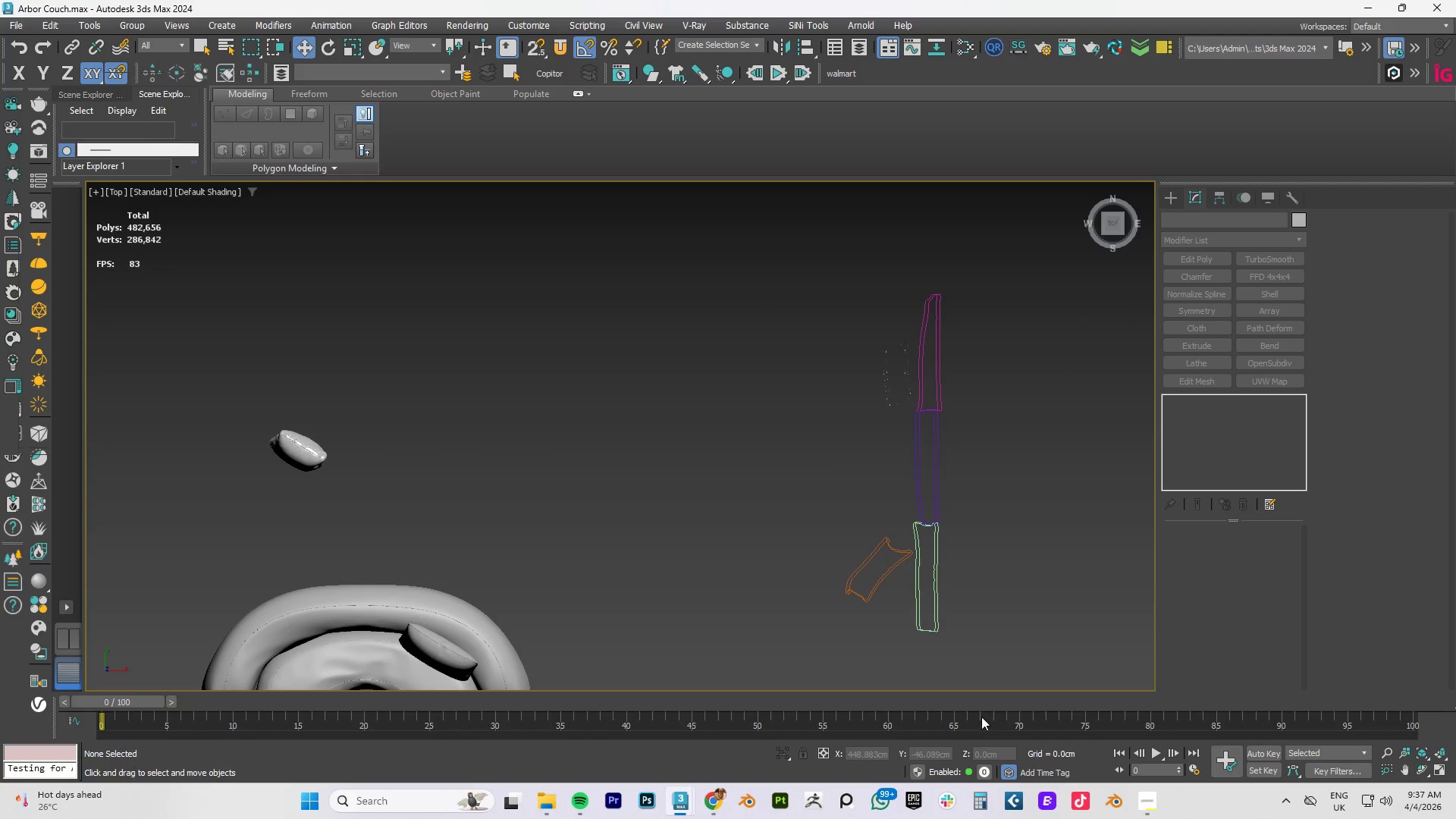 
left_click_drag(start_coordinate=[992, 677], to_coordinate=[790, 196])
 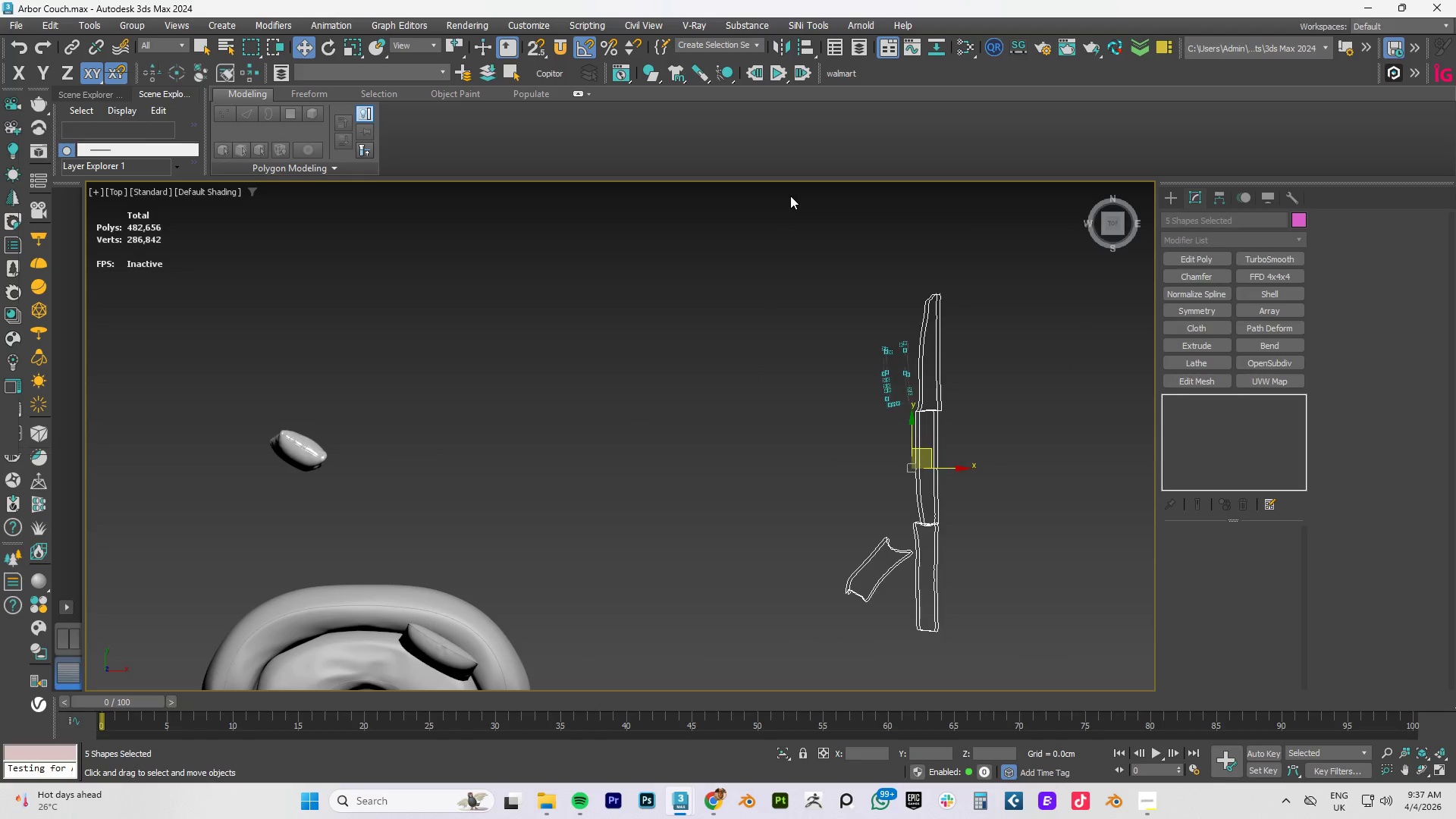 
key(Delete)
 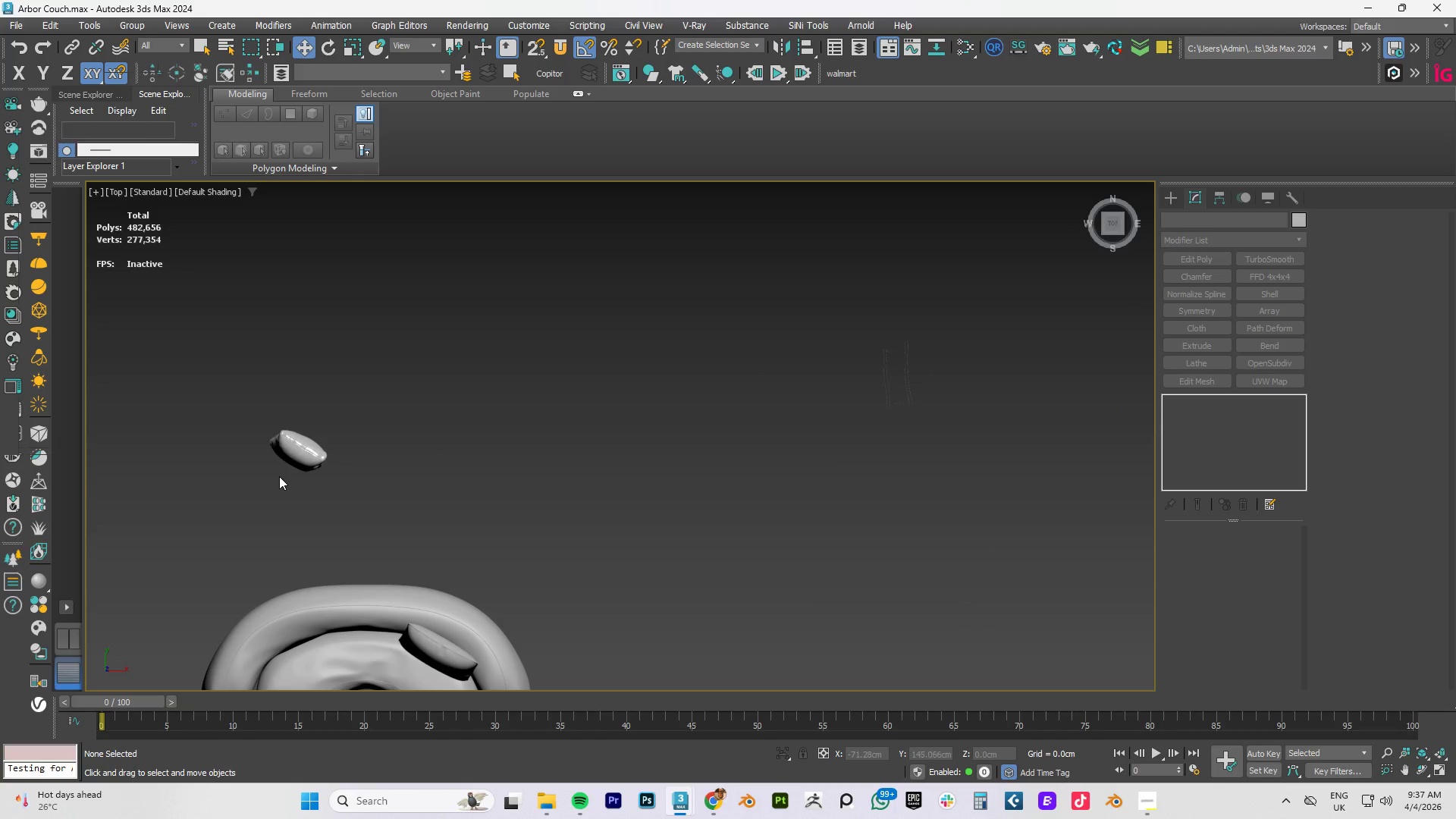 
left_click([293, 444])
 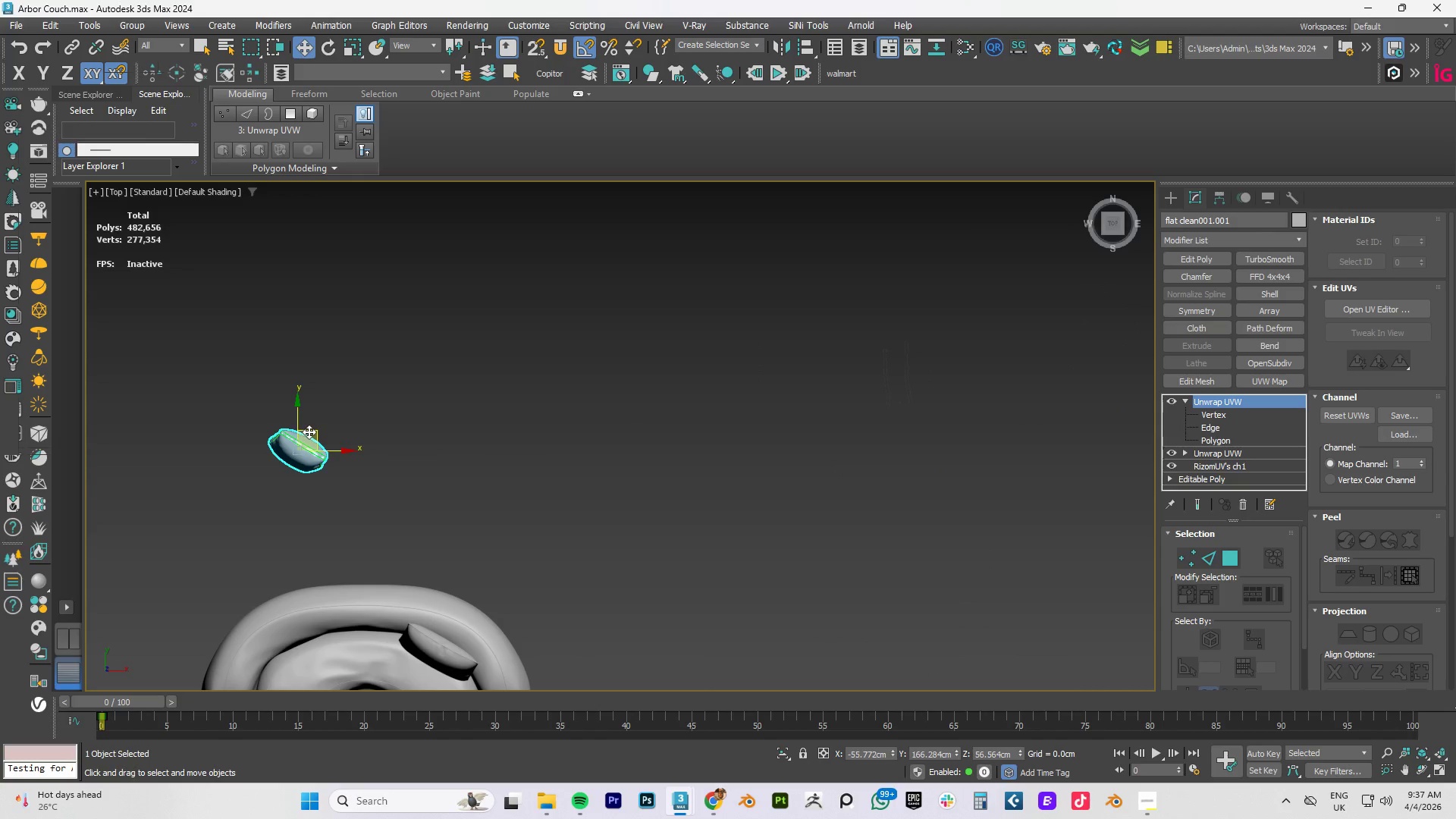 
left_click_drag(start_coordinate=[313, 431], to_coordinate=[422, 640])
 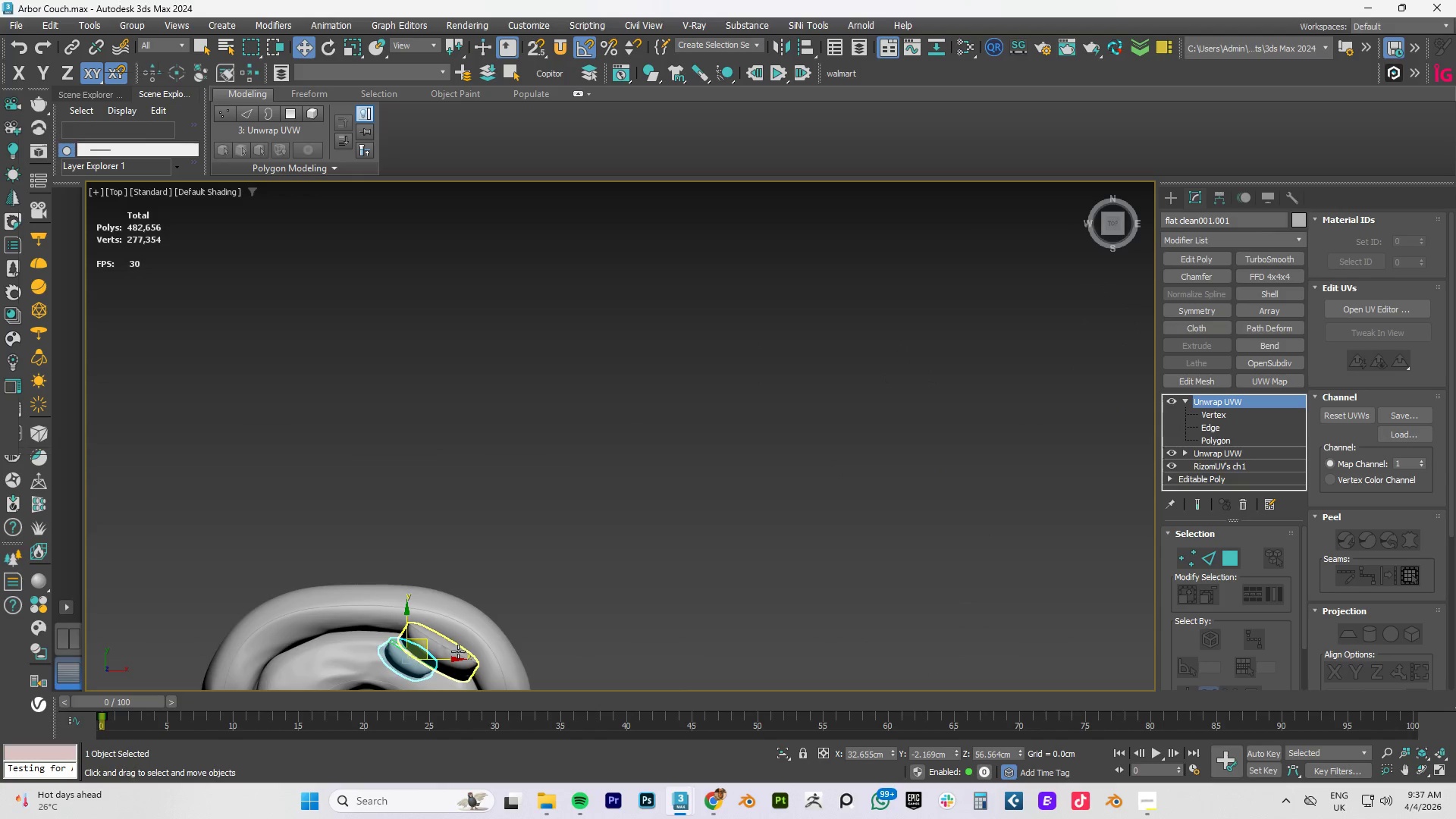 
type(fz)
 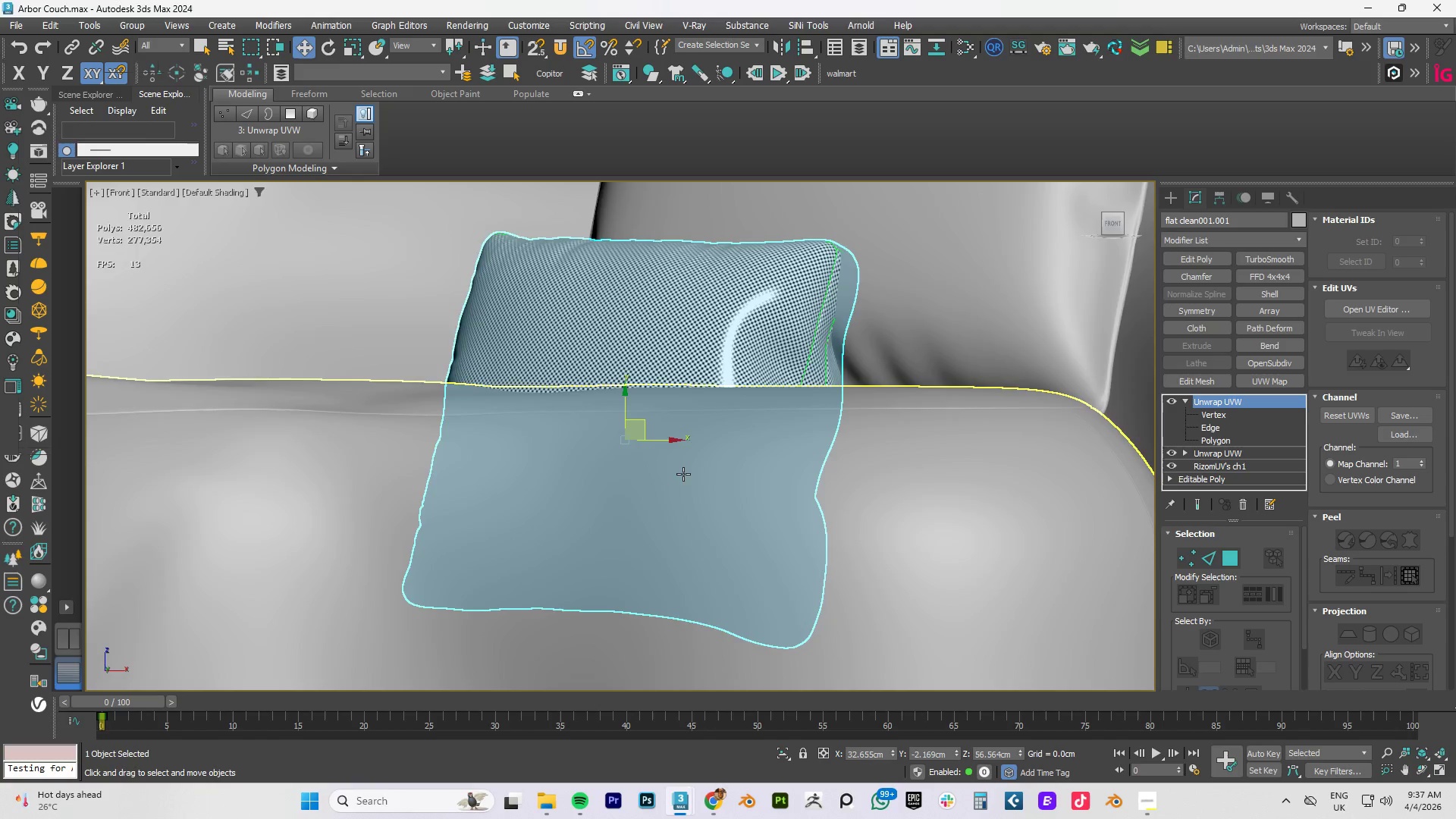 
scroll: coordinate [686, 462], scroll_direction: down, amount: 4.0
 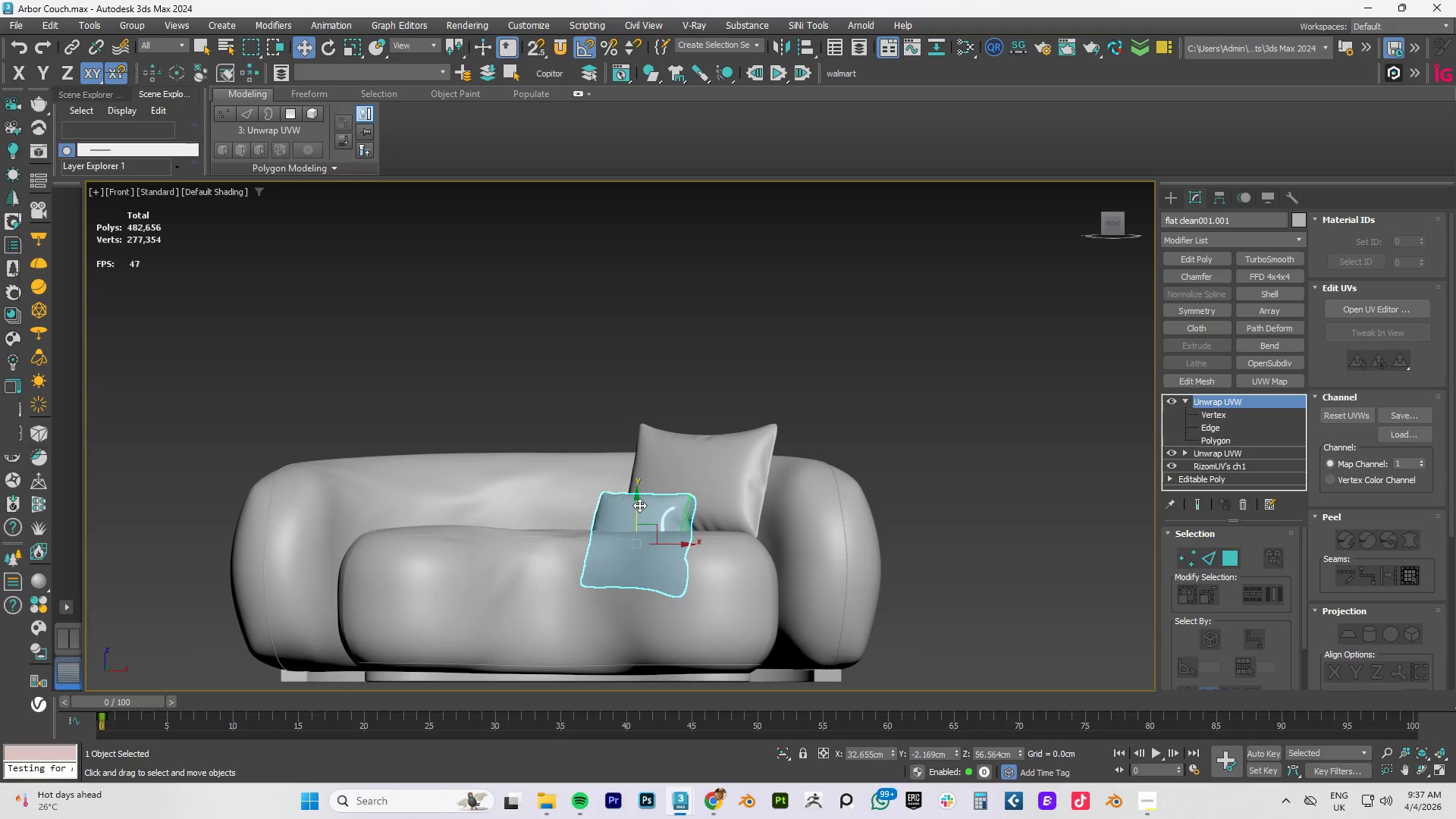 
left_click_drag(start_coordinate=[636, 497], to_coordinate=[634, 431])
 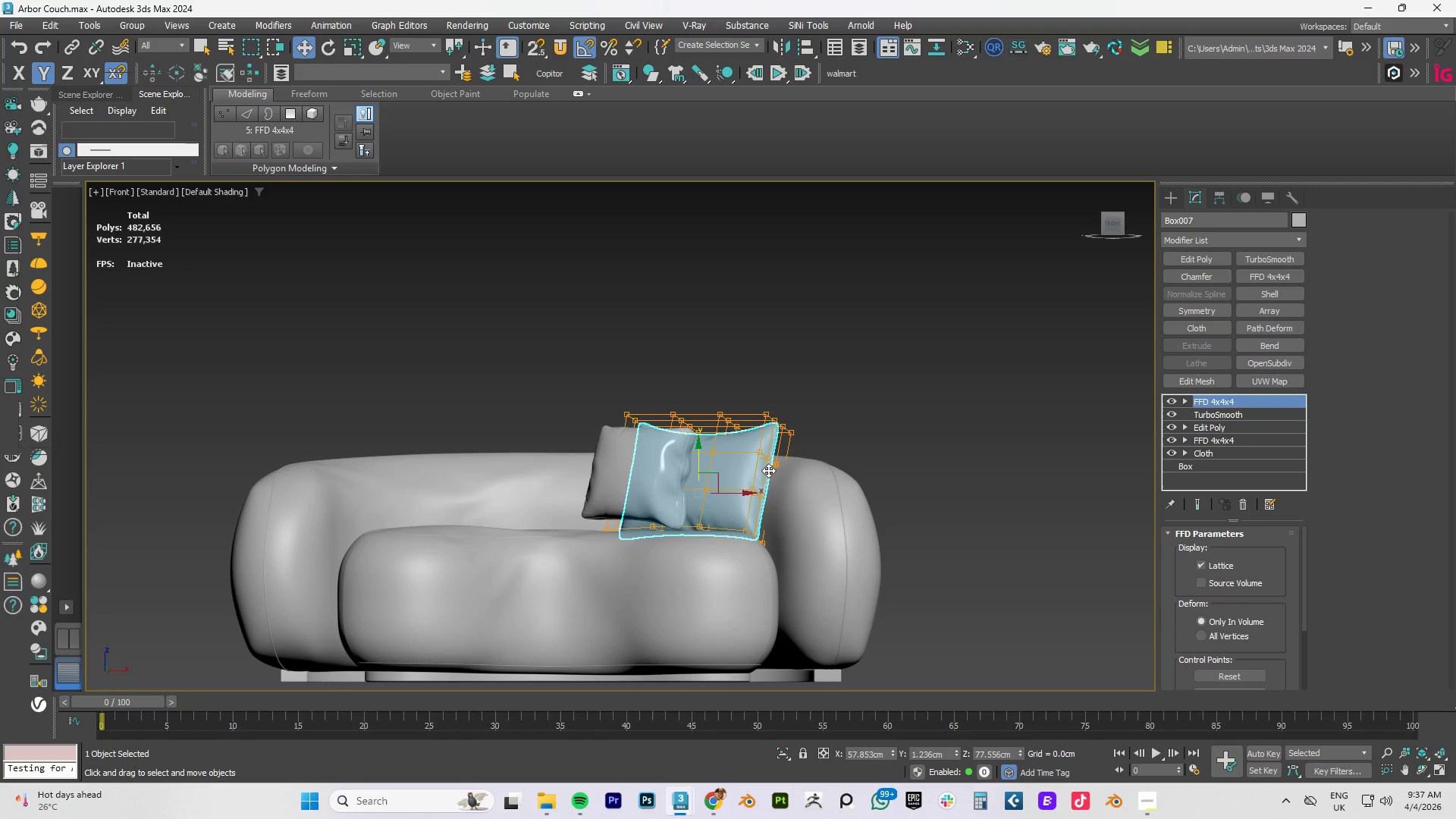 
key(Delete)
 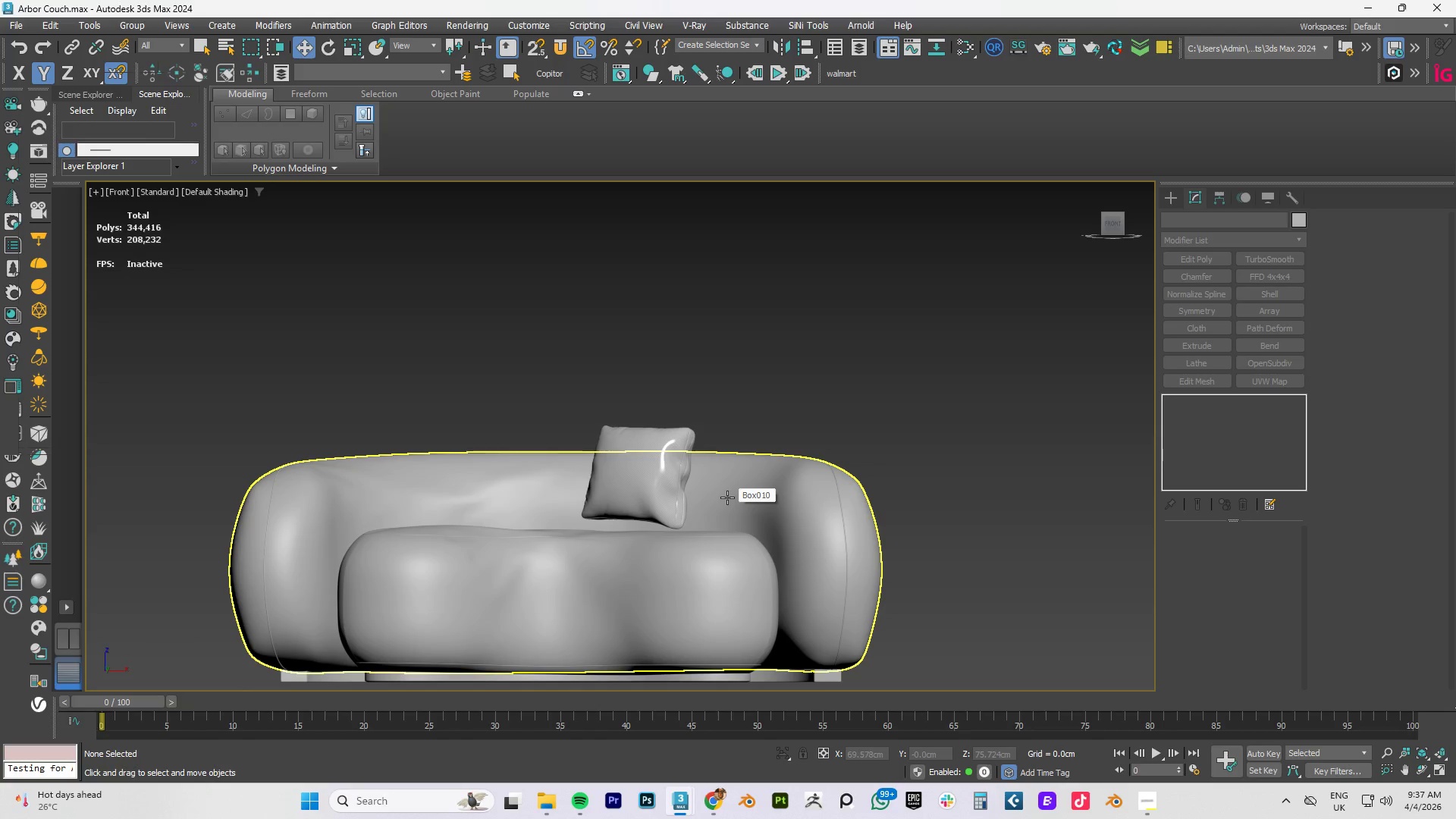 
hold_key(key=AltLeft, duration=0.53)
 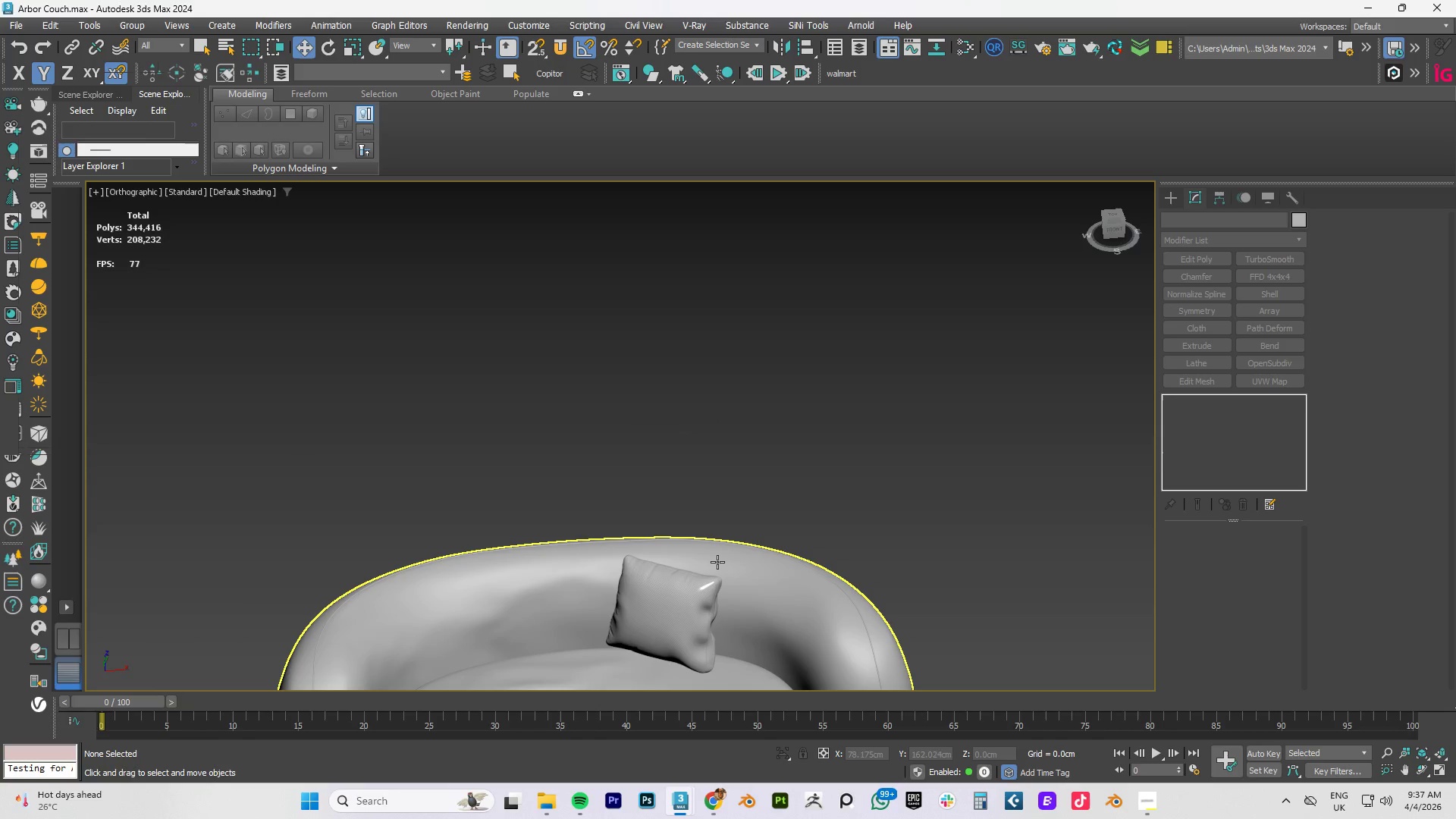 
type(tz)
 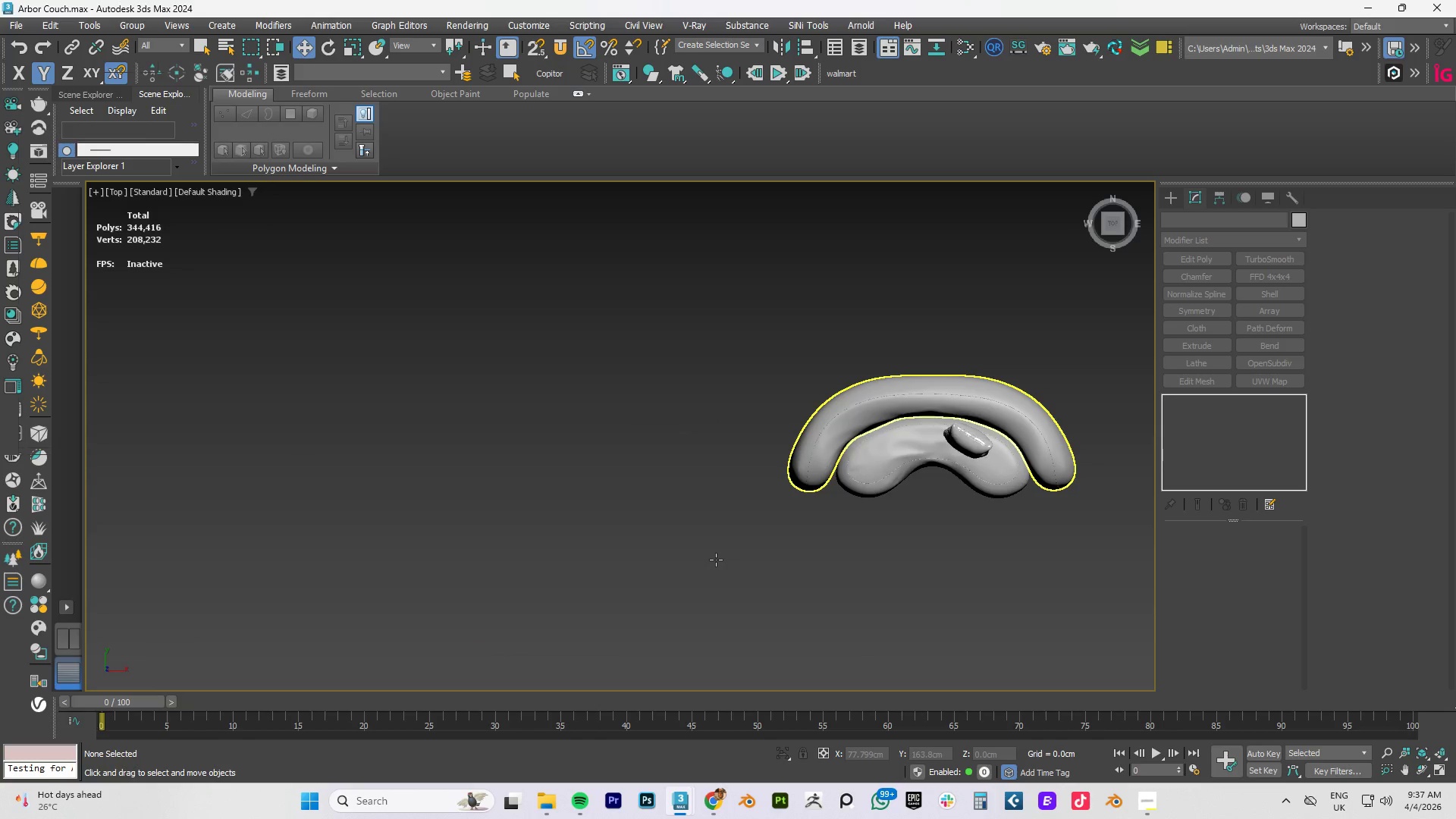 
scroll: coordinate [717, 560], scroll_direction: down, amount: 2.0
 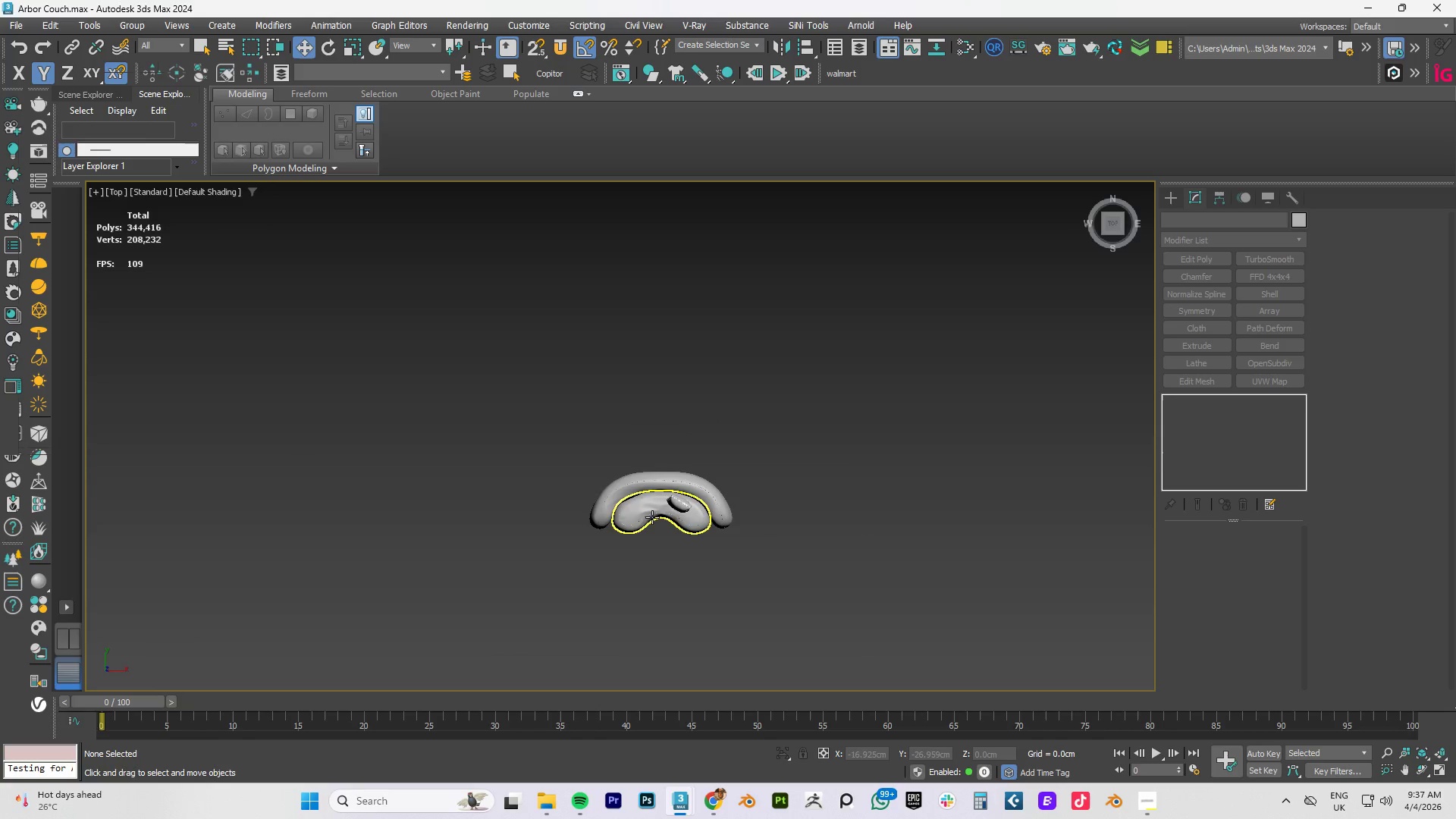 
scroll: coordinate [671, 510], scroll_direction: up, amount: 4.0
 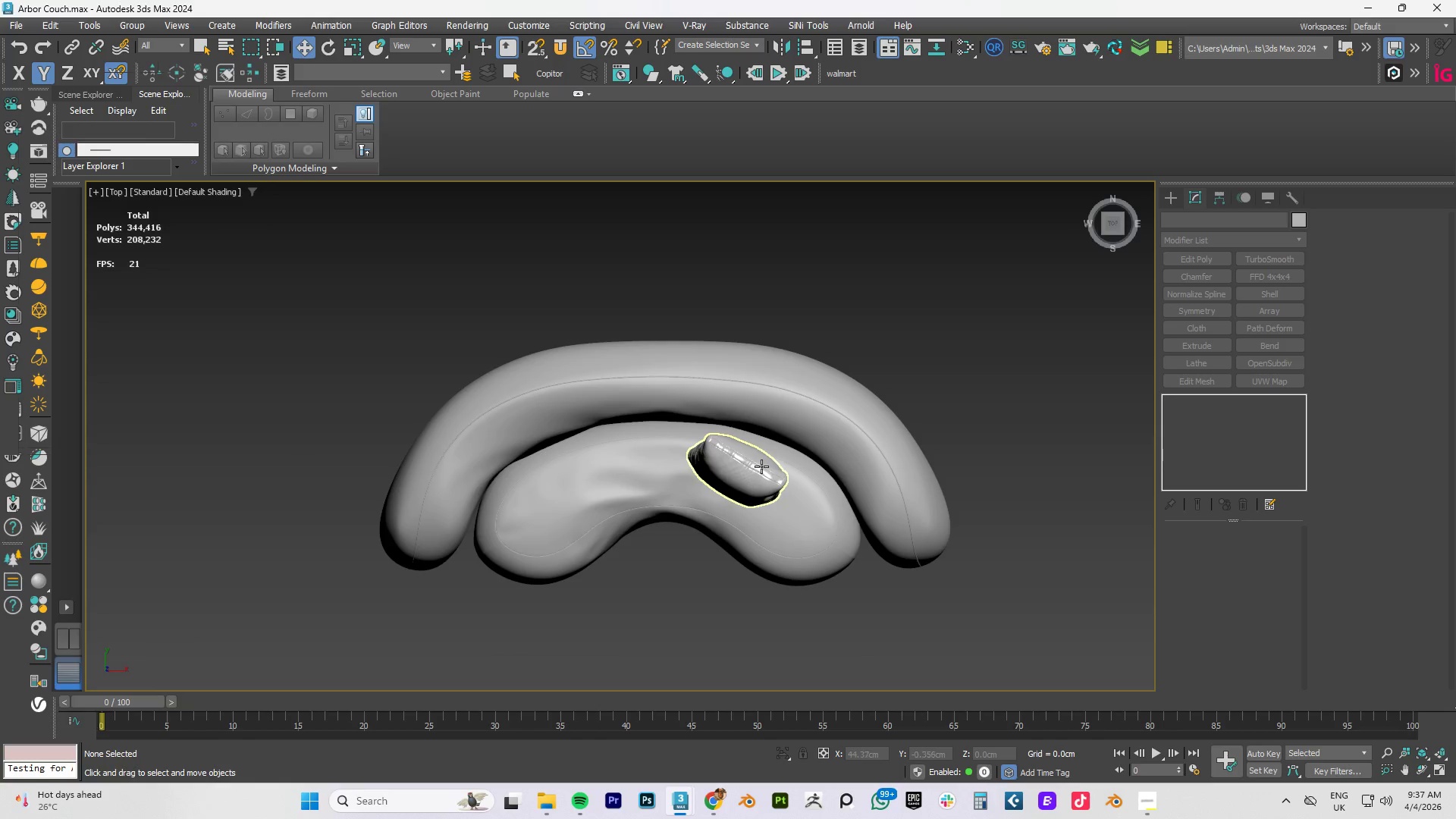 
left_click([751, 466])
 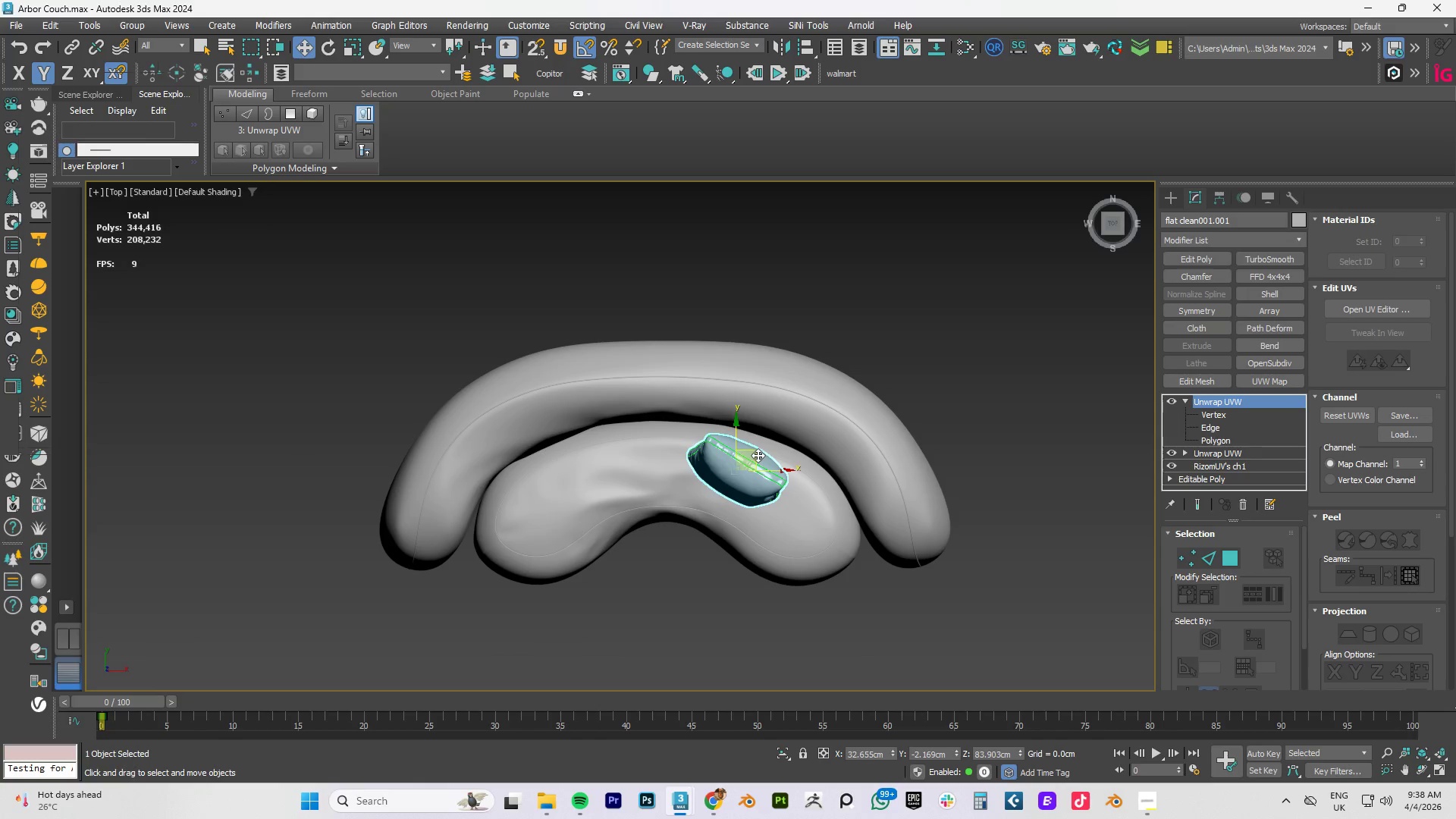 
left_click_drag(start_coordinate=[755, 457], to_coordinate=[810, 448])
 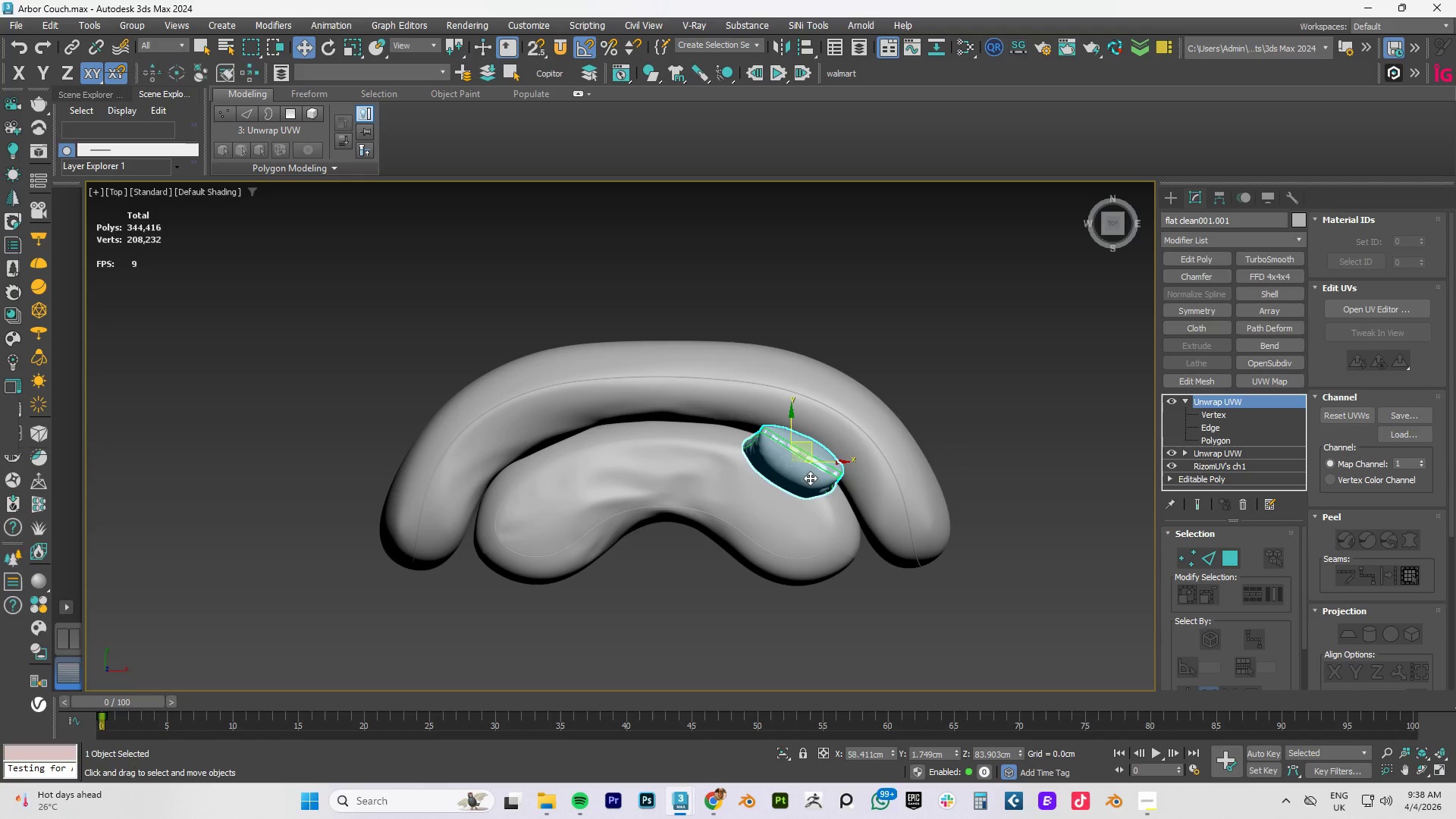 
type(fz)
 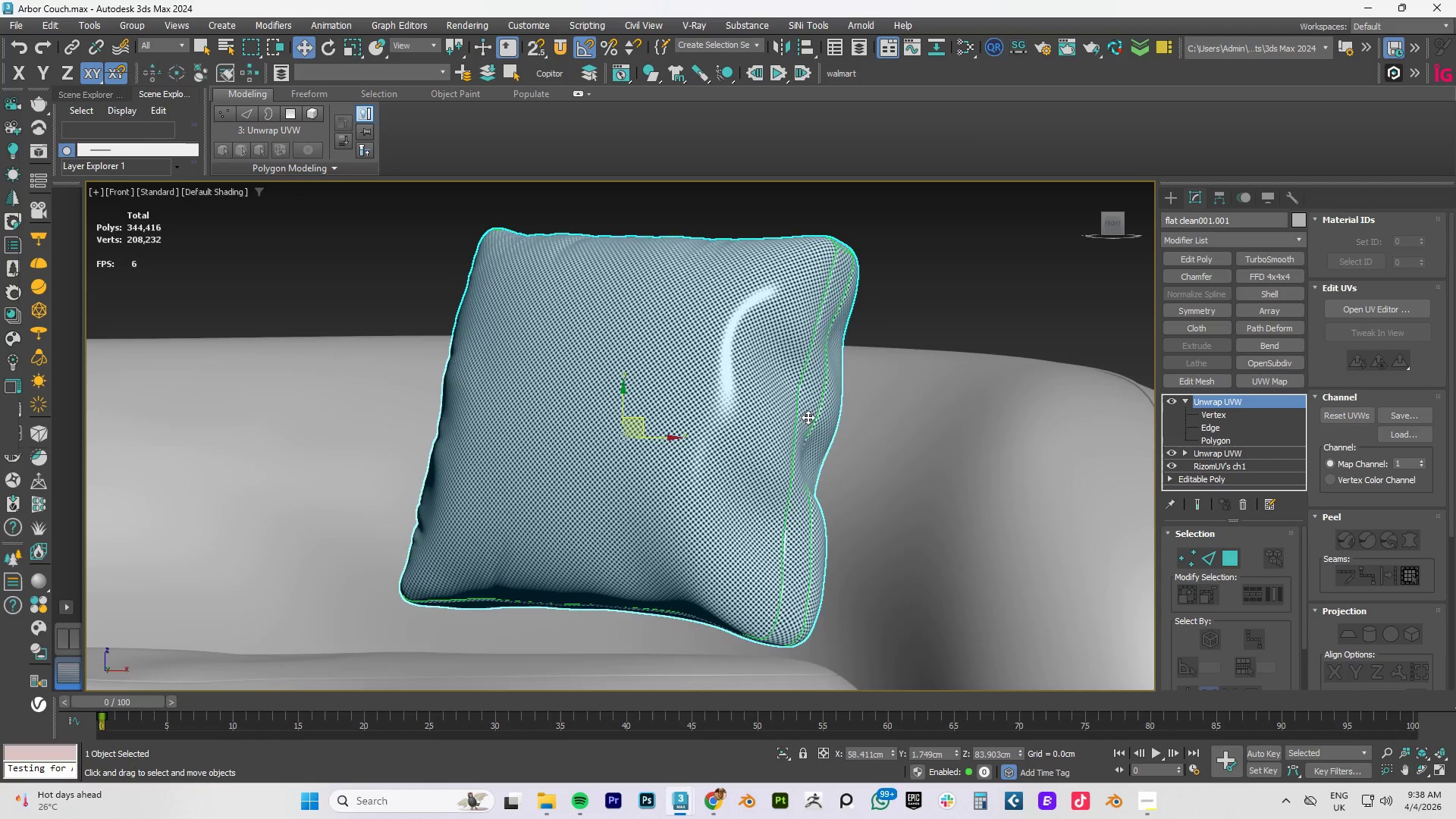 
scroll: coordinate [807, 417], scroll_direction: down, amount: 3.0
 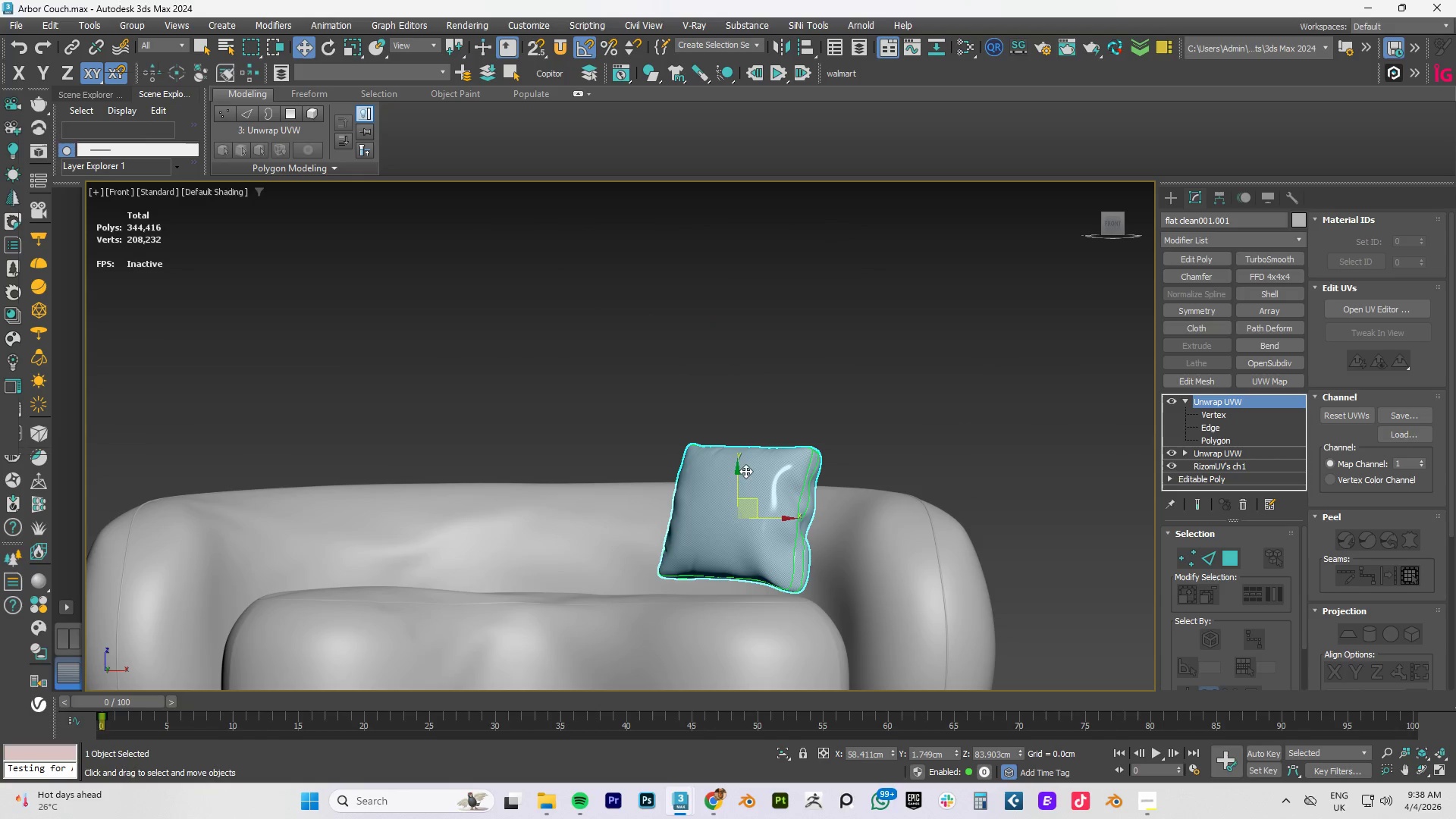 
left_click_drag(start_coordinate=[735, 482], to_coordinate=[739, 492])
 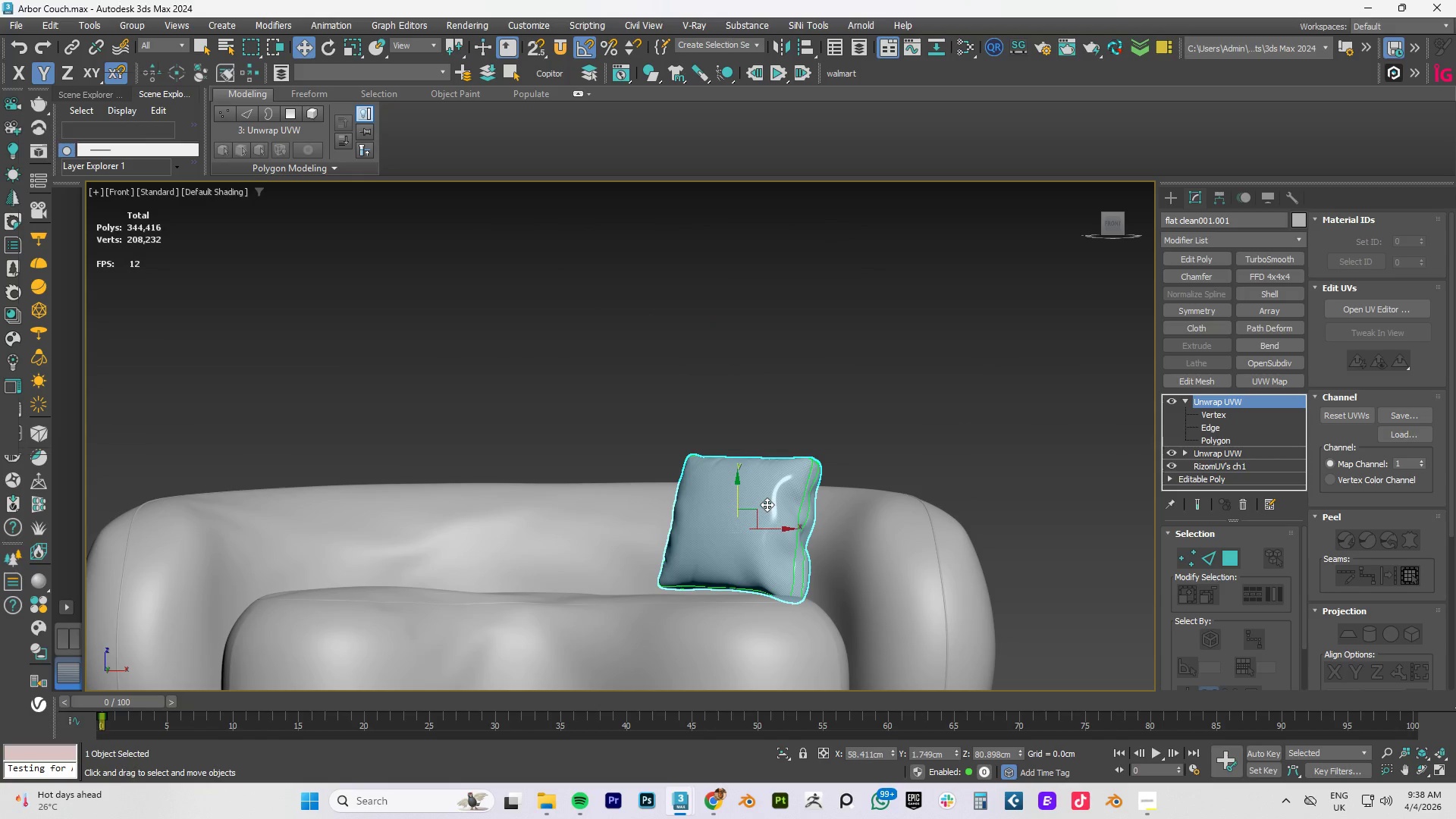 
type(ew)
 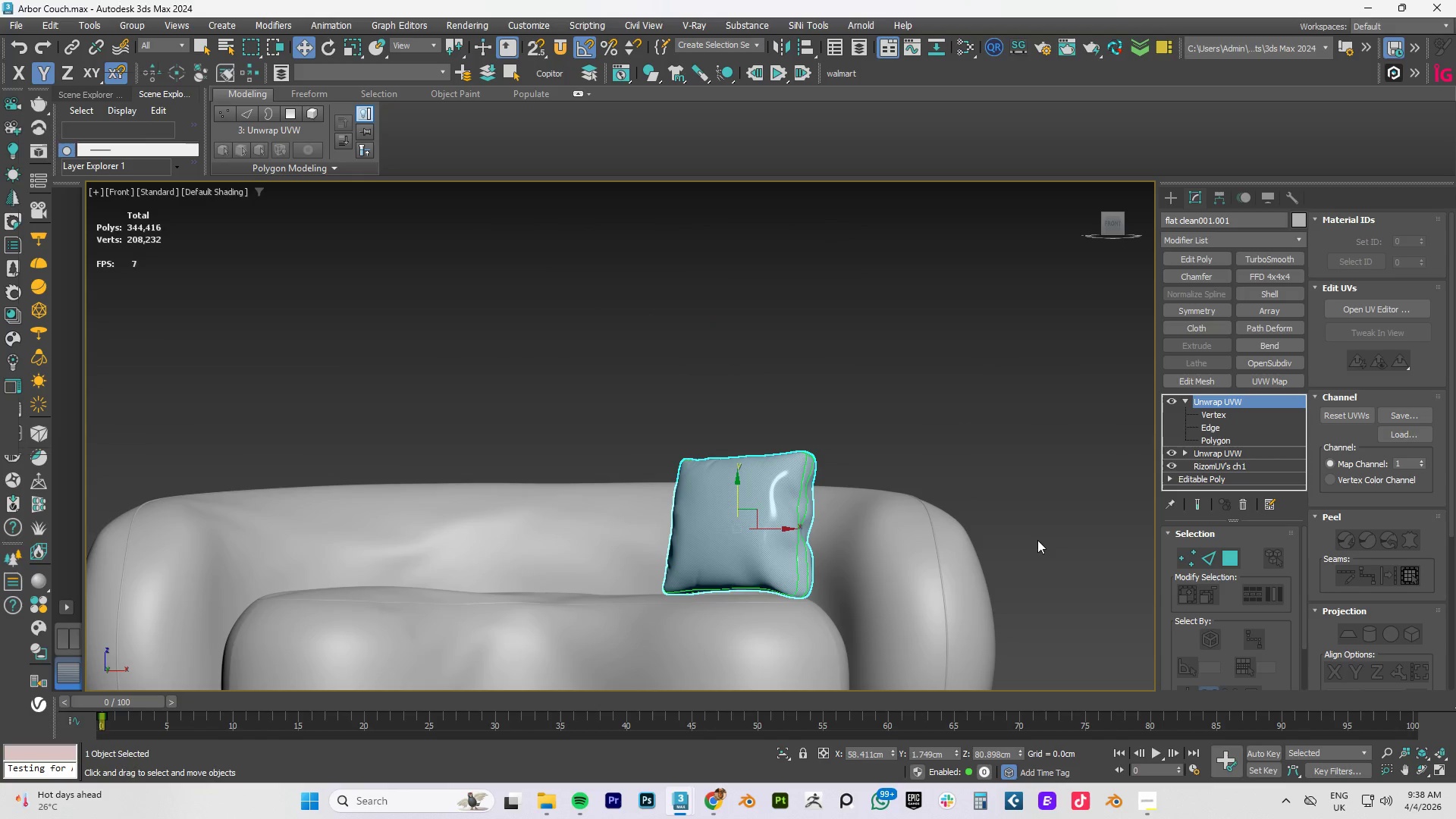 
left_click_drag(start_coordinate=[781, 519], to_coordinate=[781, 516])
 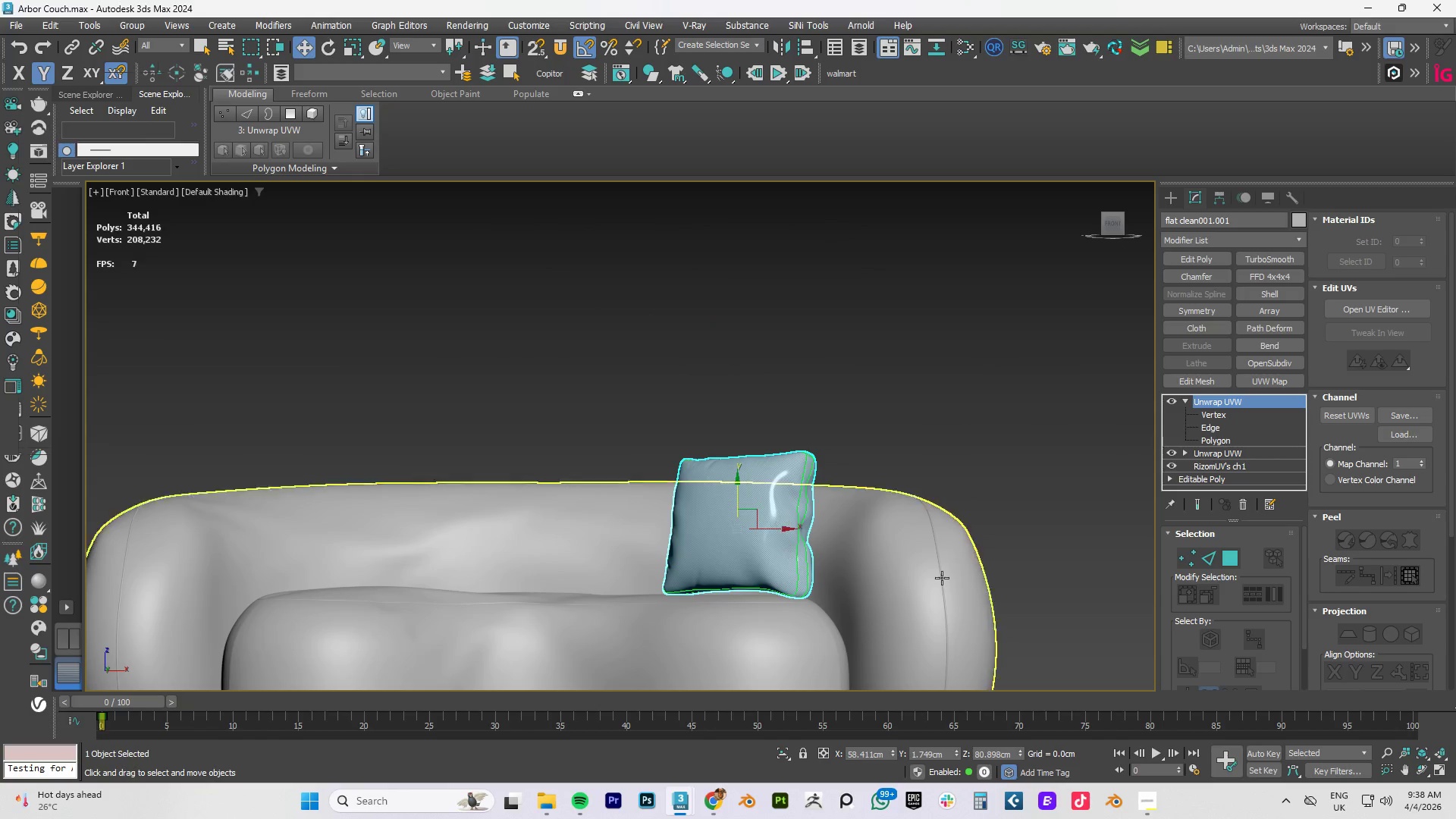 
left_click([1042, 436])
 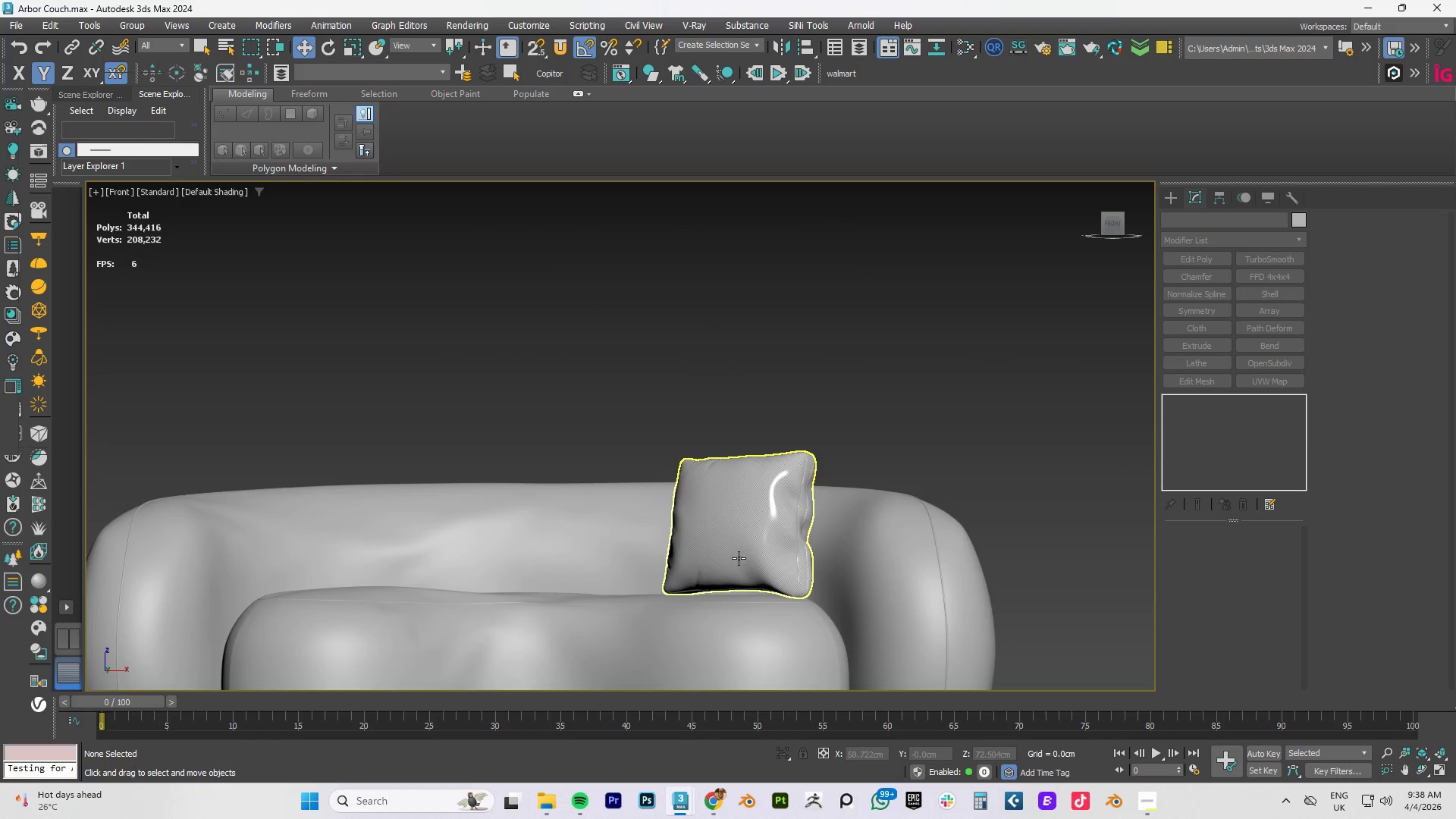 
scroll: coordinate [739, 558], scroll_direction: up, amount: 3.0
 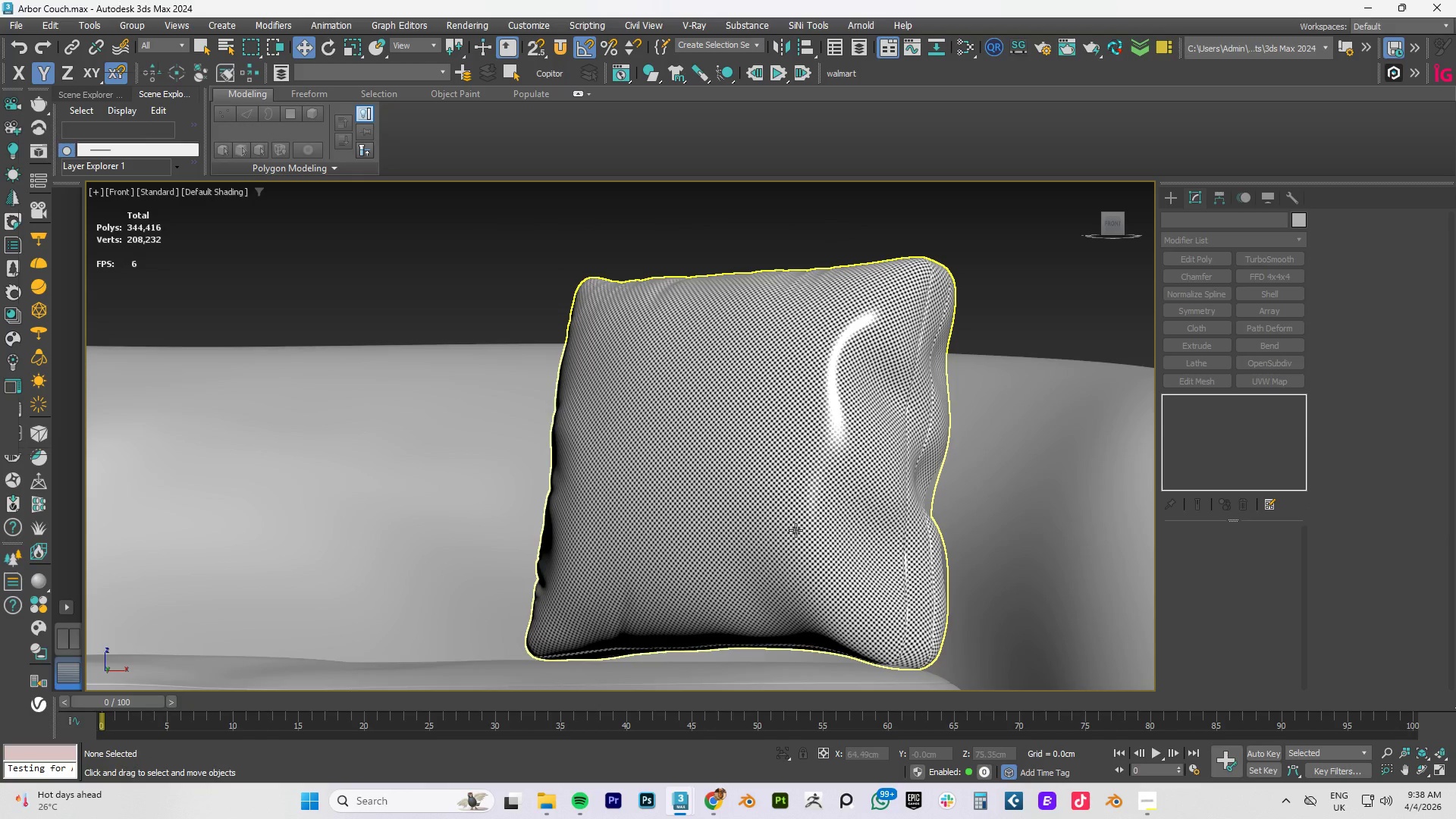 
left_click([786, 532])
 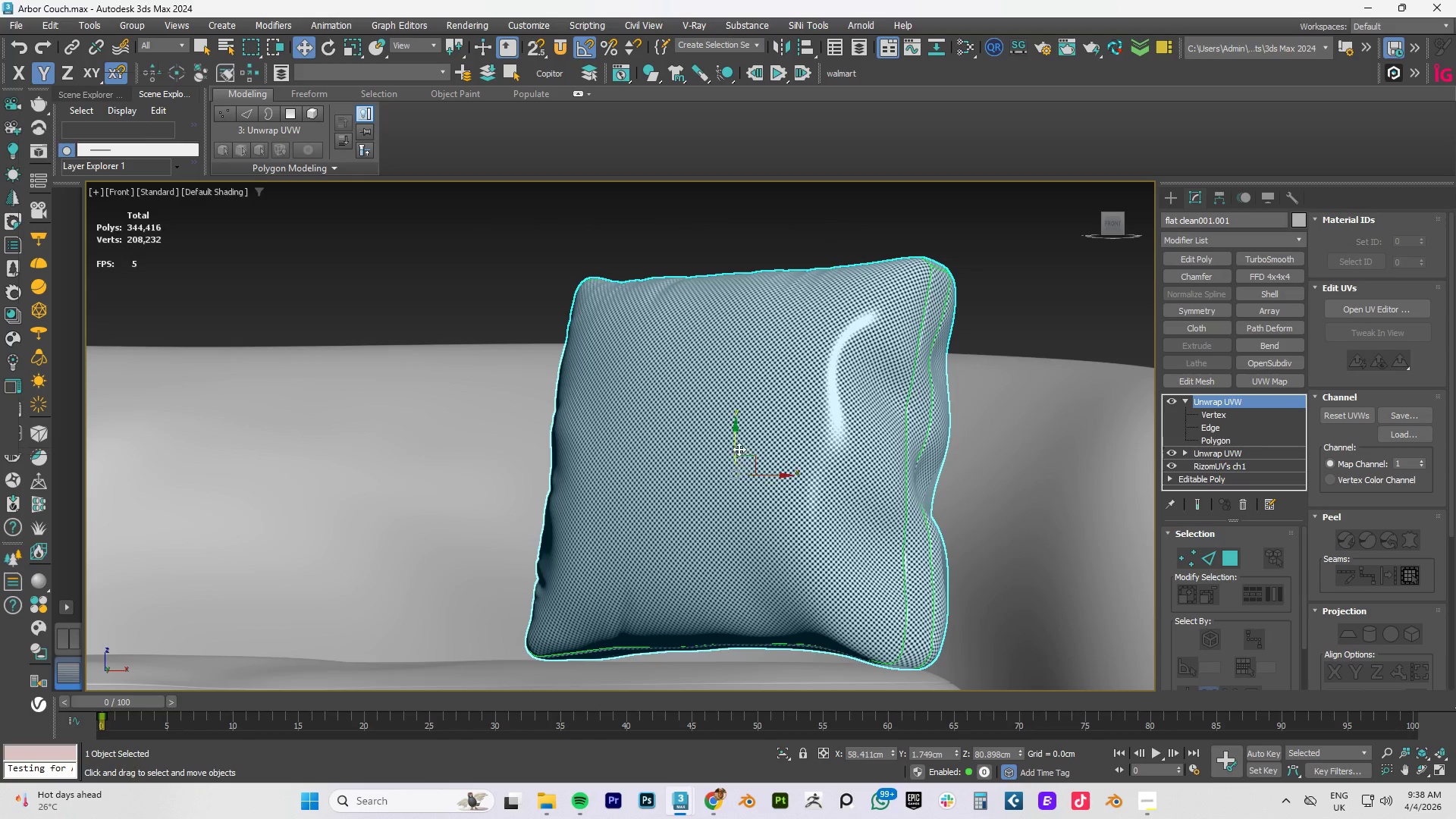 
left_click_drag(start_coordinate=[736, 444], to_coordinate=[740, 438])
 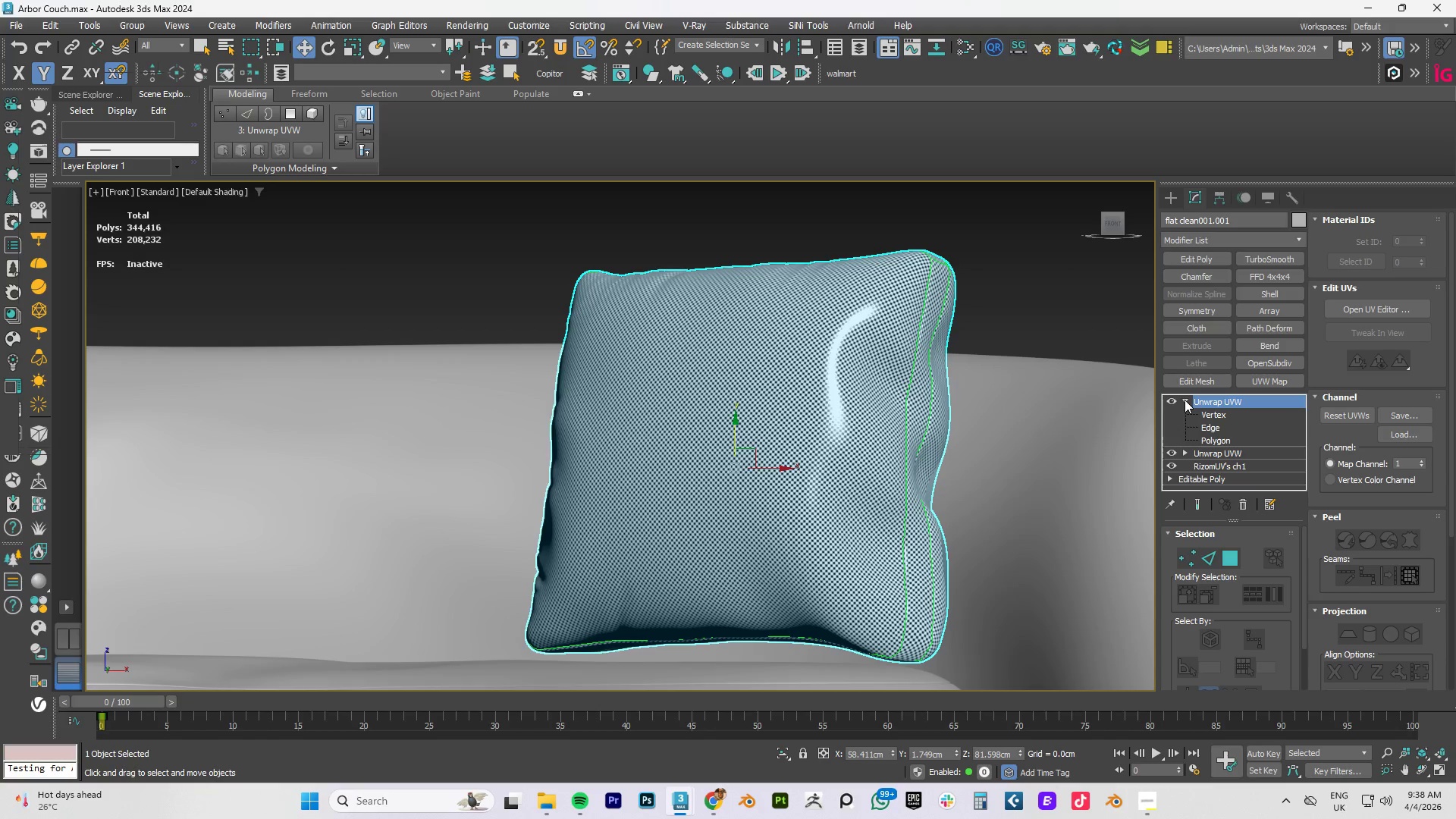 
left_click([1185, 400])
 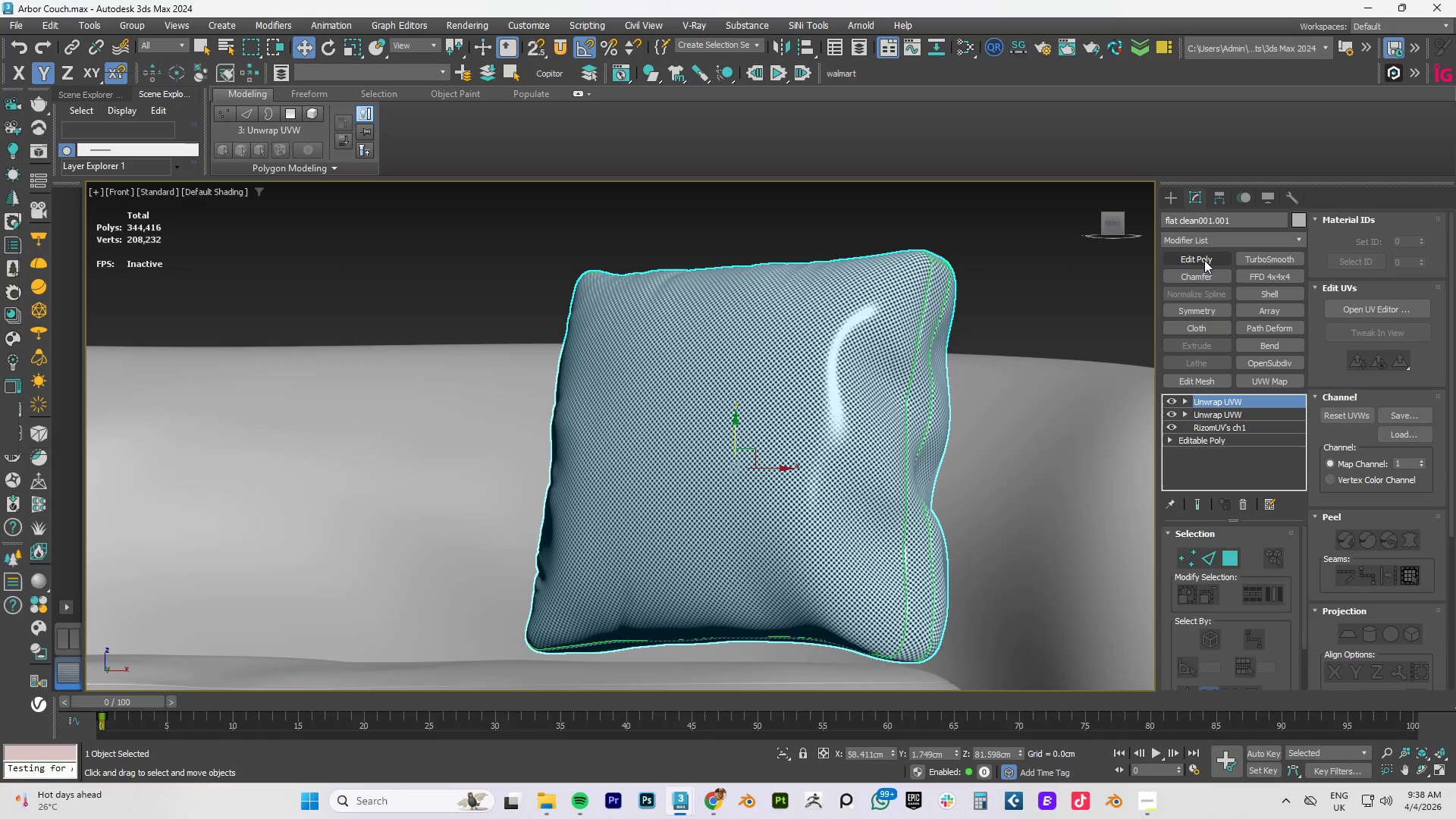 
left_click([1204, 260])
 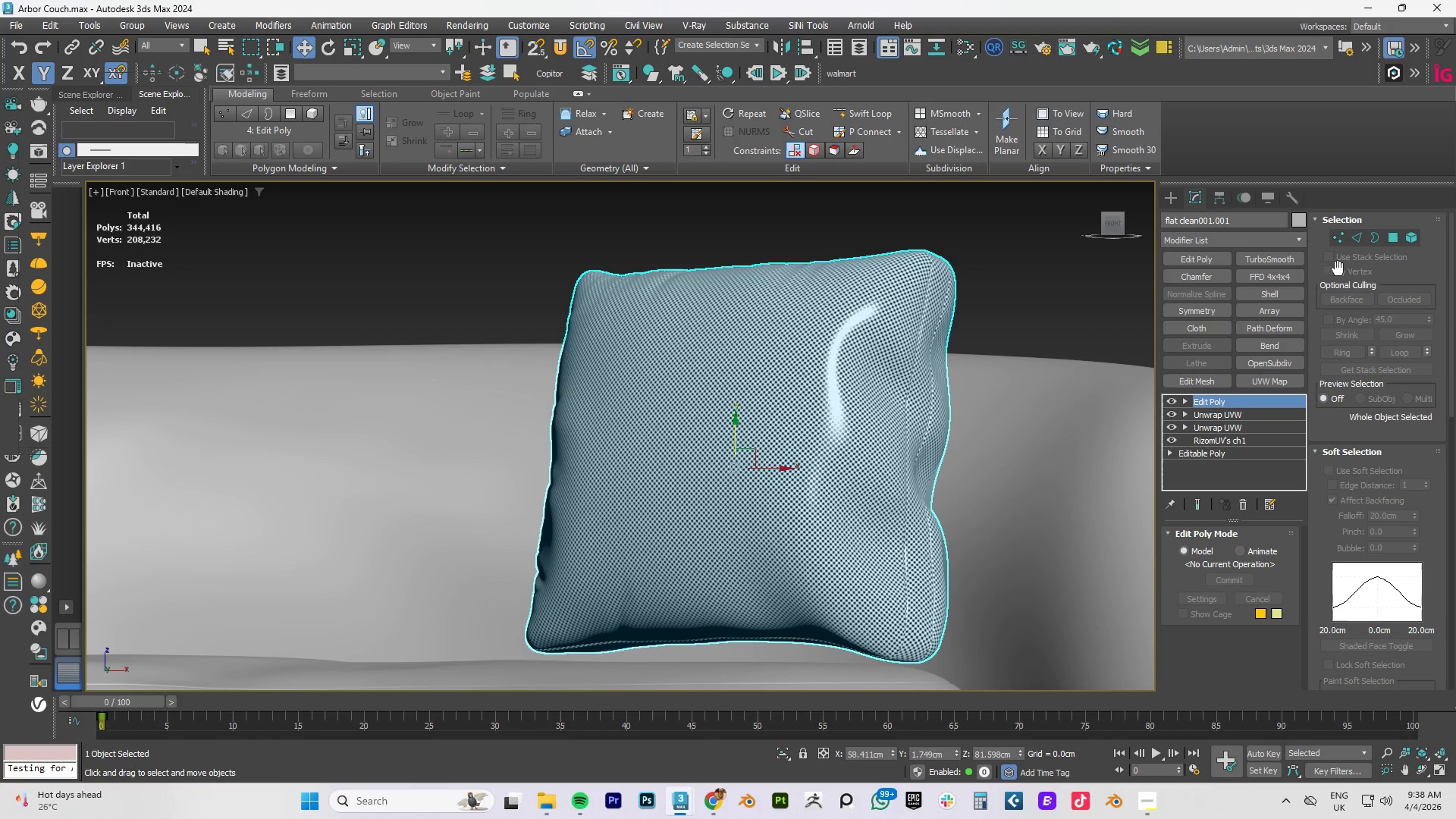 
left_click([1337, 237])
 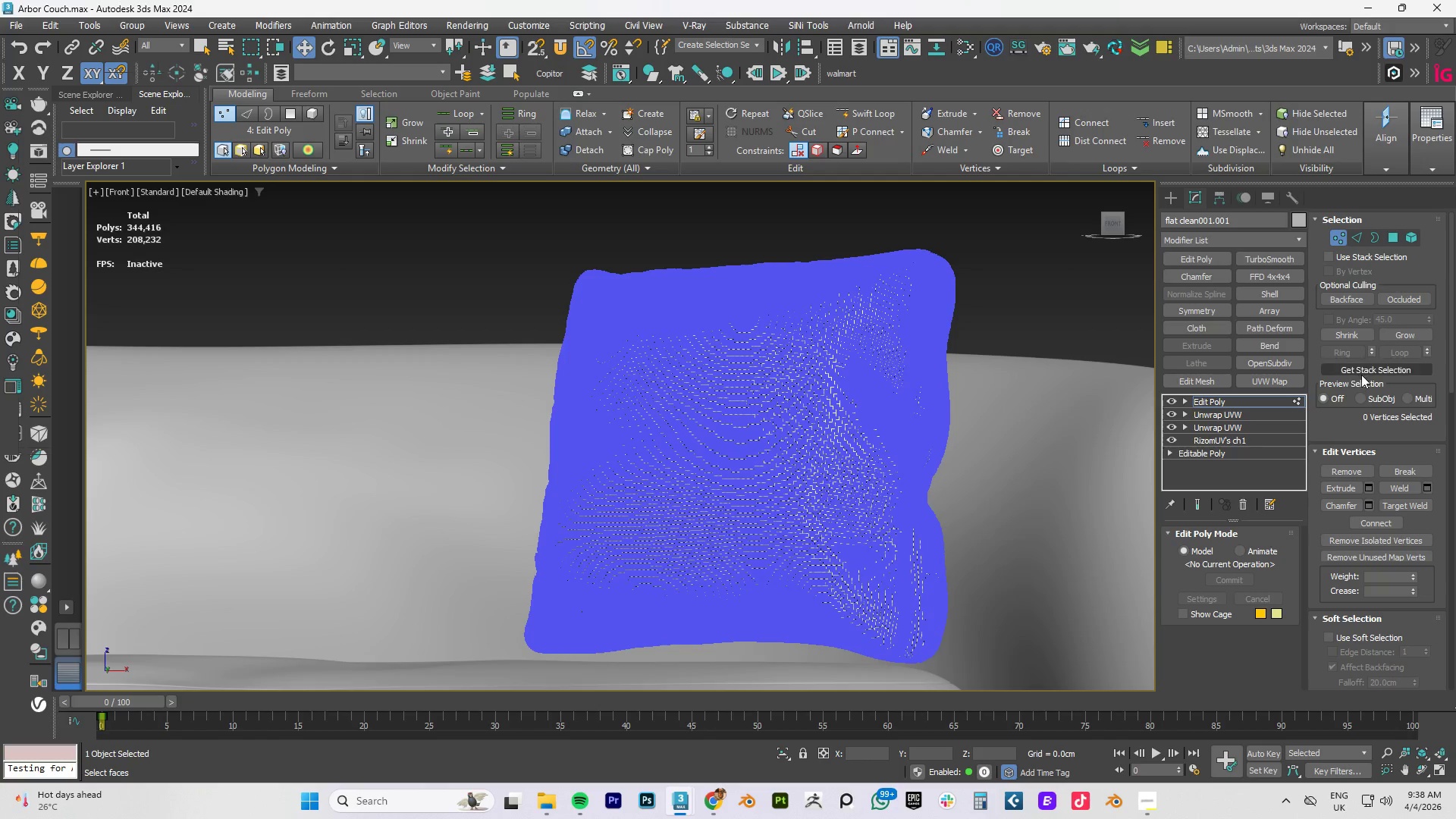 
left_click([919, 635])
 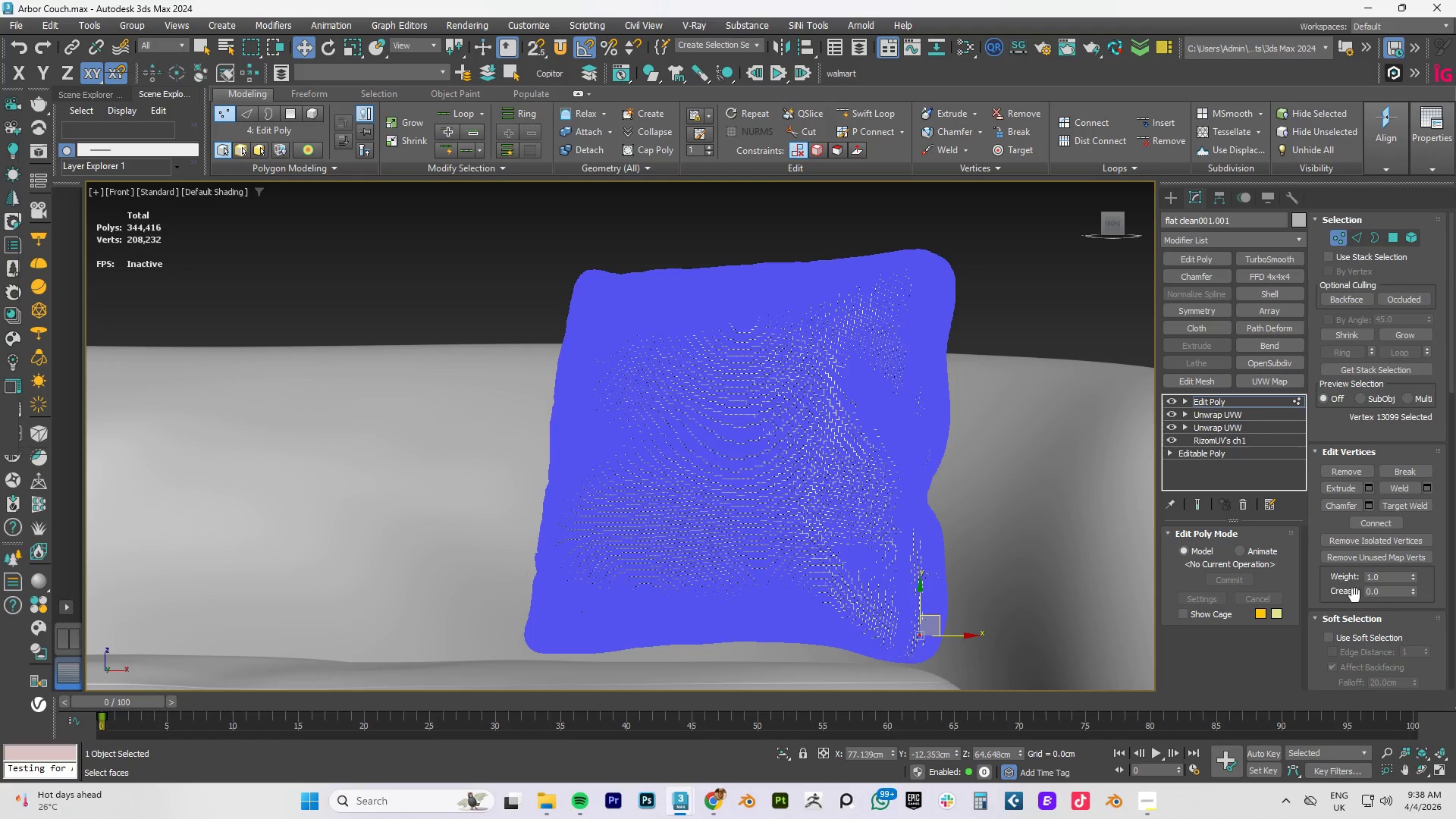 
left_click([1329, 640])
 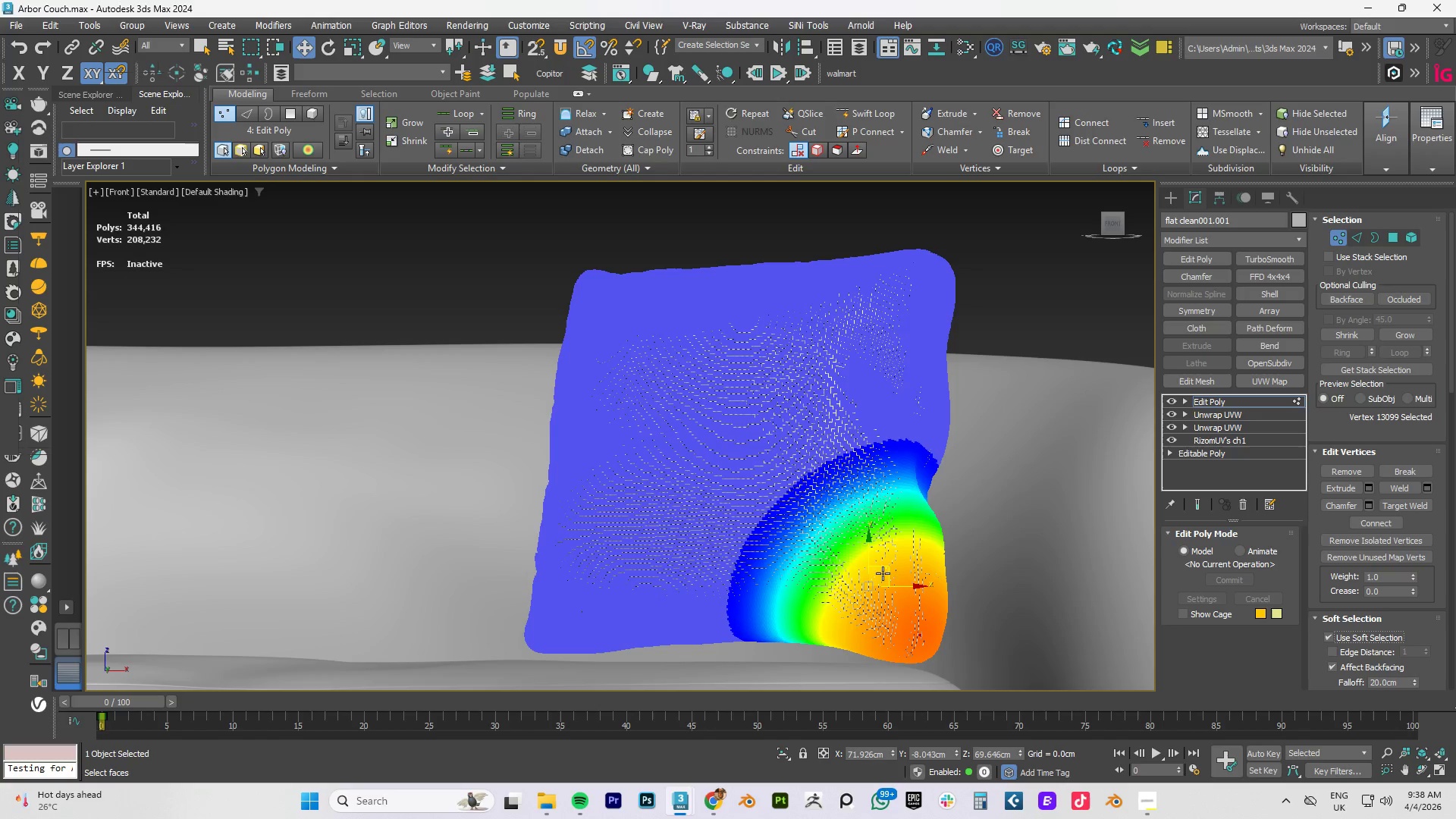 
left_click_drag(start_coordinate=[883, 565], to_coordinate=[884, 553])
 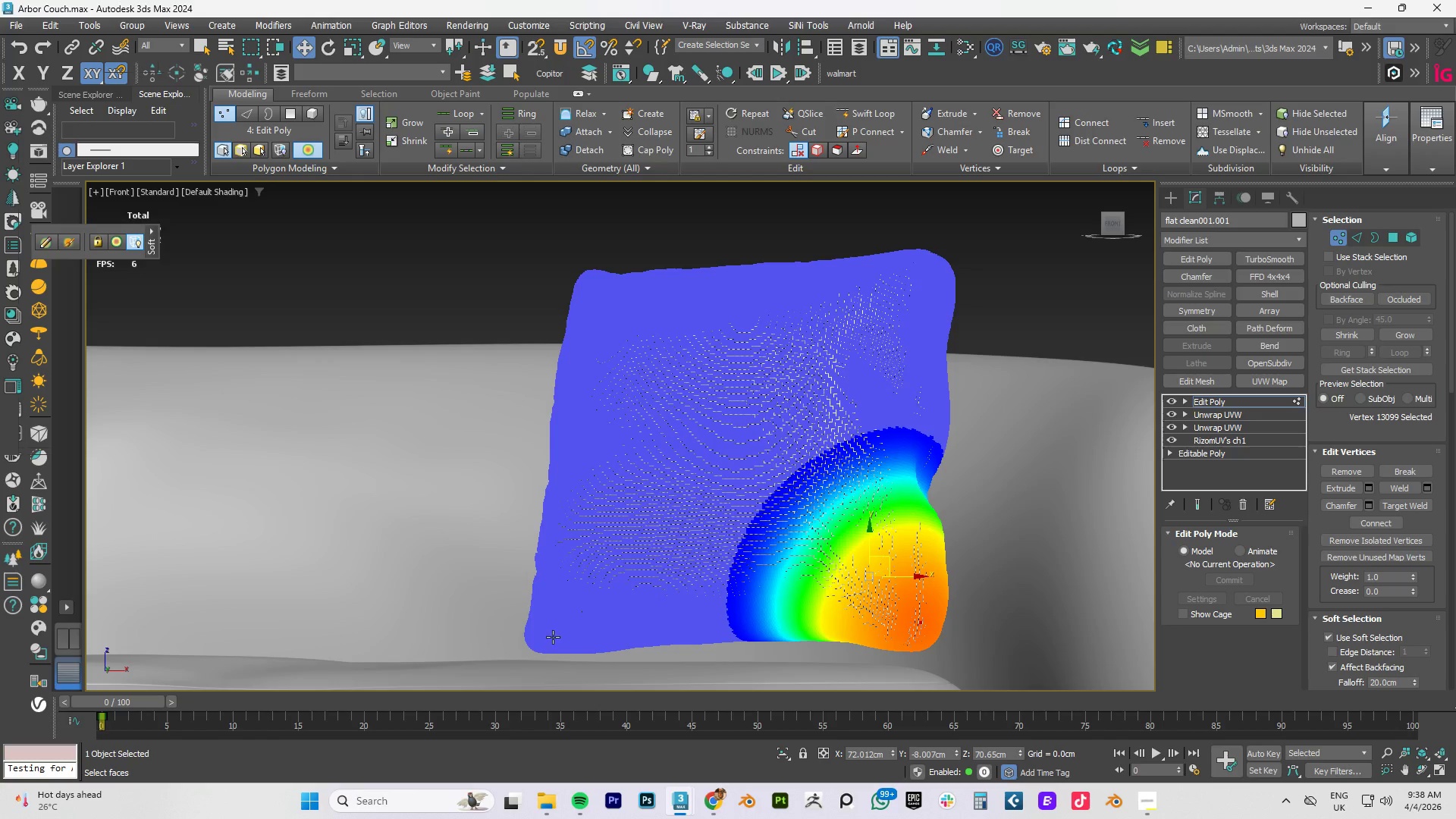 
left_click([557, 650])
 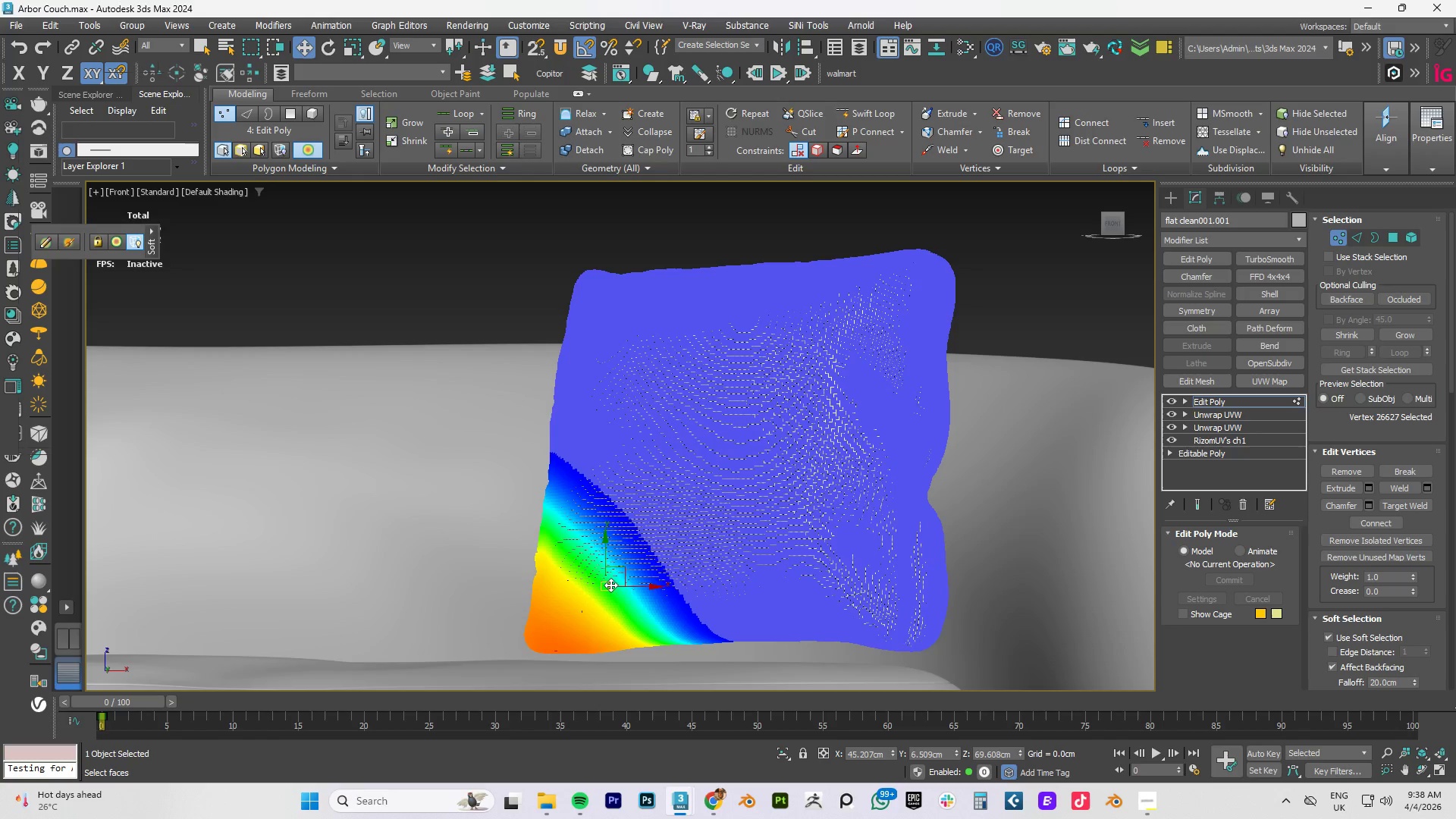 
left_click([595, 643])
 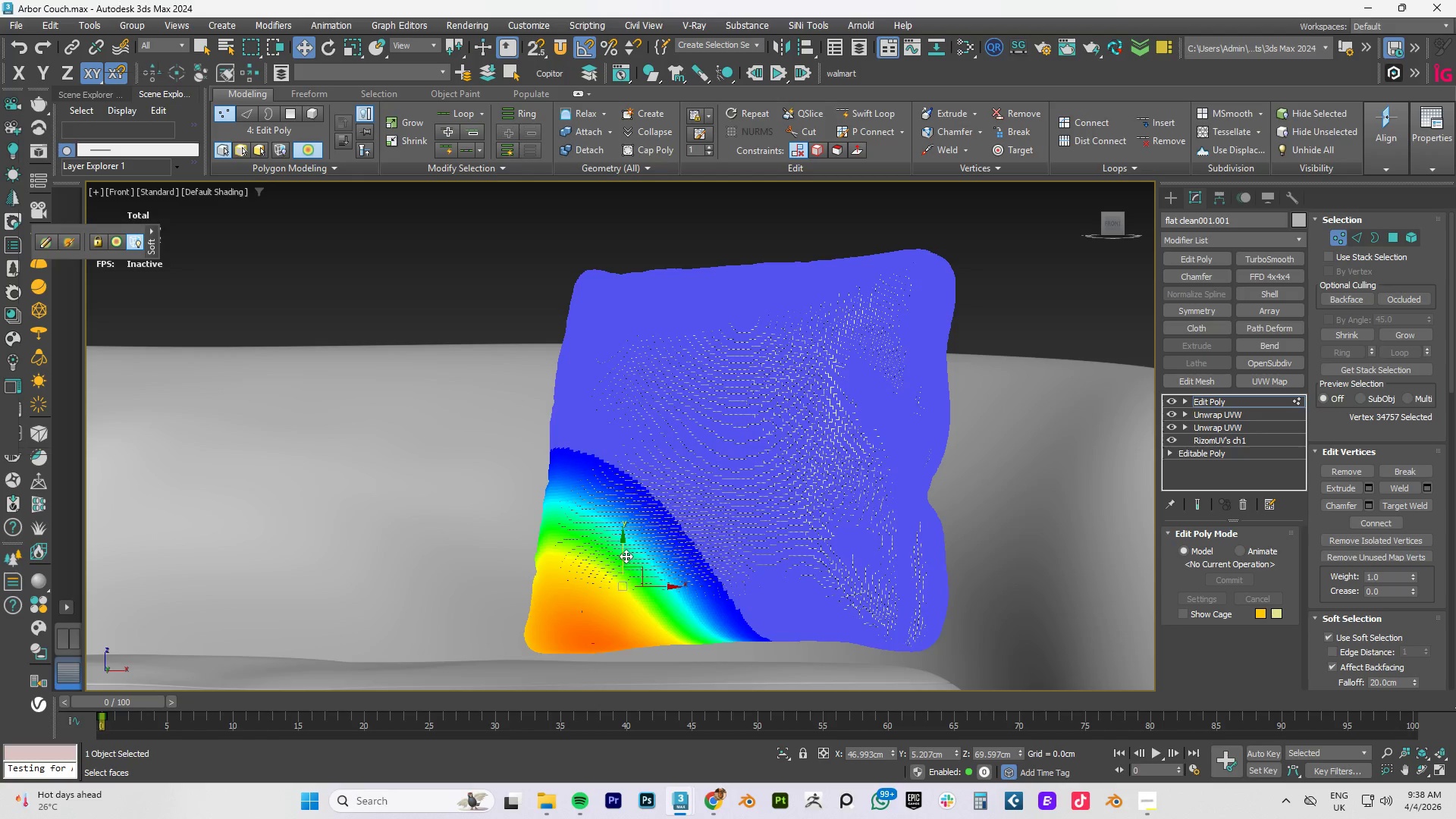 
left_click_drag(start_coordinate=[624, 551], to_coordinate=[623, 544])
 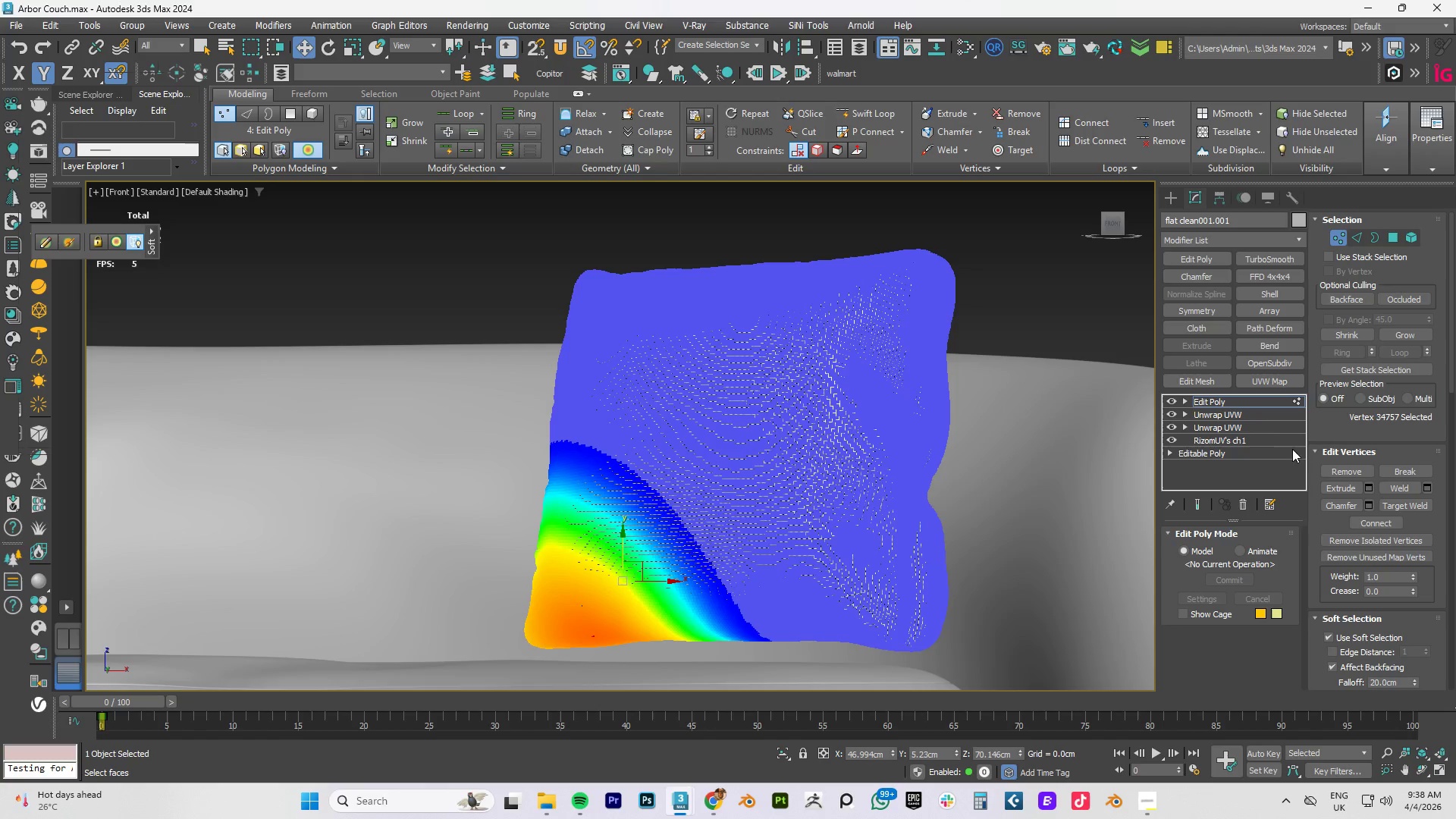 
left_click([1217, 399])
 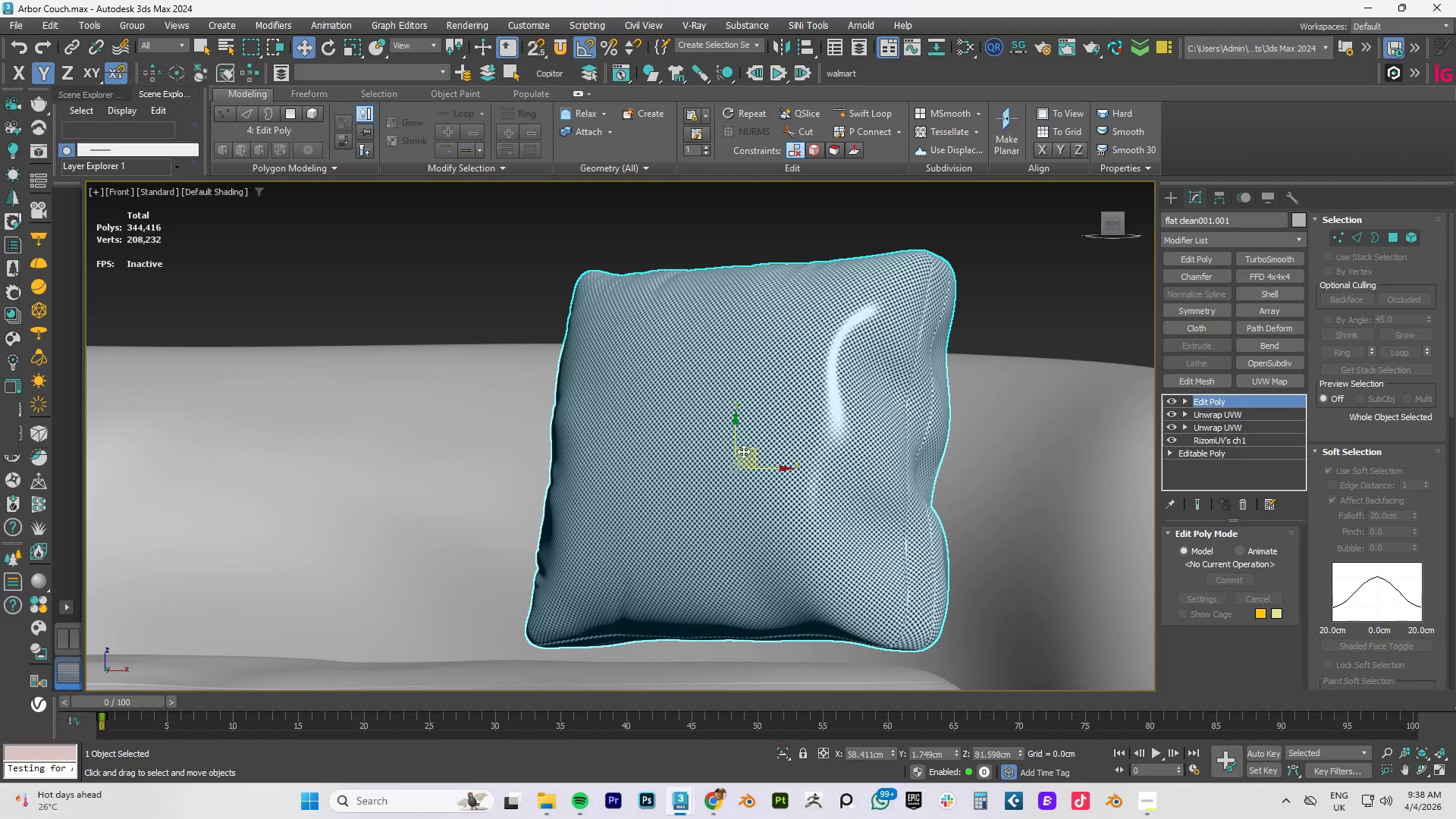 
left_click_drag(start_coordinate=[734, 430], to_coordinate=[745, 455])
 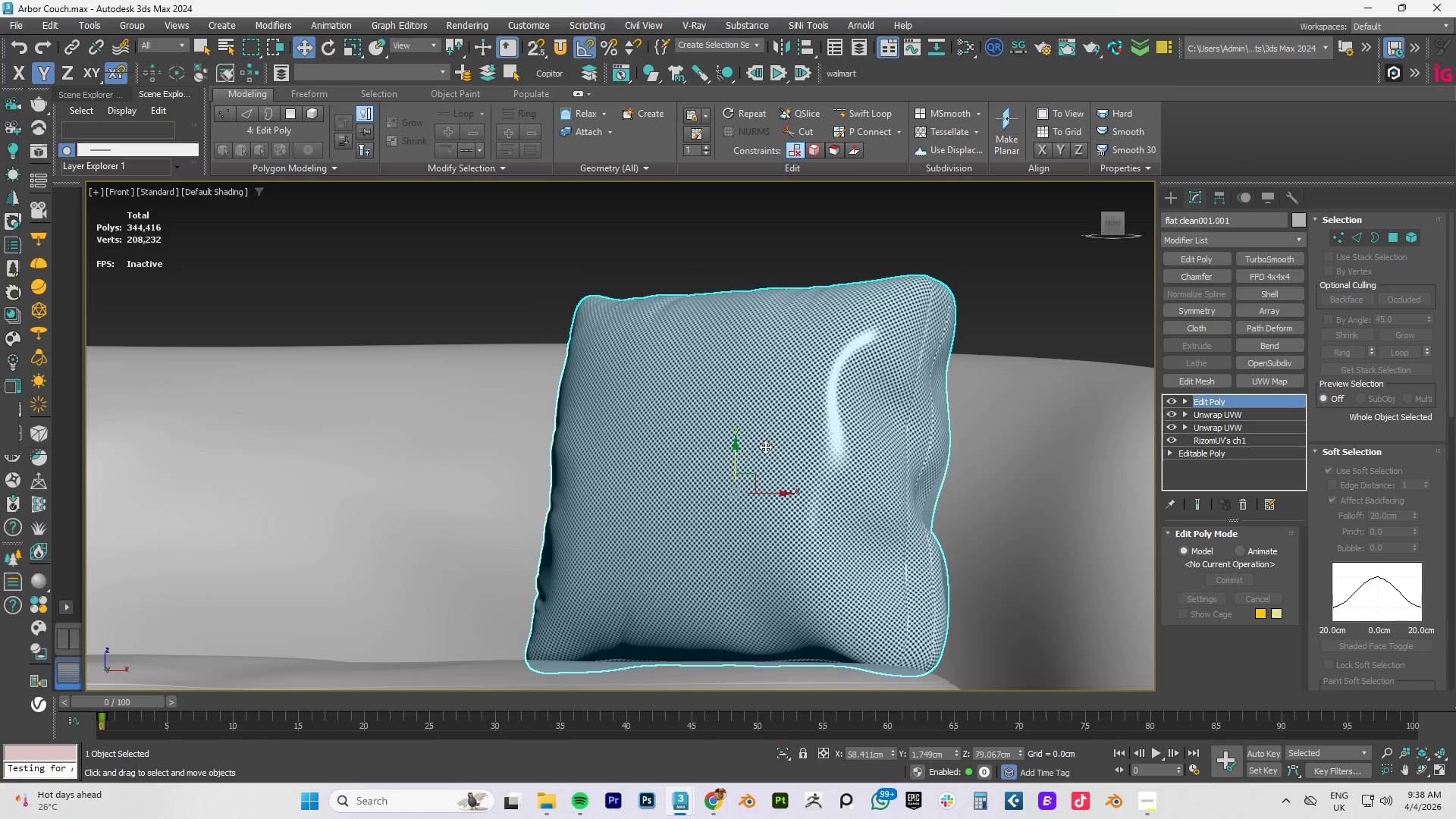 
hold_key(key=AltLeft, duration=1.51)
 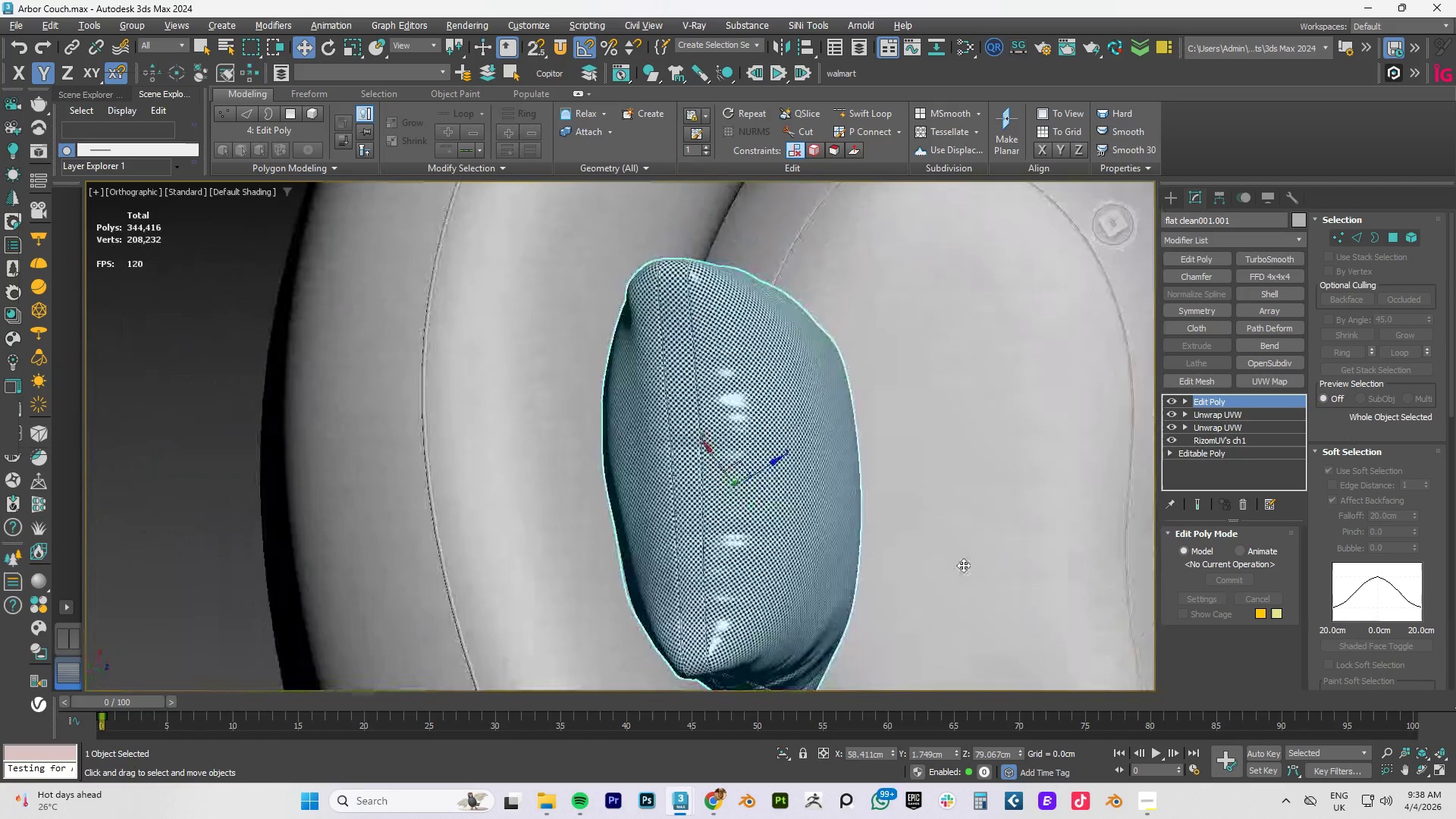 
hold_key(key=AltLeft, duration=1.52)
 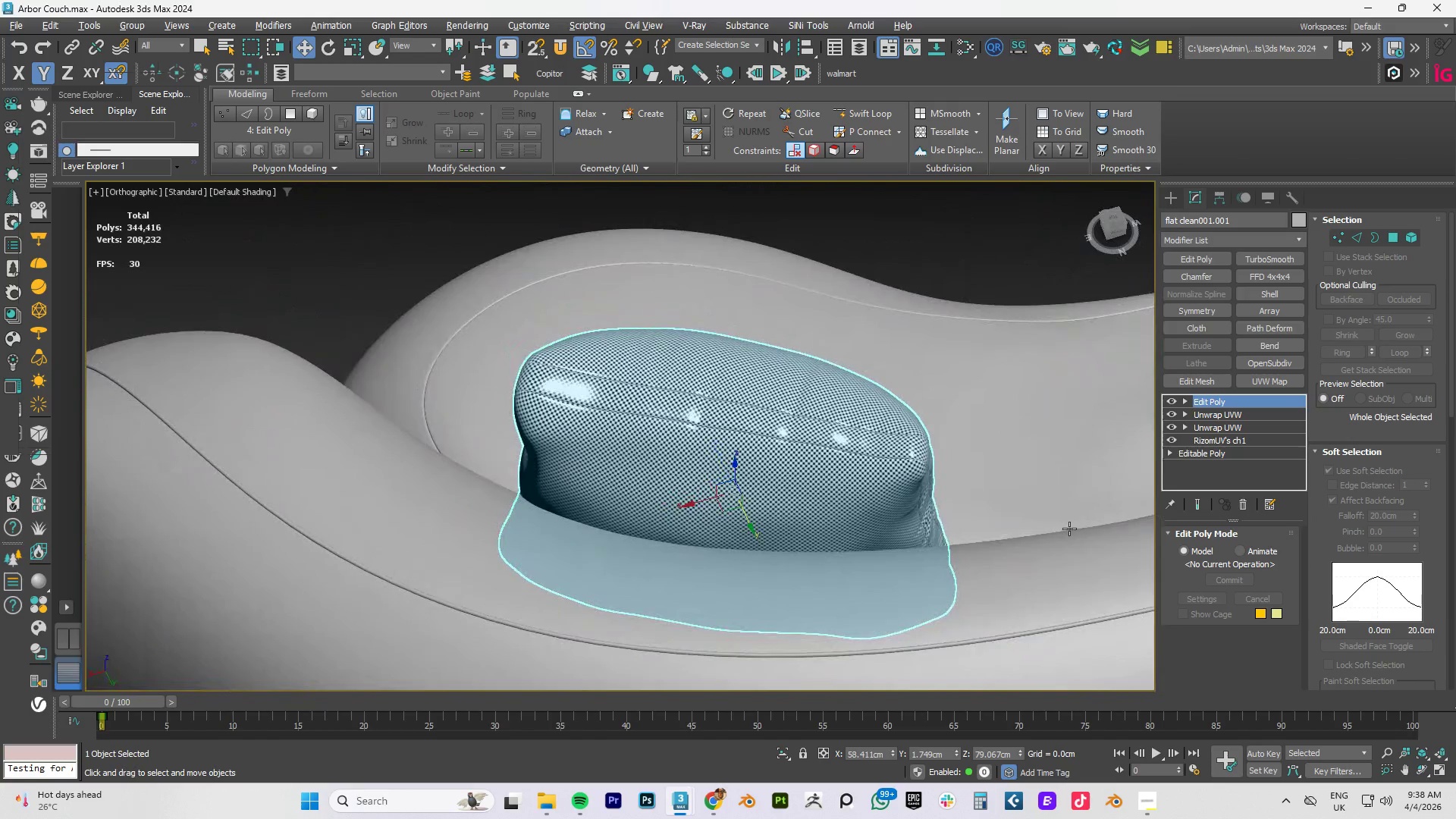 
hold_key(key=AltLeft, duration=0.56)
 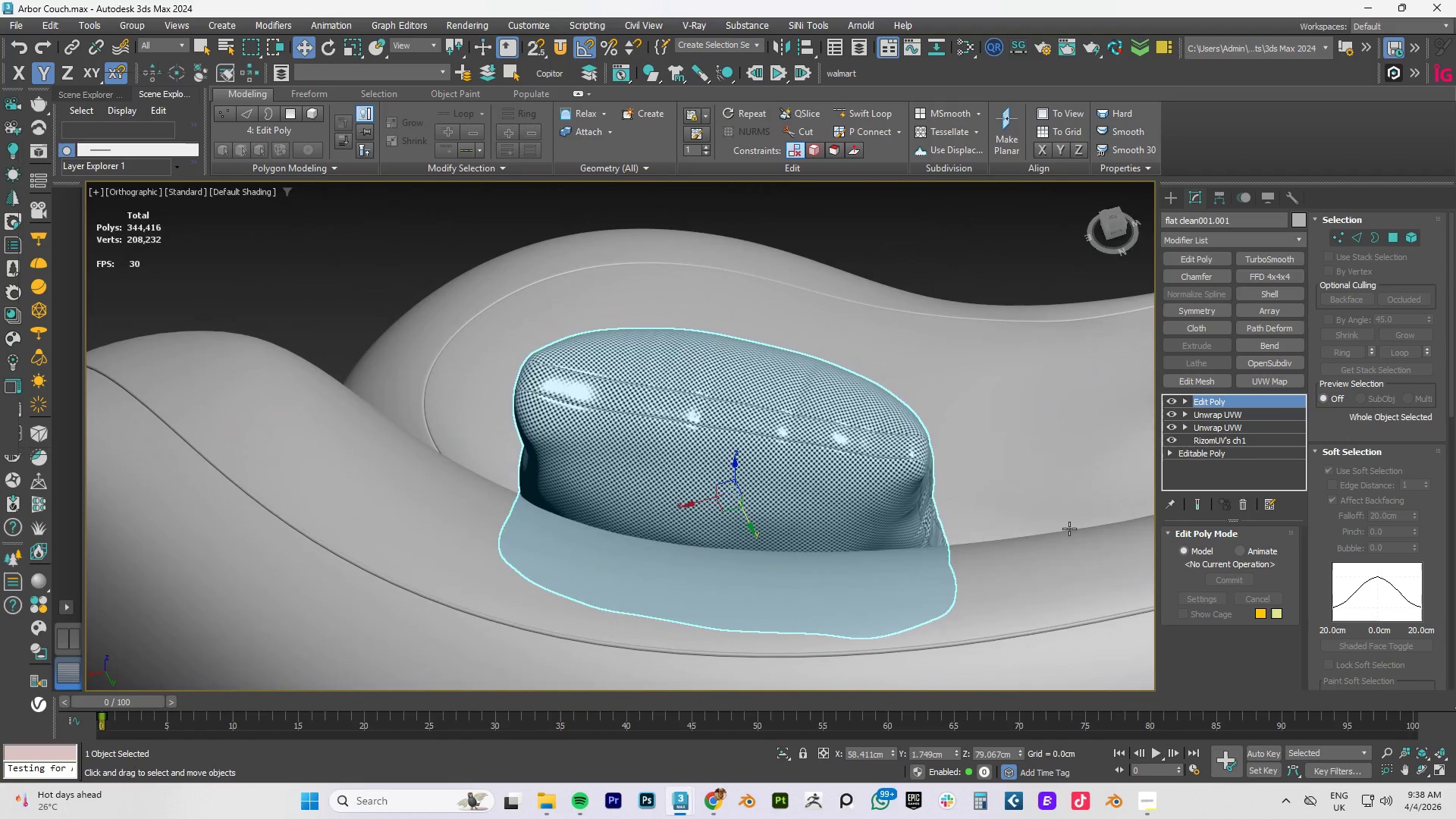 
type([F3]tz)
 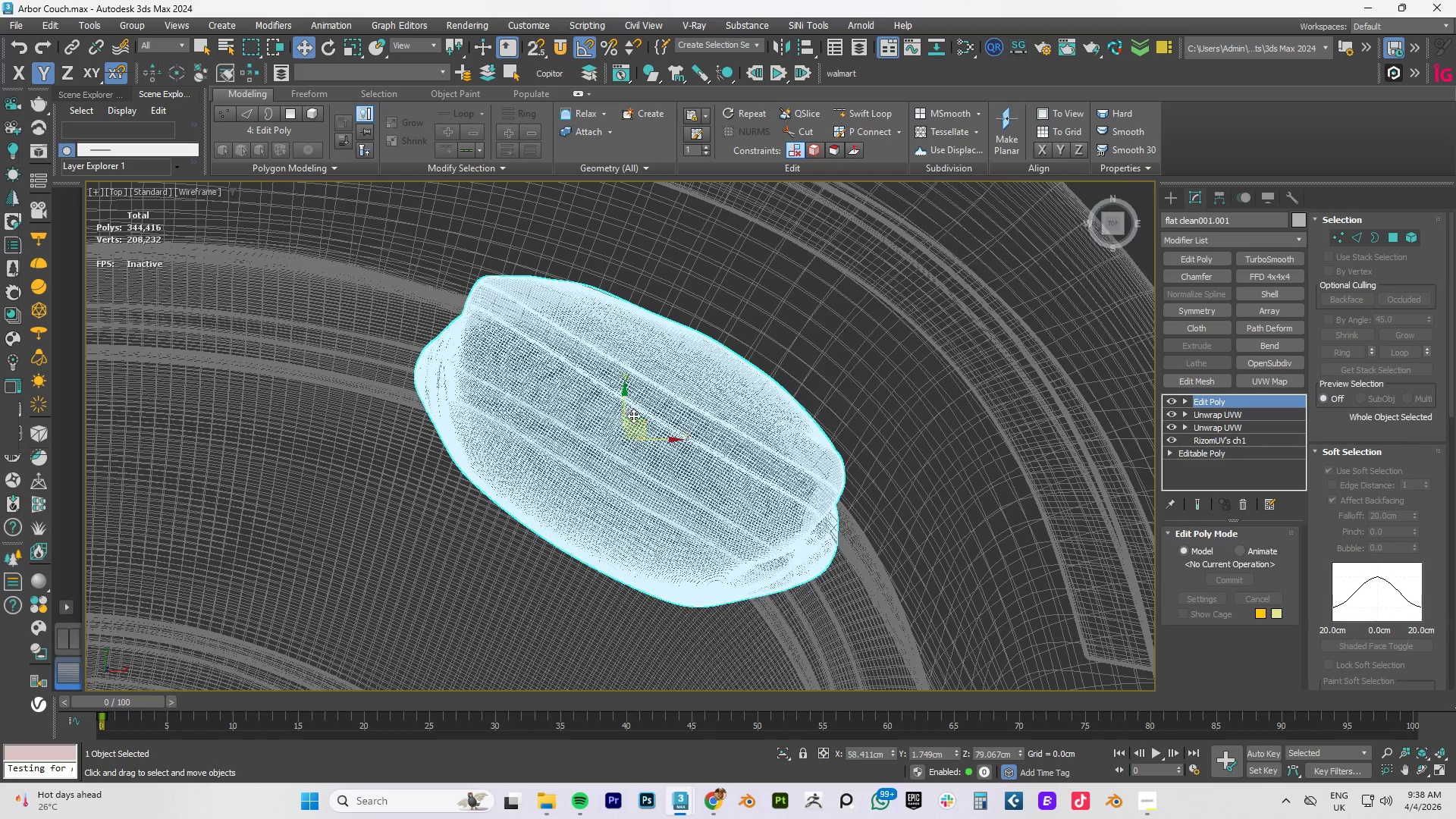 
left_click_drag(start_coordinate=[638, 422], to_coordinate=[635, 429])
 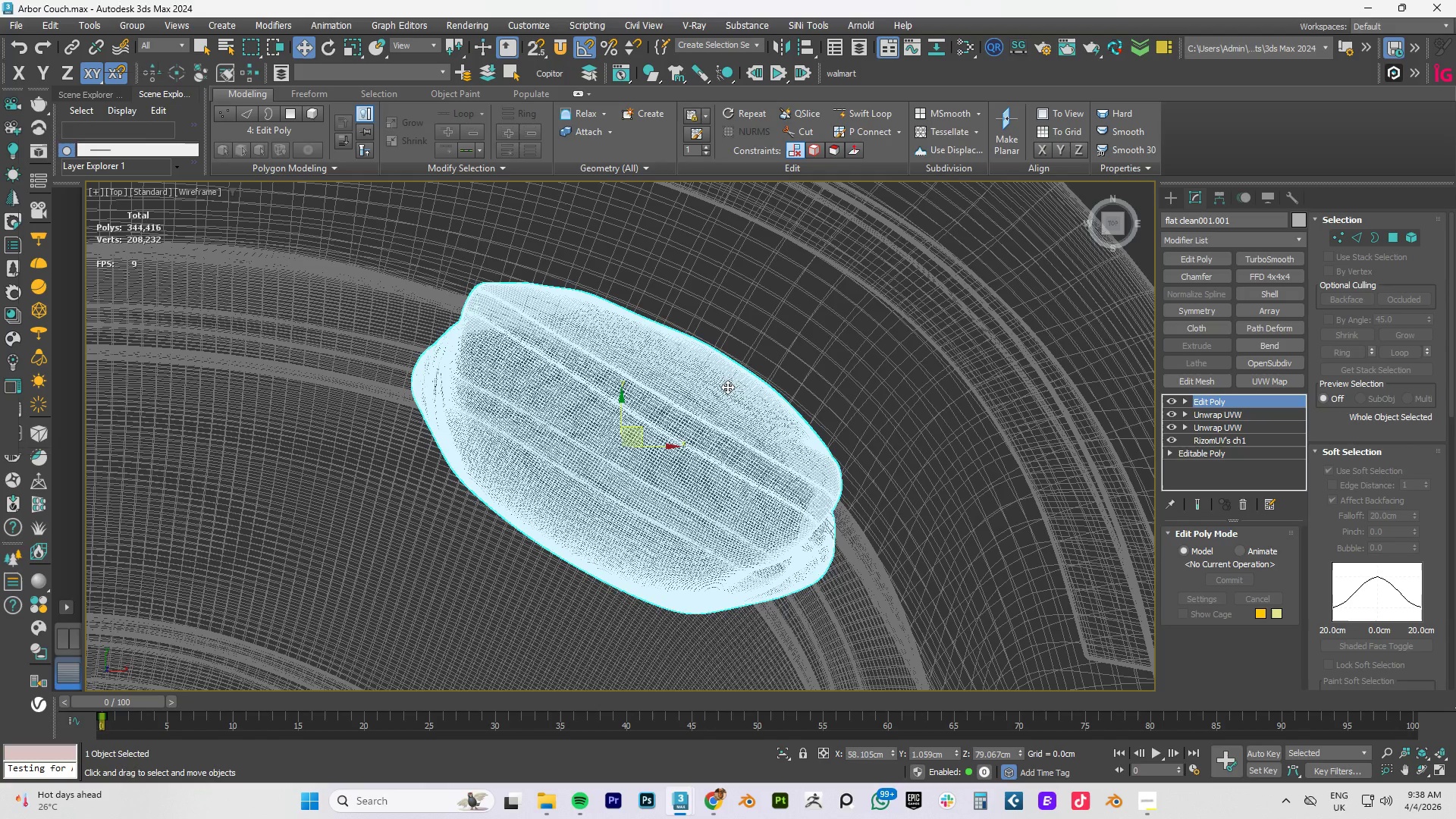 
key(F4)
 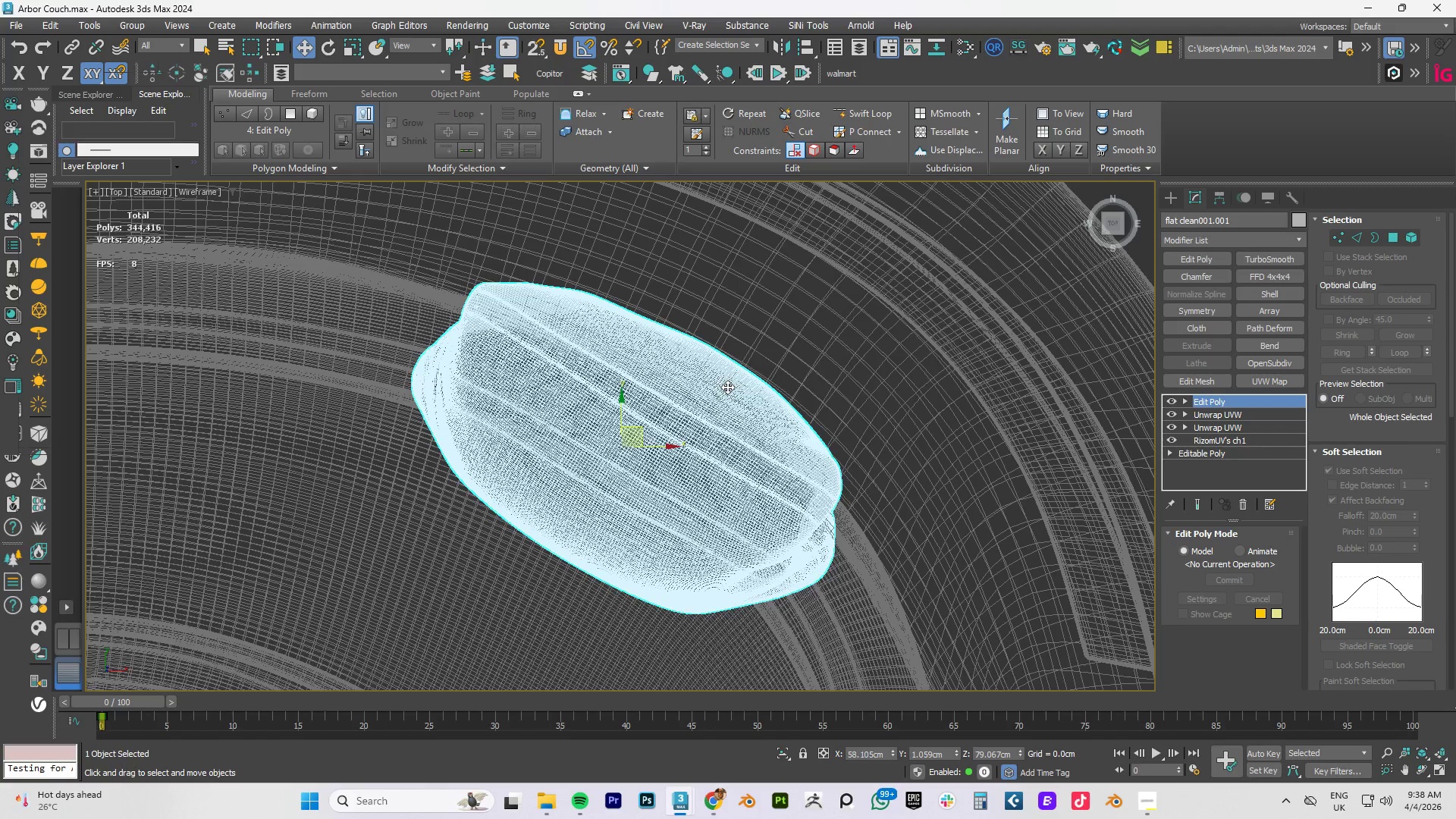 
key(F3)
 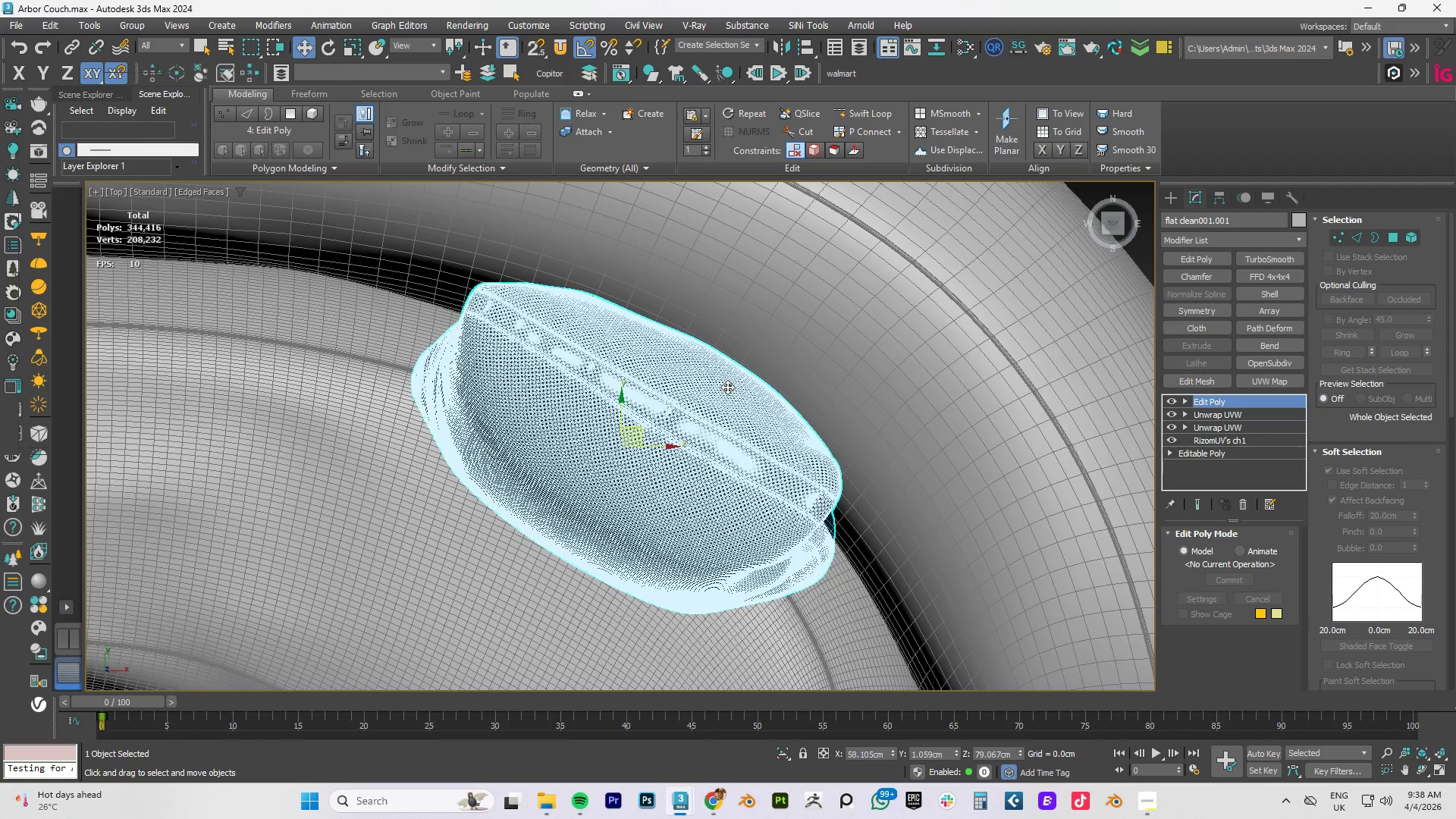 
key(F4)
 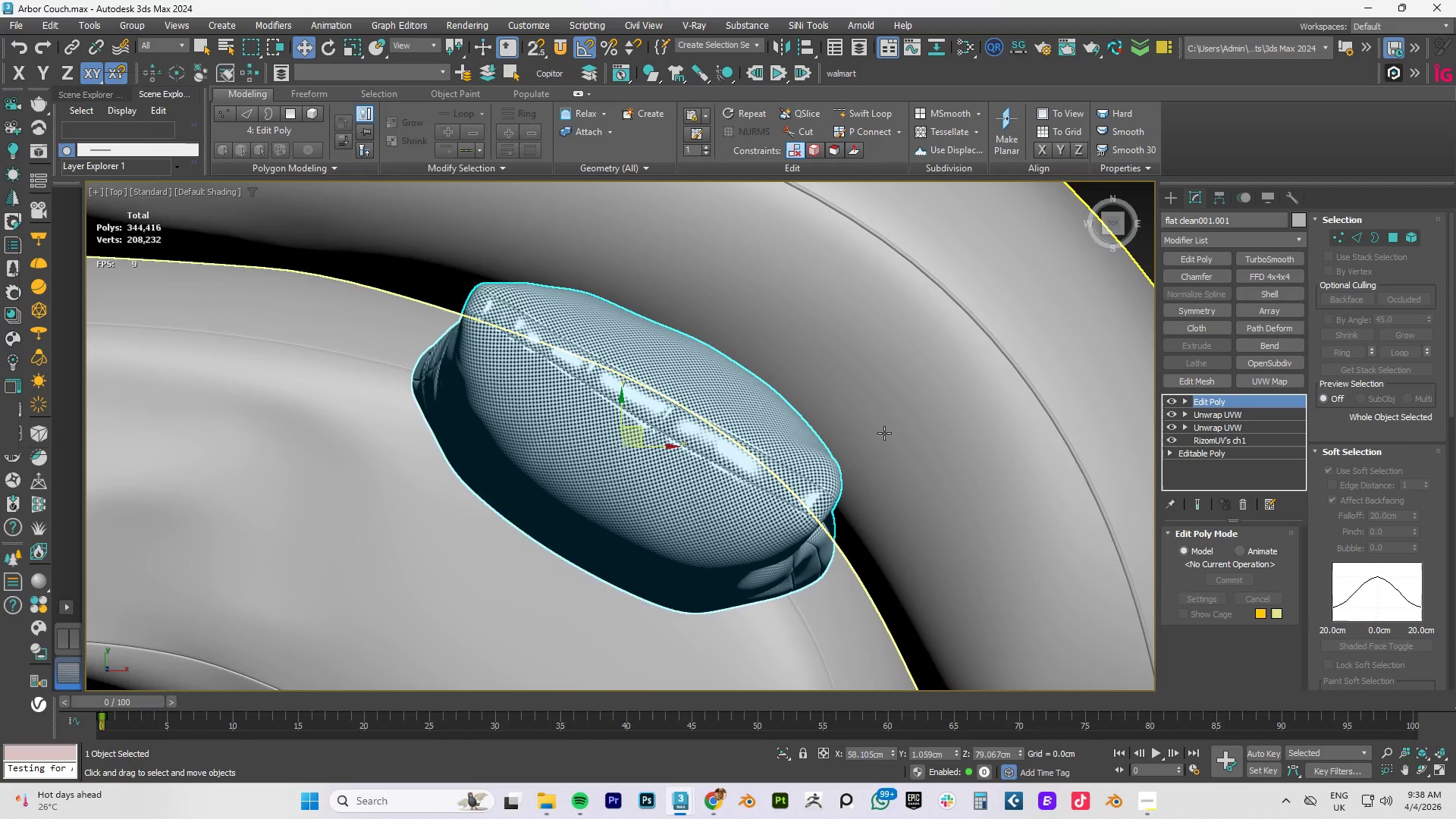 
hold_key(key=AltLeft, duration=1.34)
 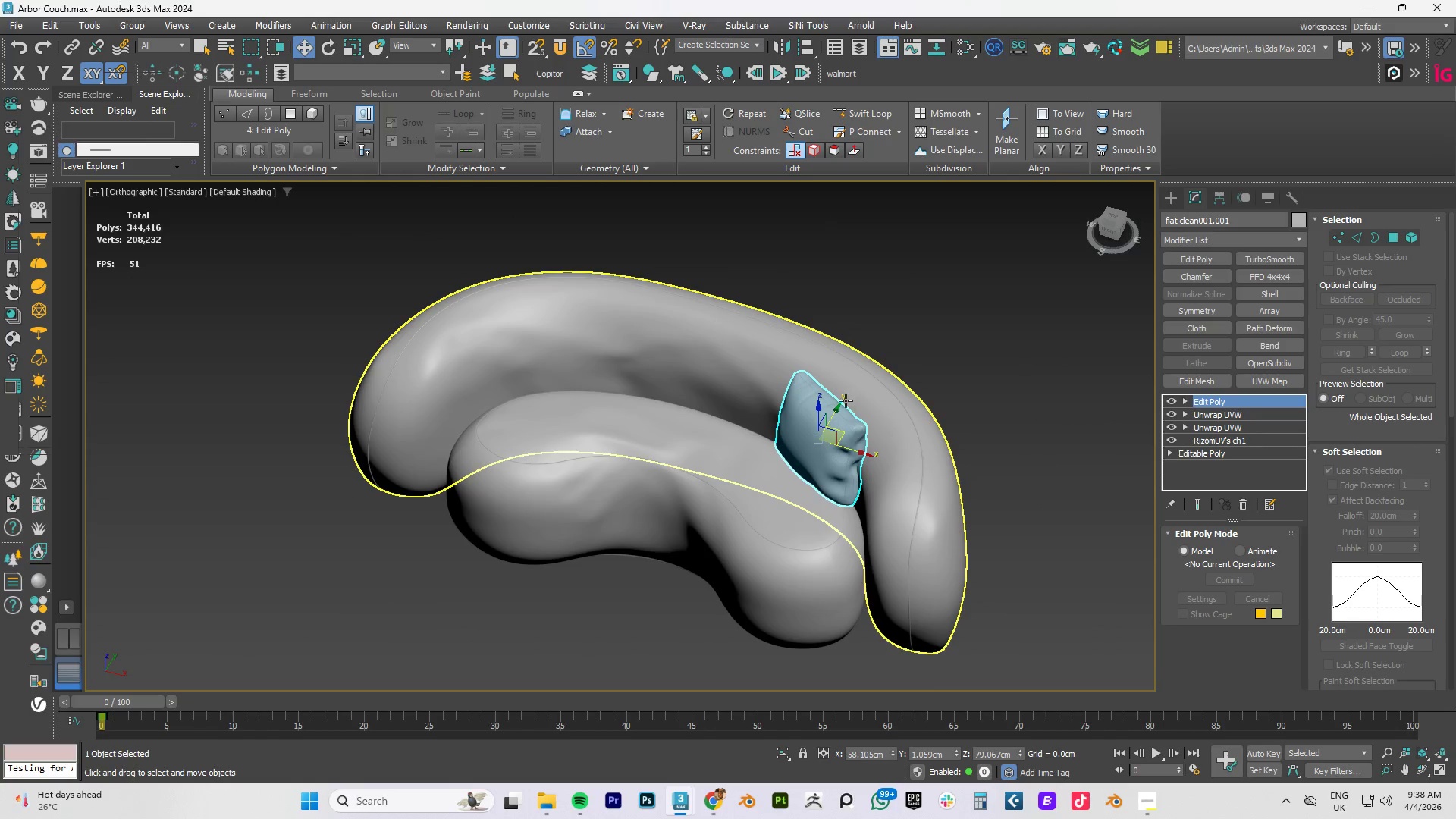 
scroll: coordinate [884, 436], scroll_direction: down, amount: 4.0
 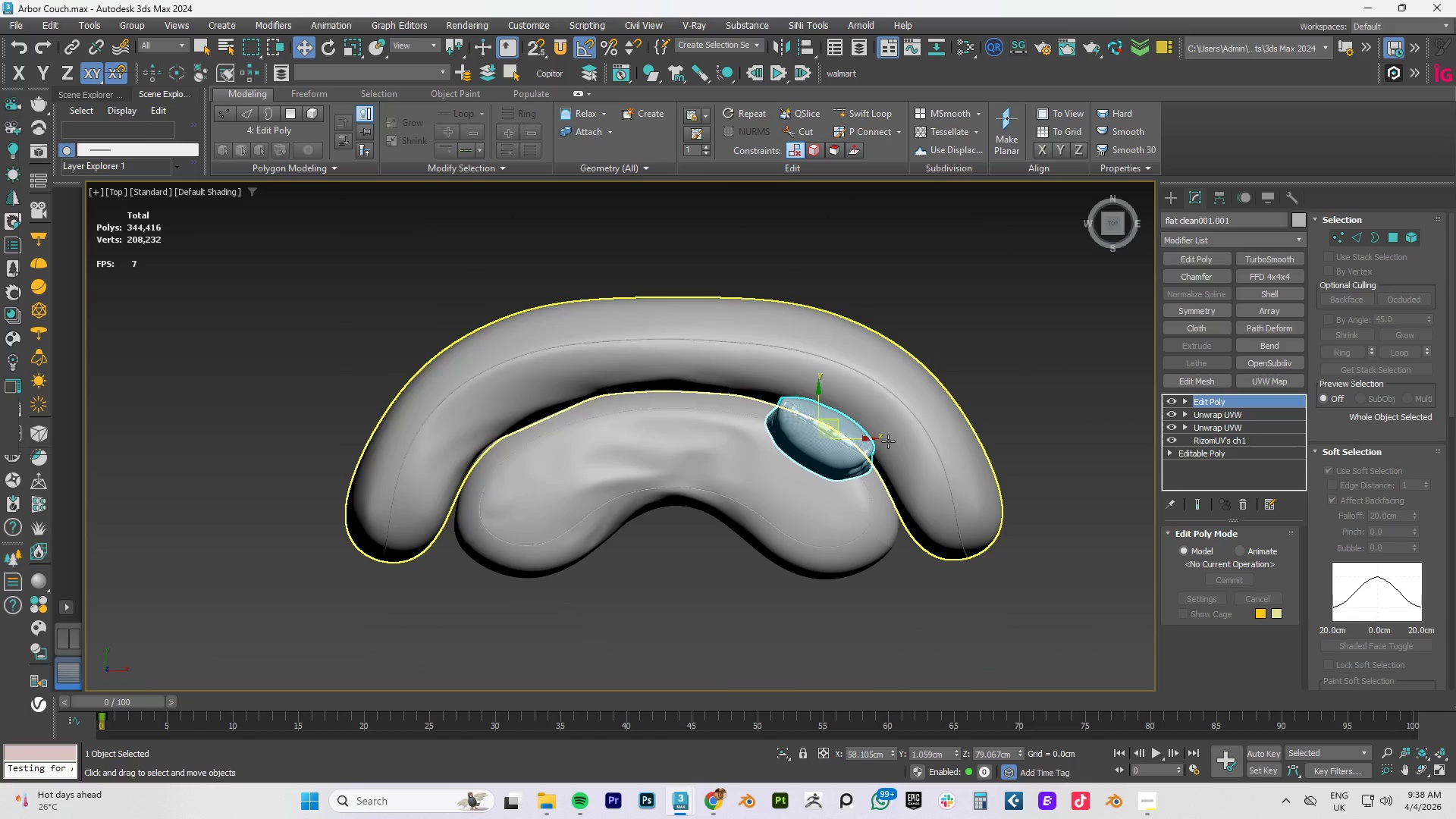 
type(we)
 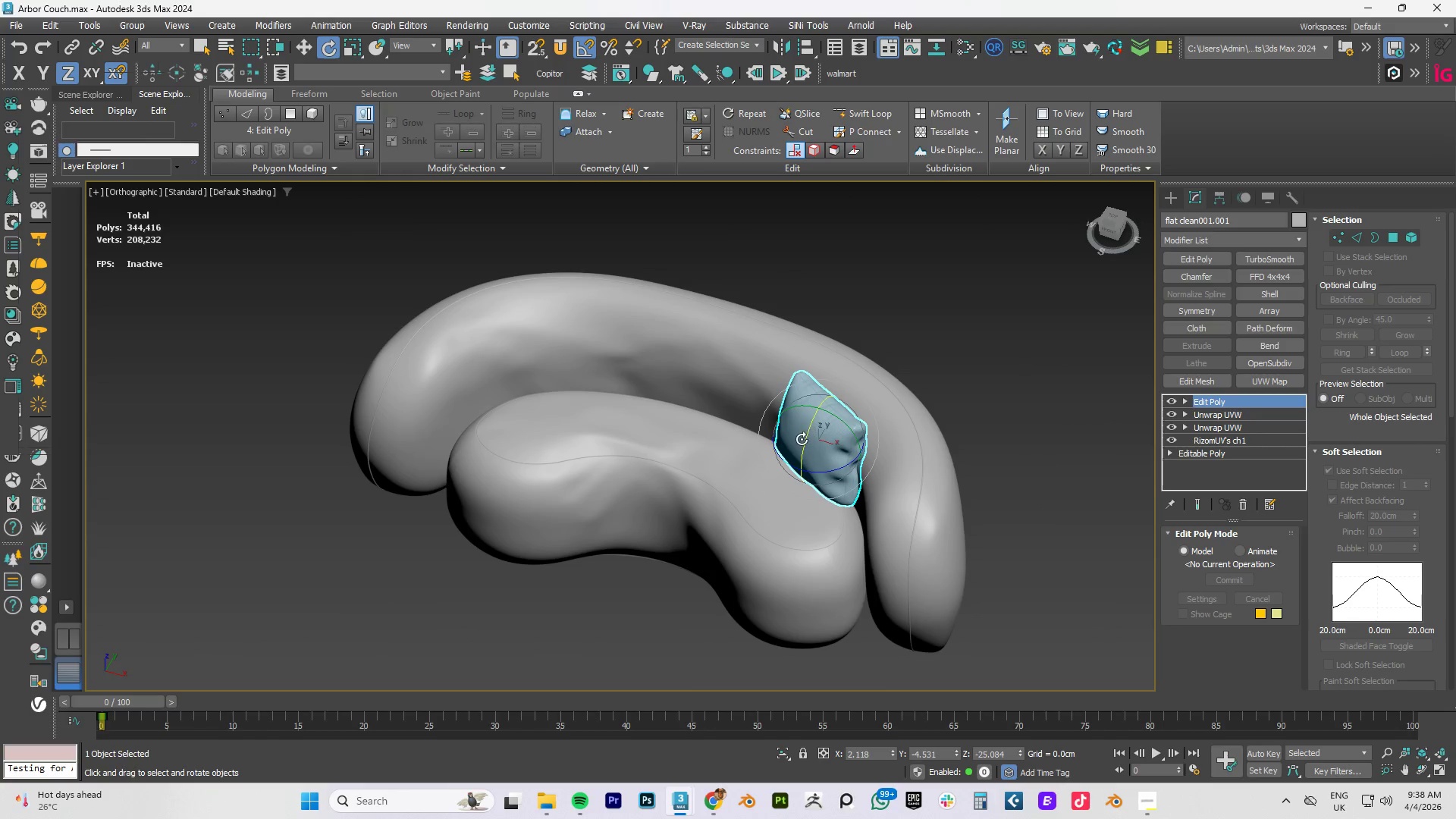 
left_click_drag(start_coordinate=[802, 439], to_coordinate=[805, 435])
 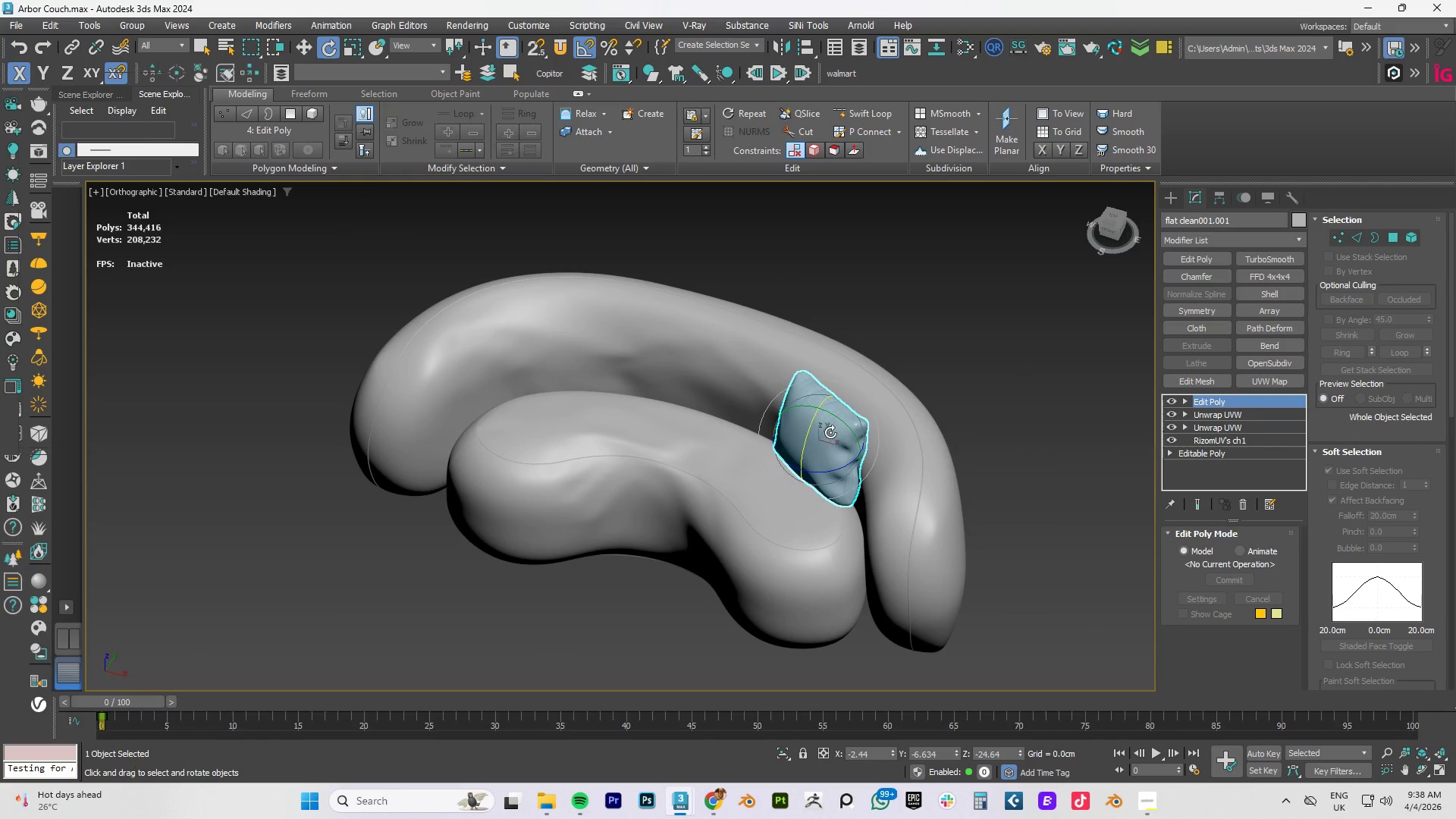 
left_click_drag(start_coordinate=[836, 421], to_coordinate=[840, 421])
 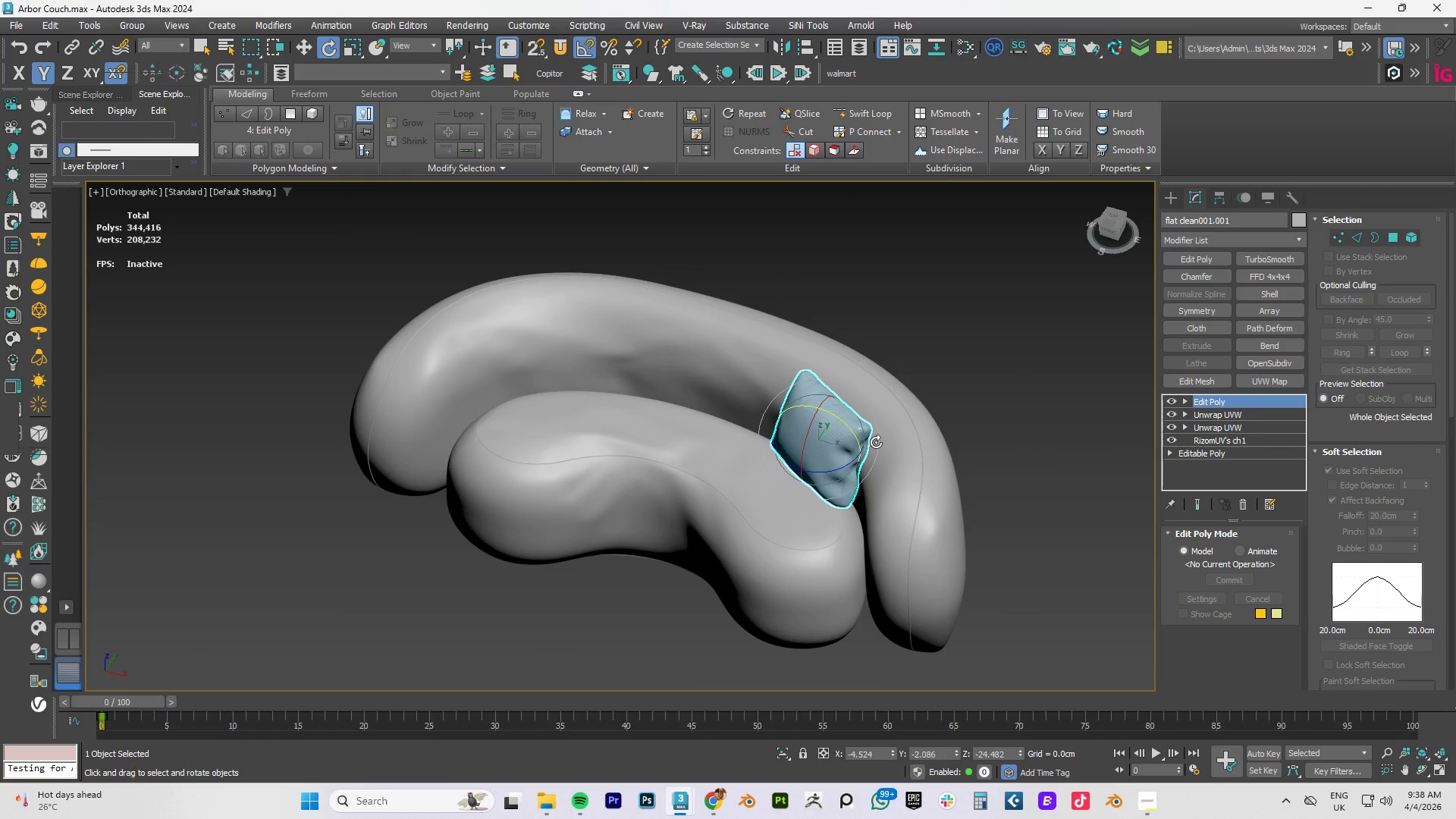 
hold_key(key=AltLeft, duration=1.5)
 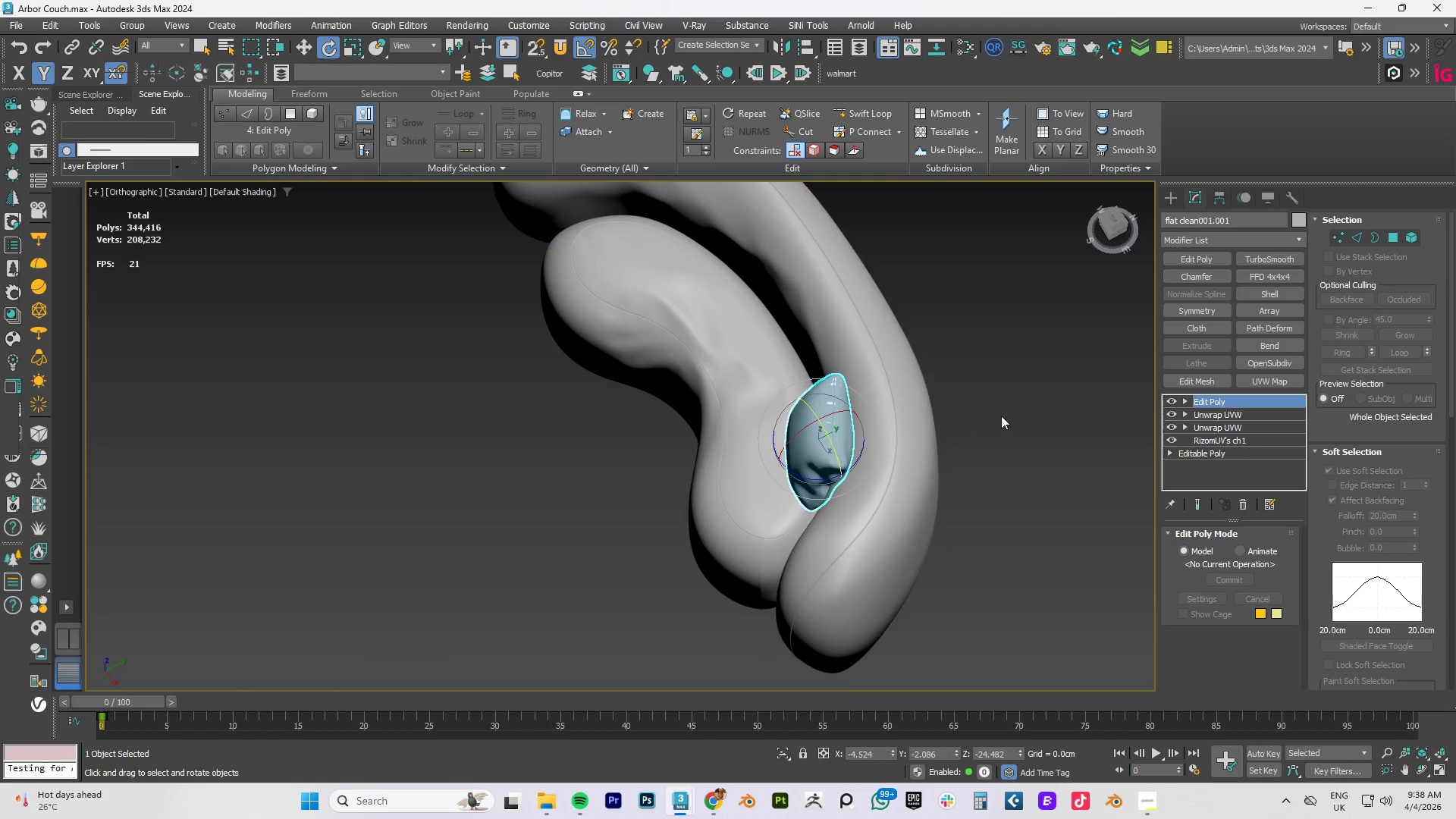 
key(Alt+AltLeft)
 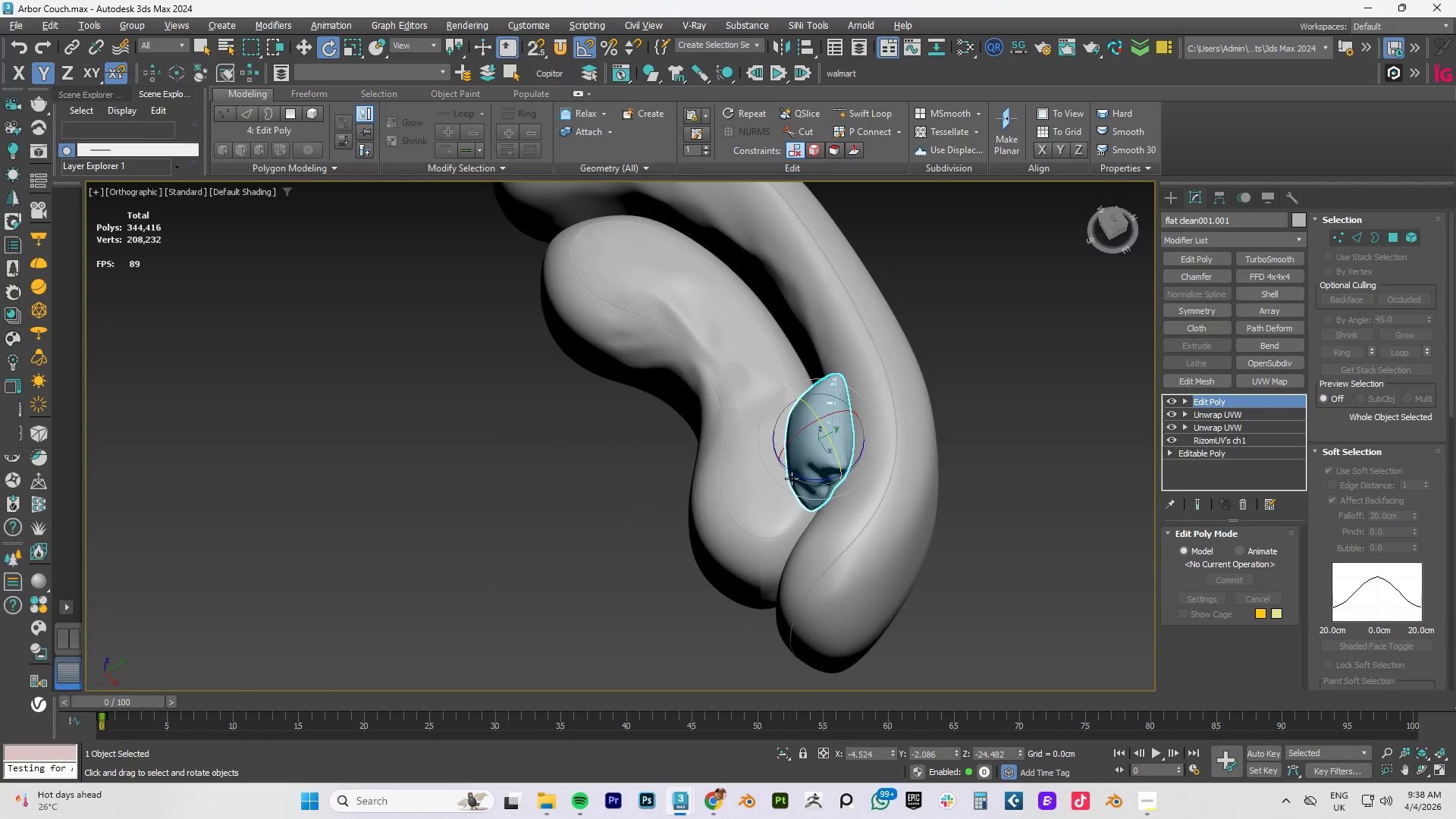 
key(Alt+AltLeft)
 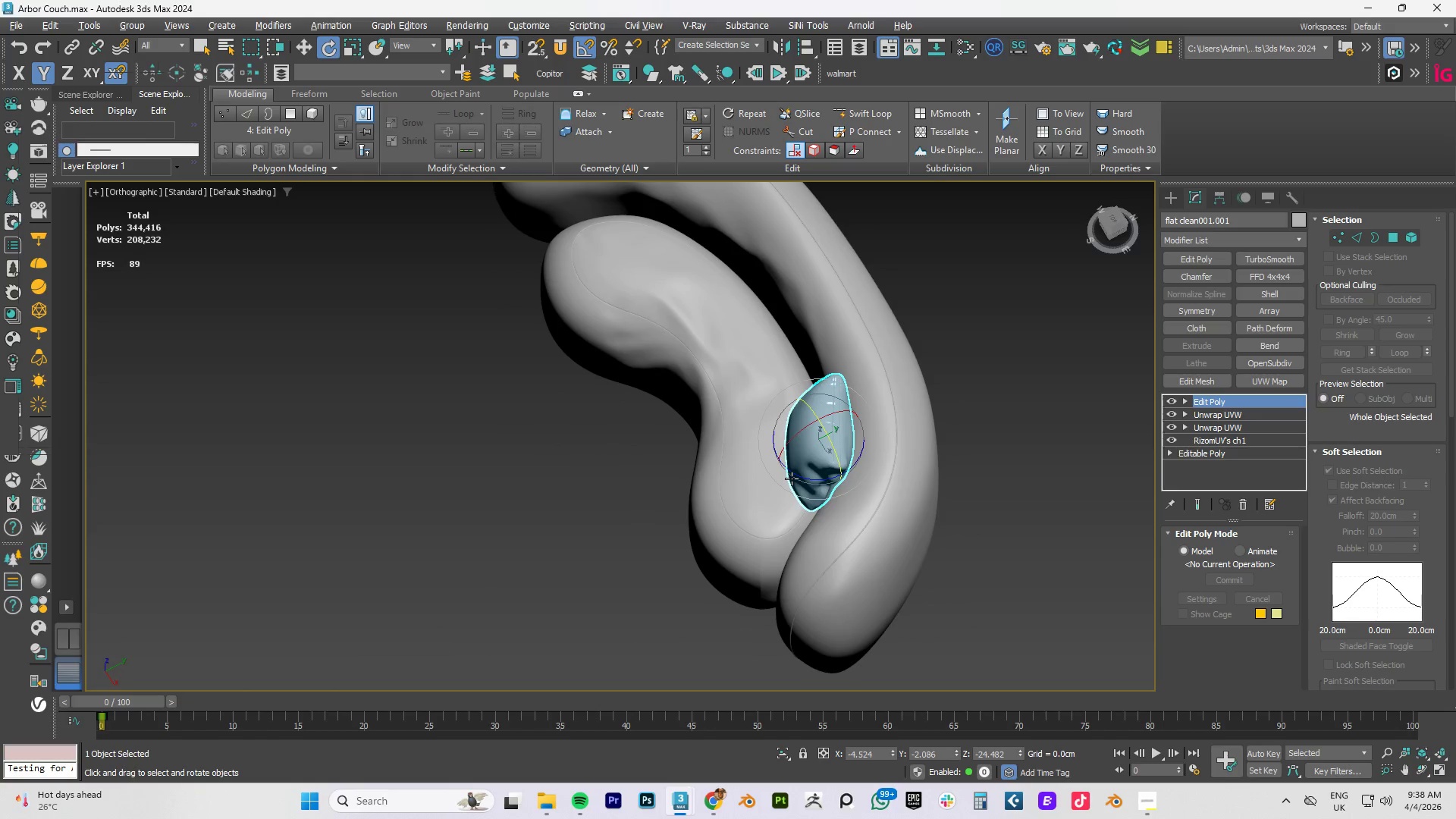 
key(Alt+AltLeft)
 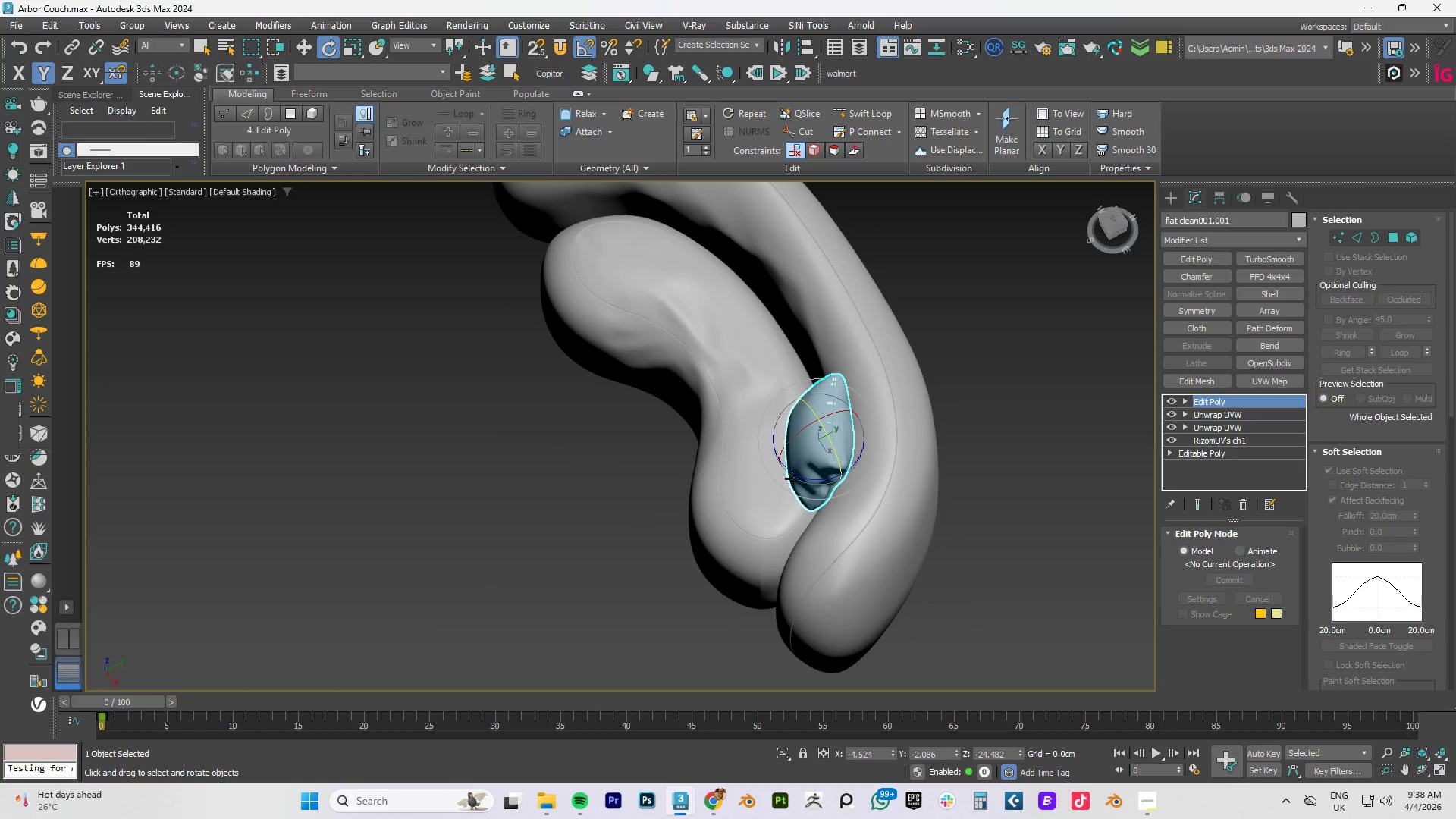 
key(Alt+AltLeft)
 